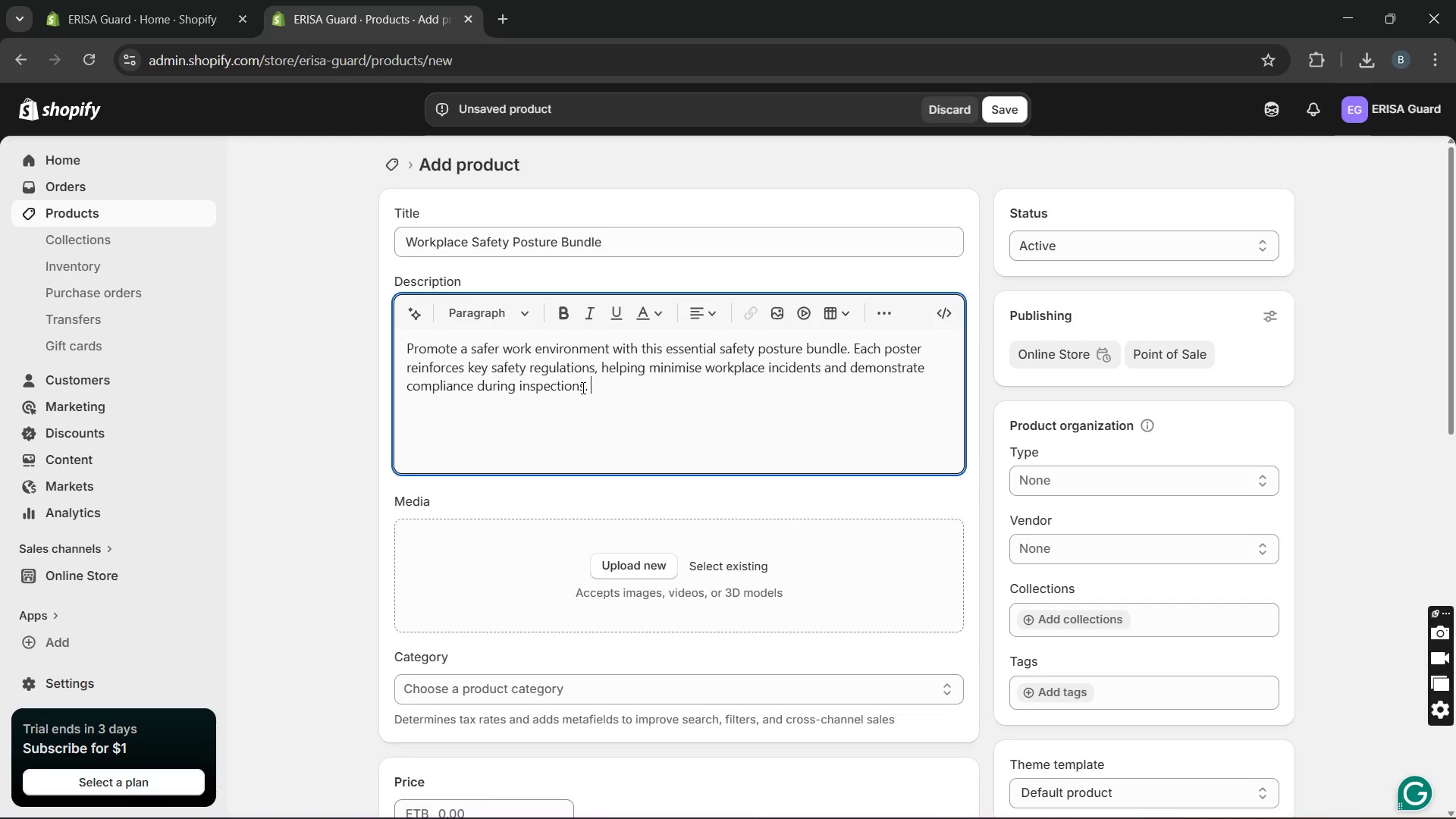 
type(A simple , effective way to support riskmanagement )
 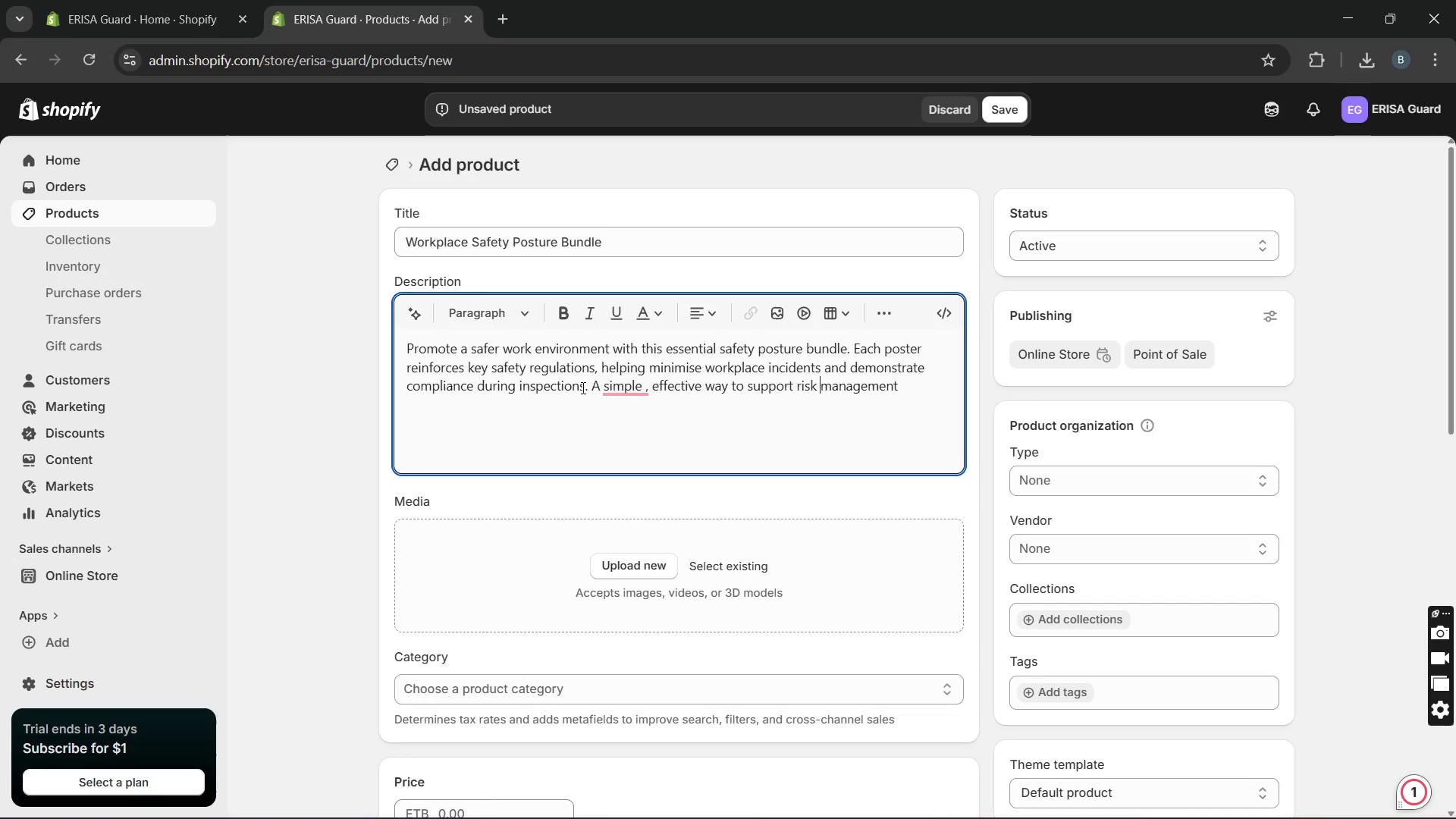 
hold_key(key=ArrowLeft, duration=0.75)
 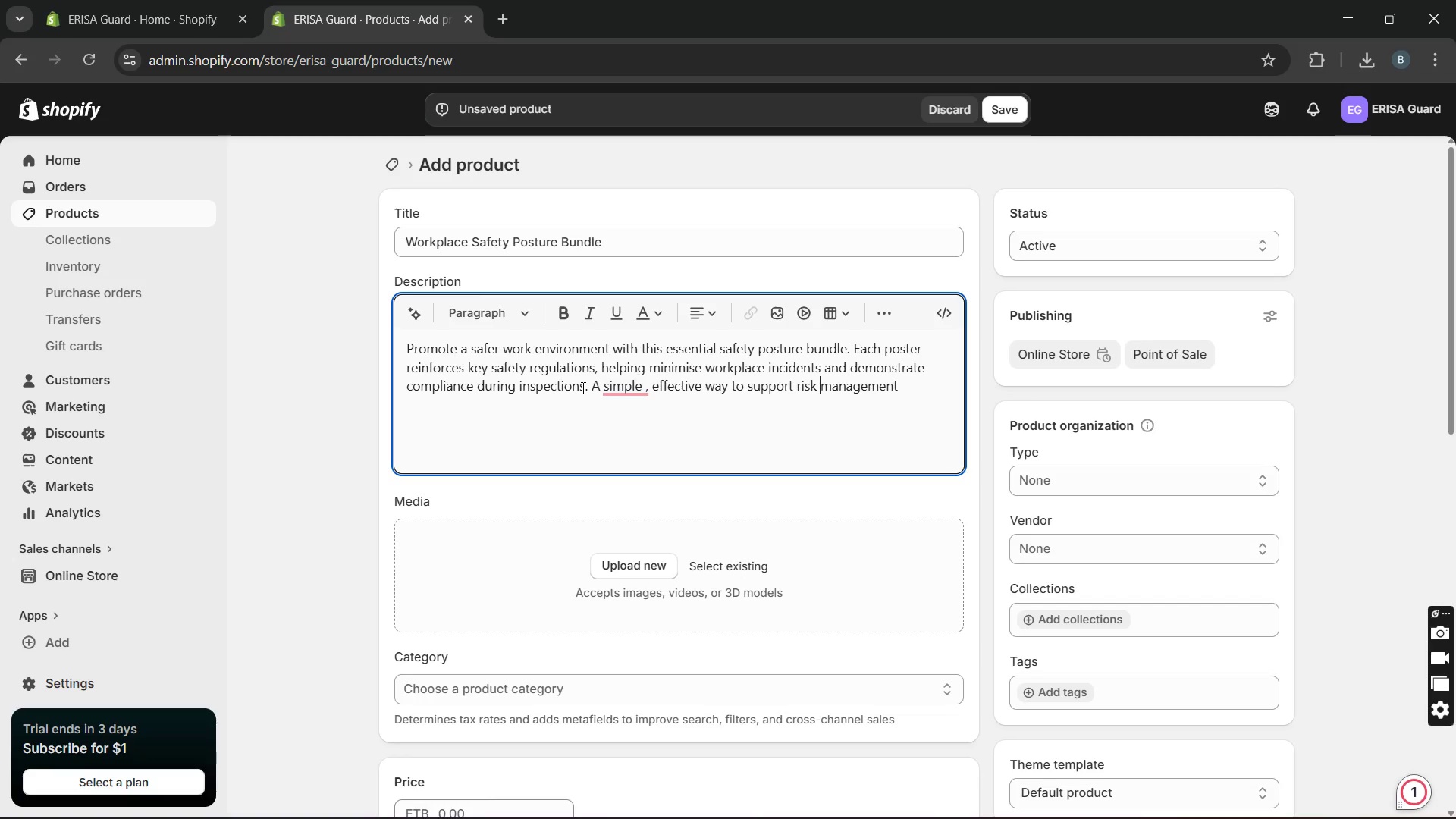 
hold_key(key=ArrowLeft, duration=1.11)
 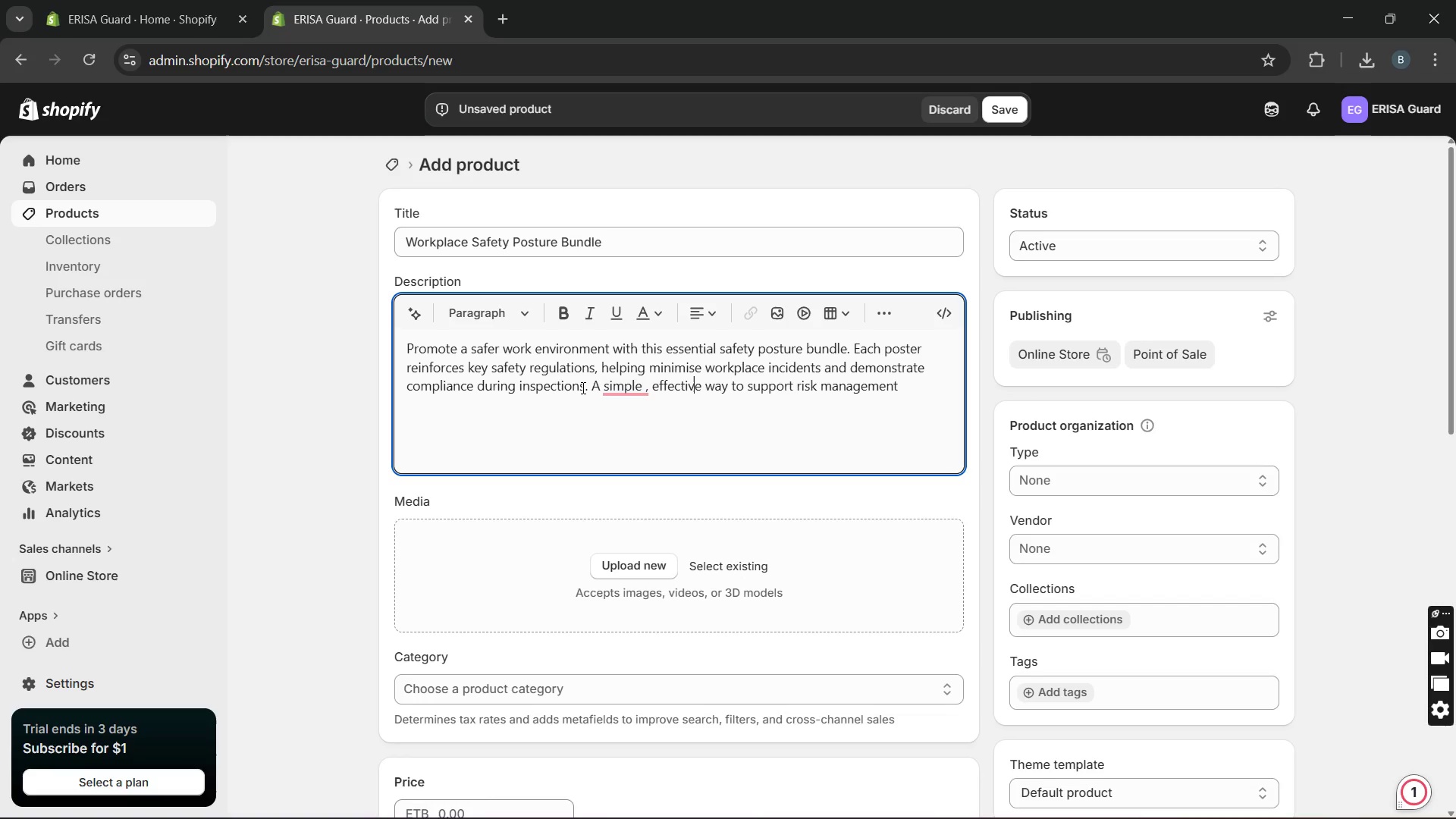 
hold_key(key=ArrowLeft, duration=0.64)
 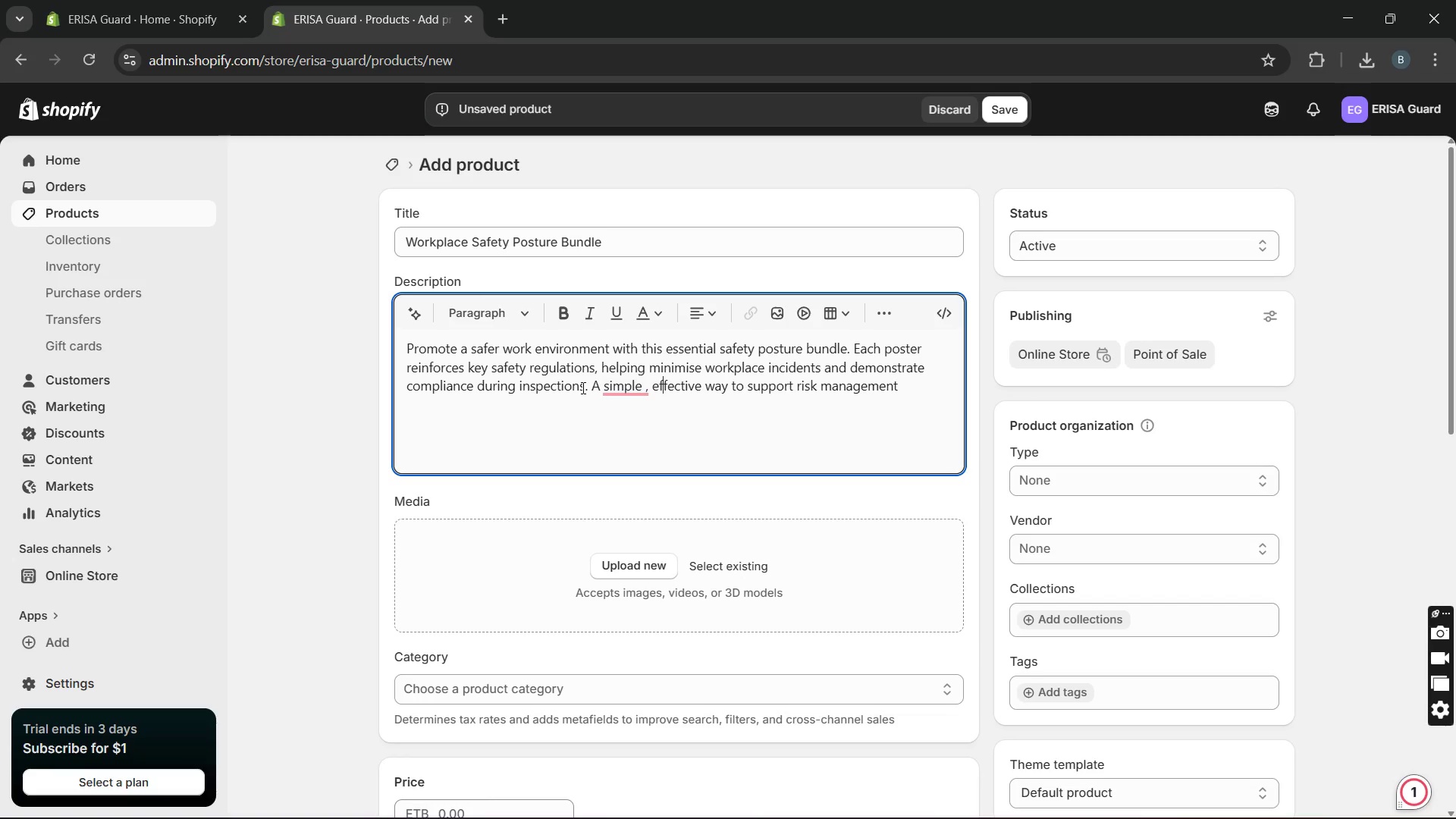 
key(ArrowLeft)
 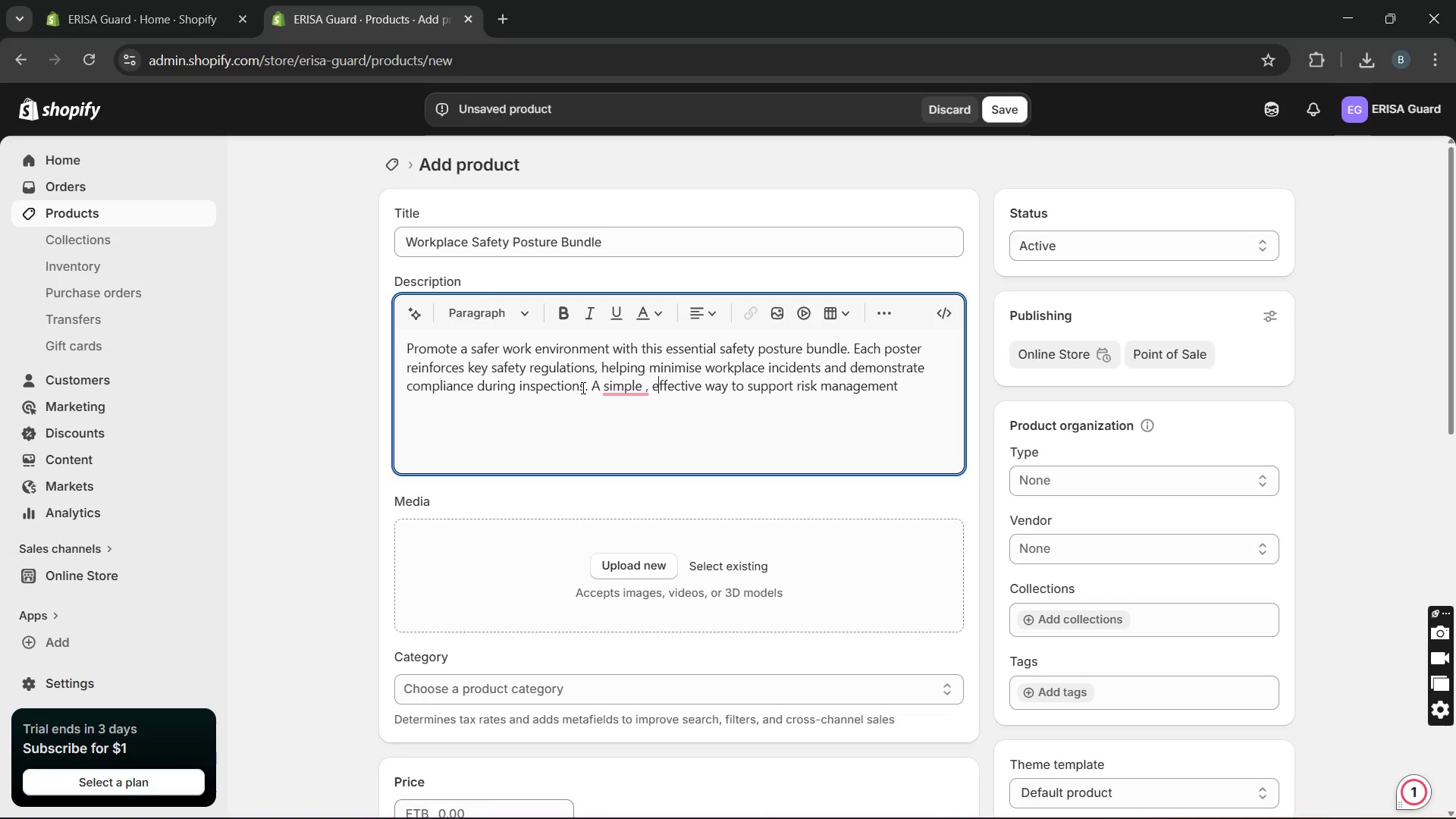 
key(ArrowLeft)
 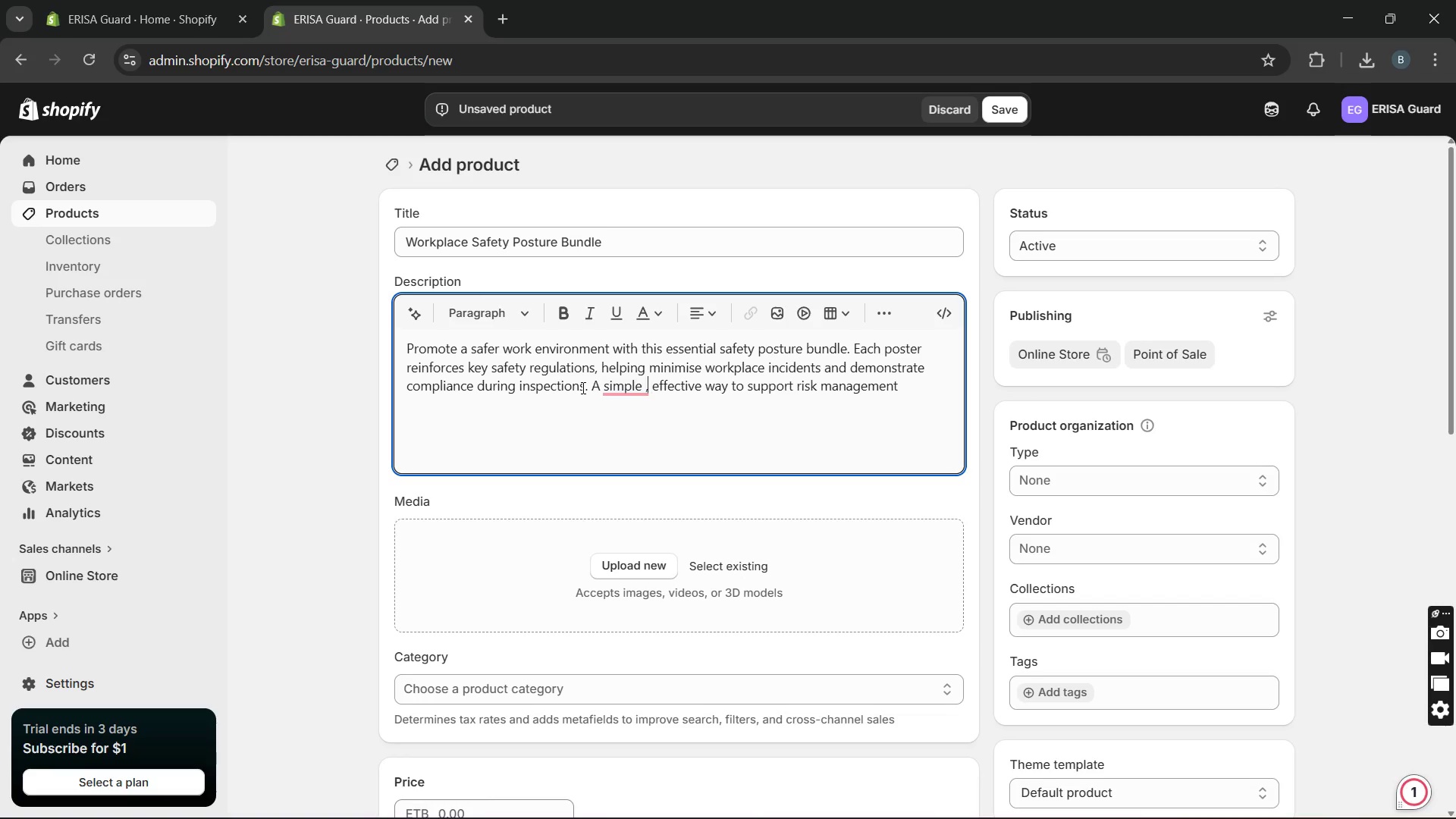 
key(ArrowLeft)
 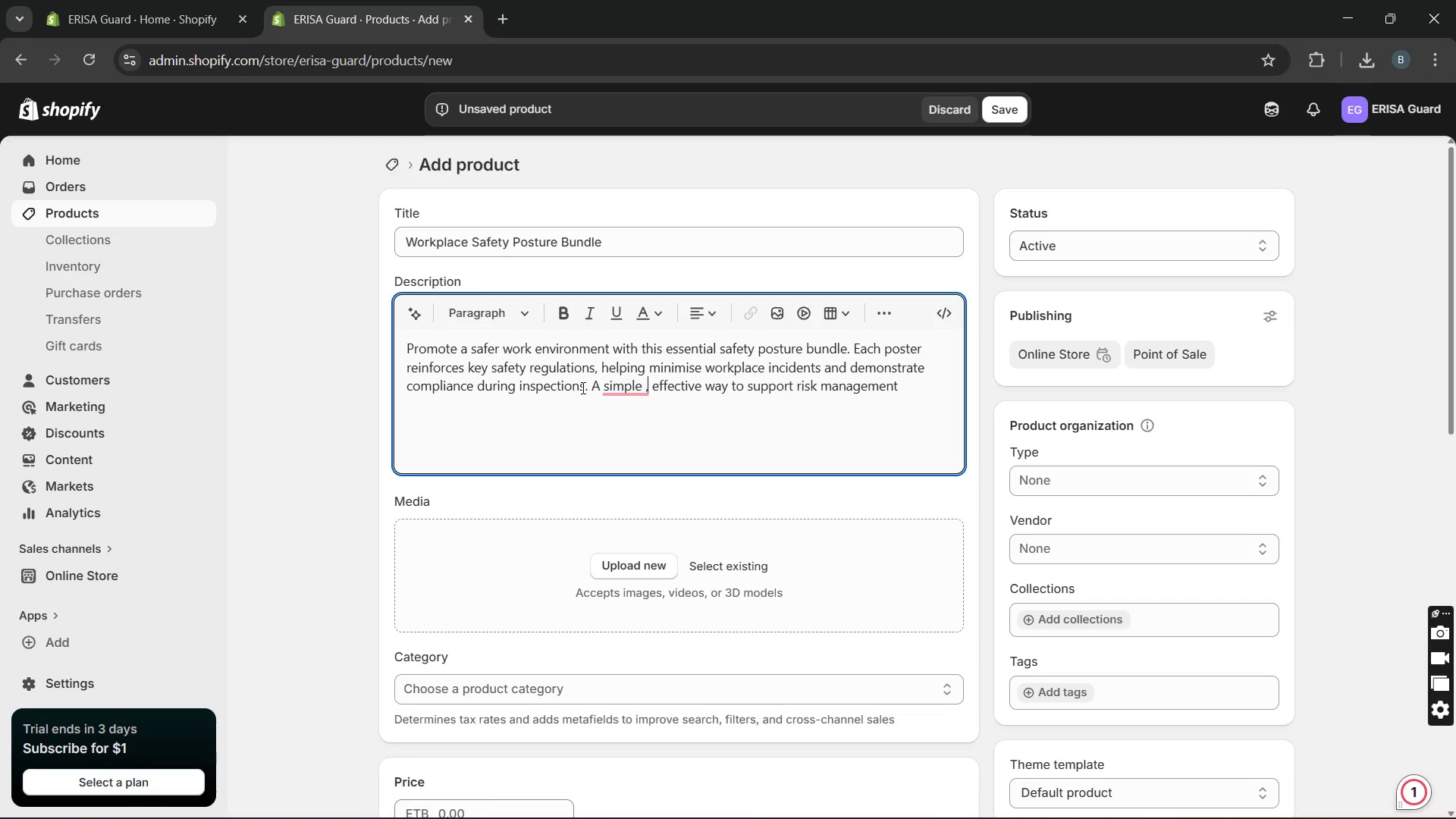 
key(ArrowLeft)
 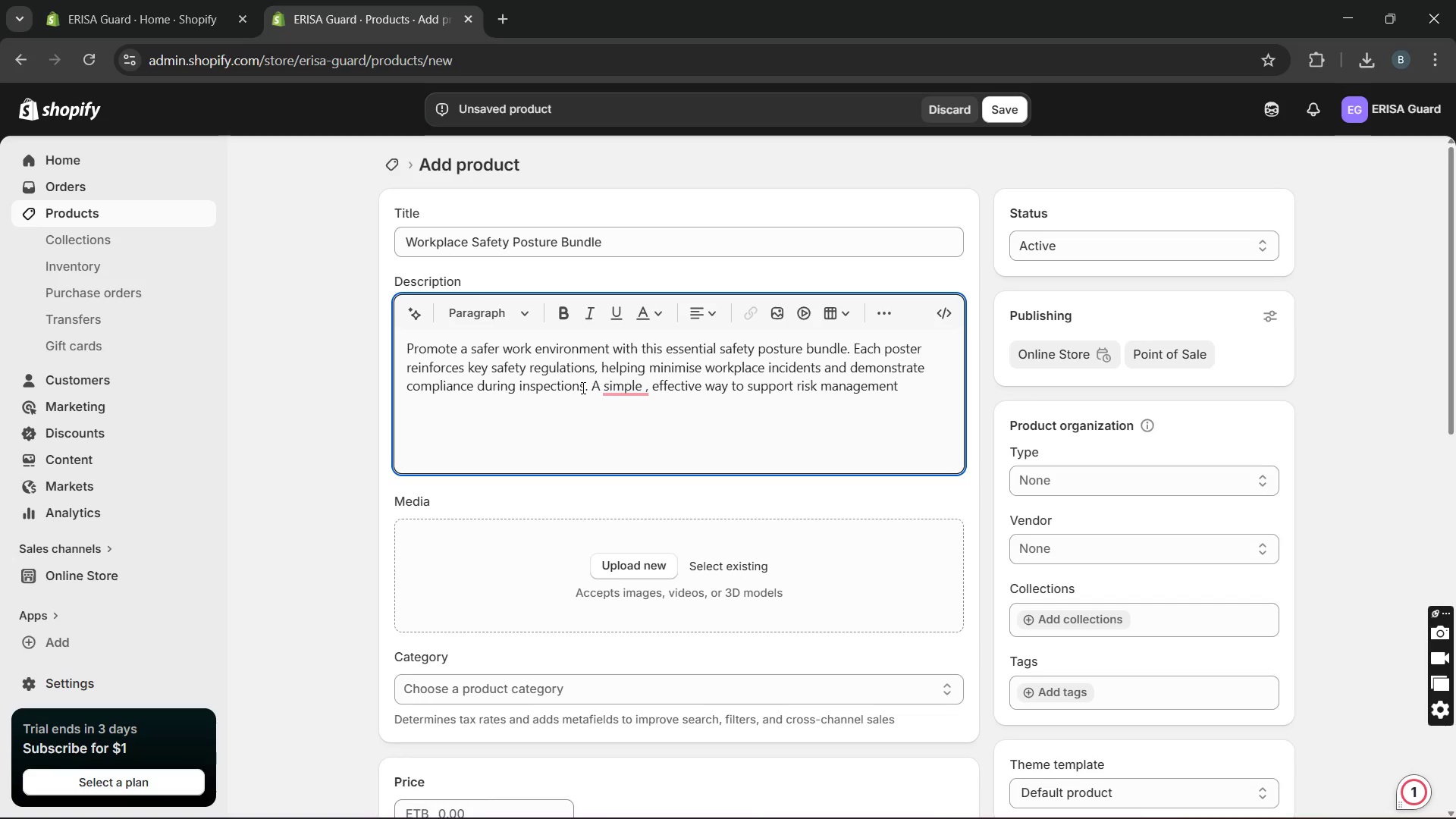 
key(Backspace)
 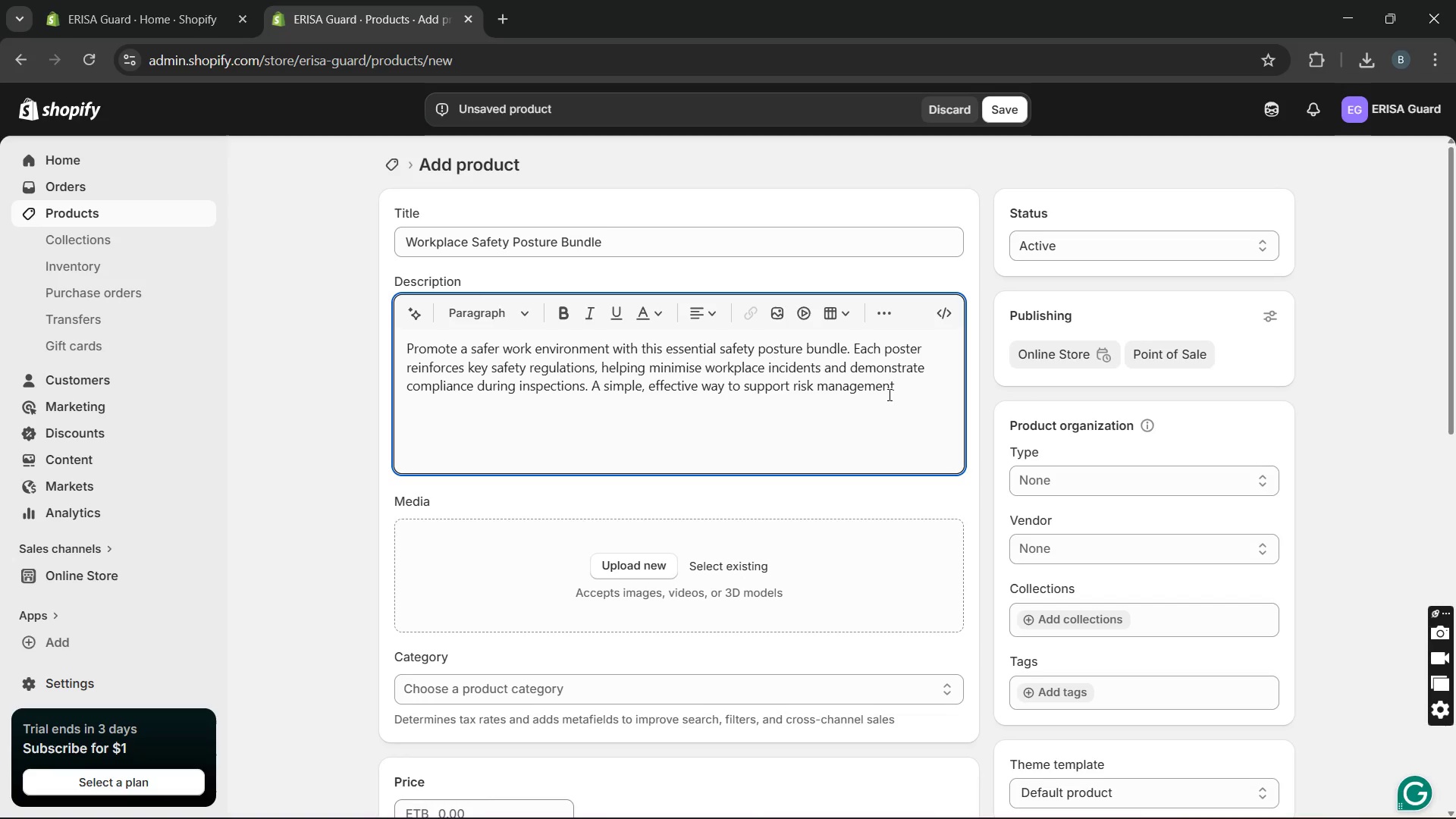 
left_click([912, 380])
 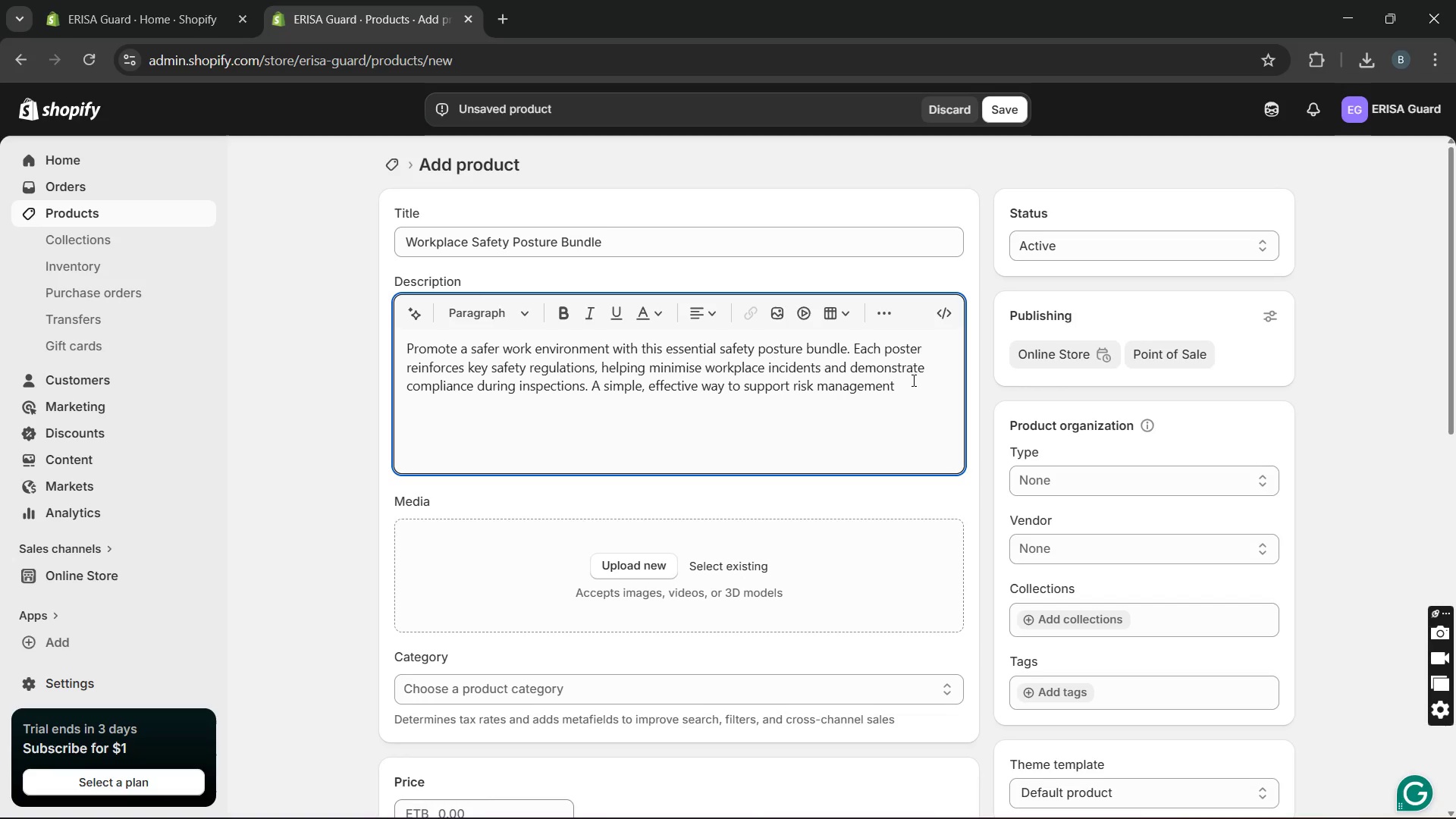 
key(Period)
 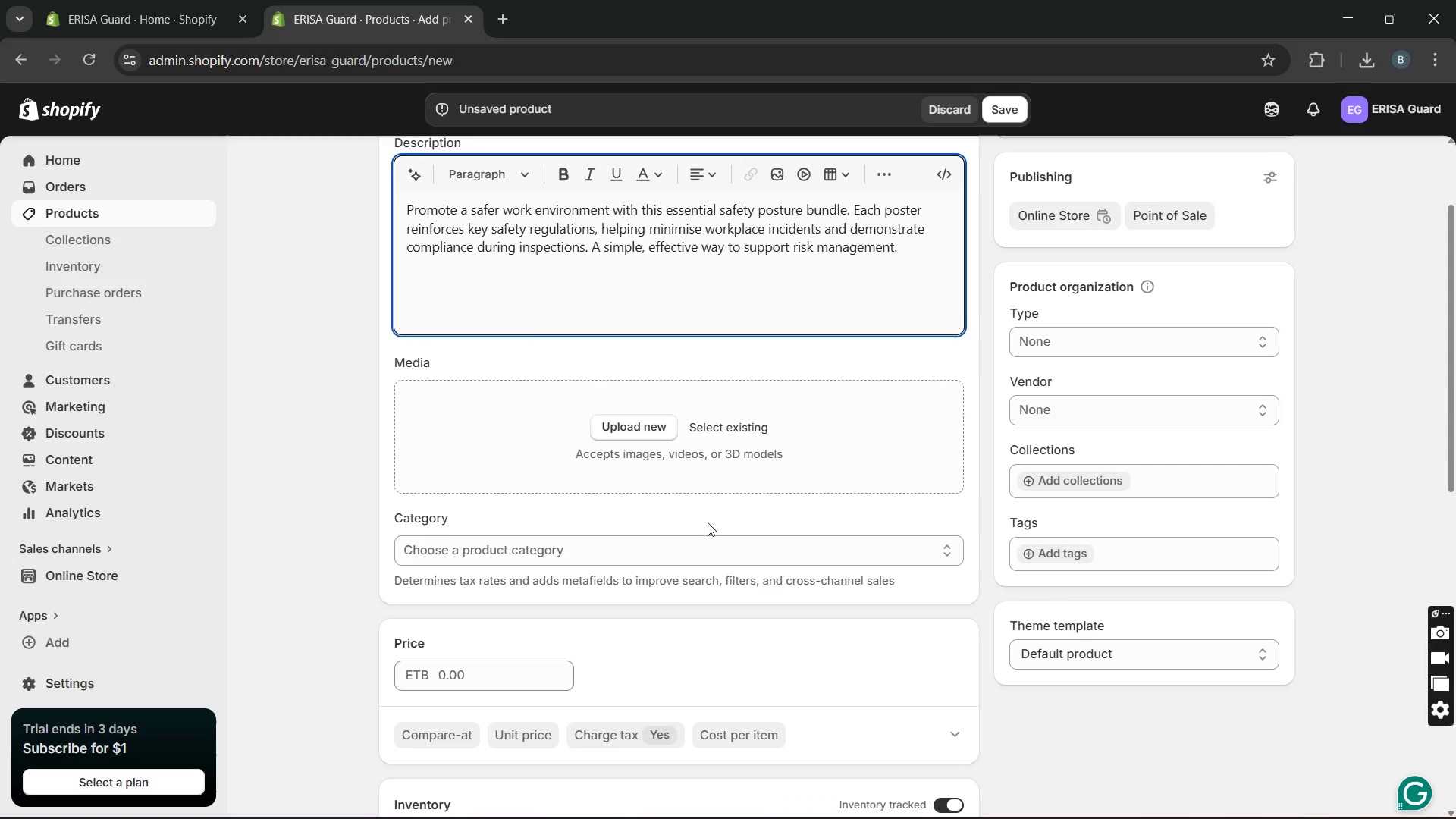 
wait(5.44)
 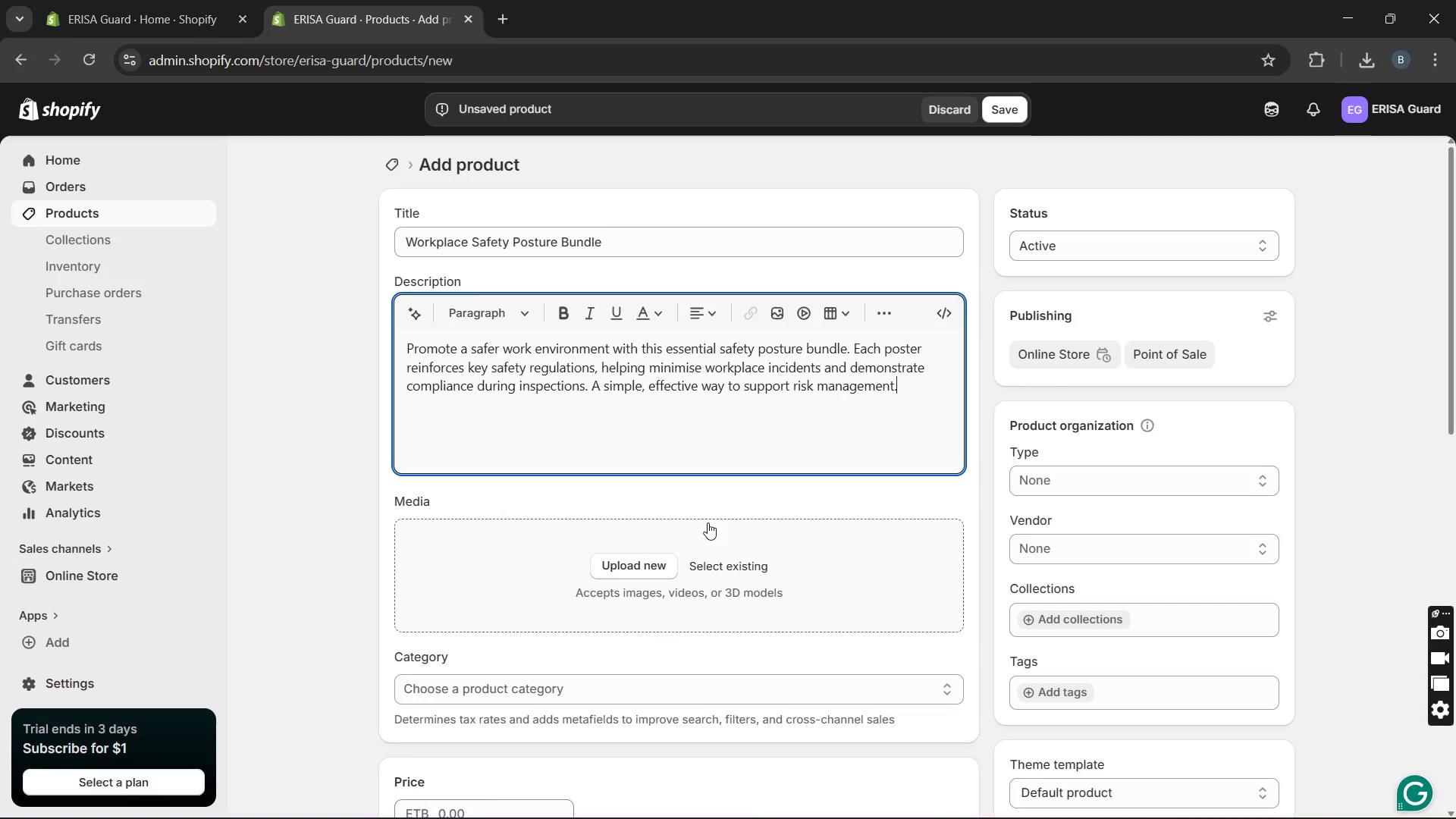 
left_click([618, 421])
 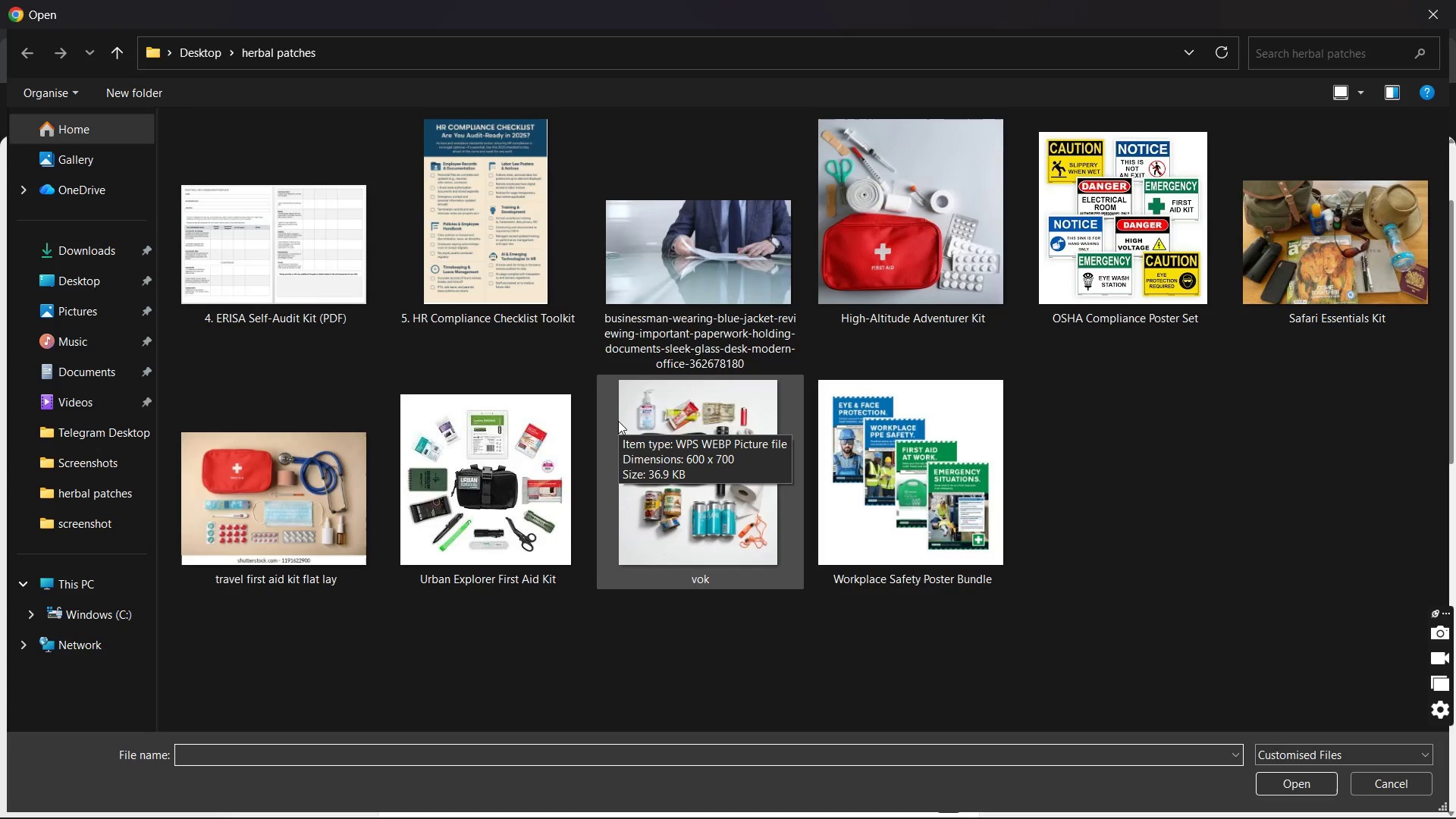 
wait(11.61)
 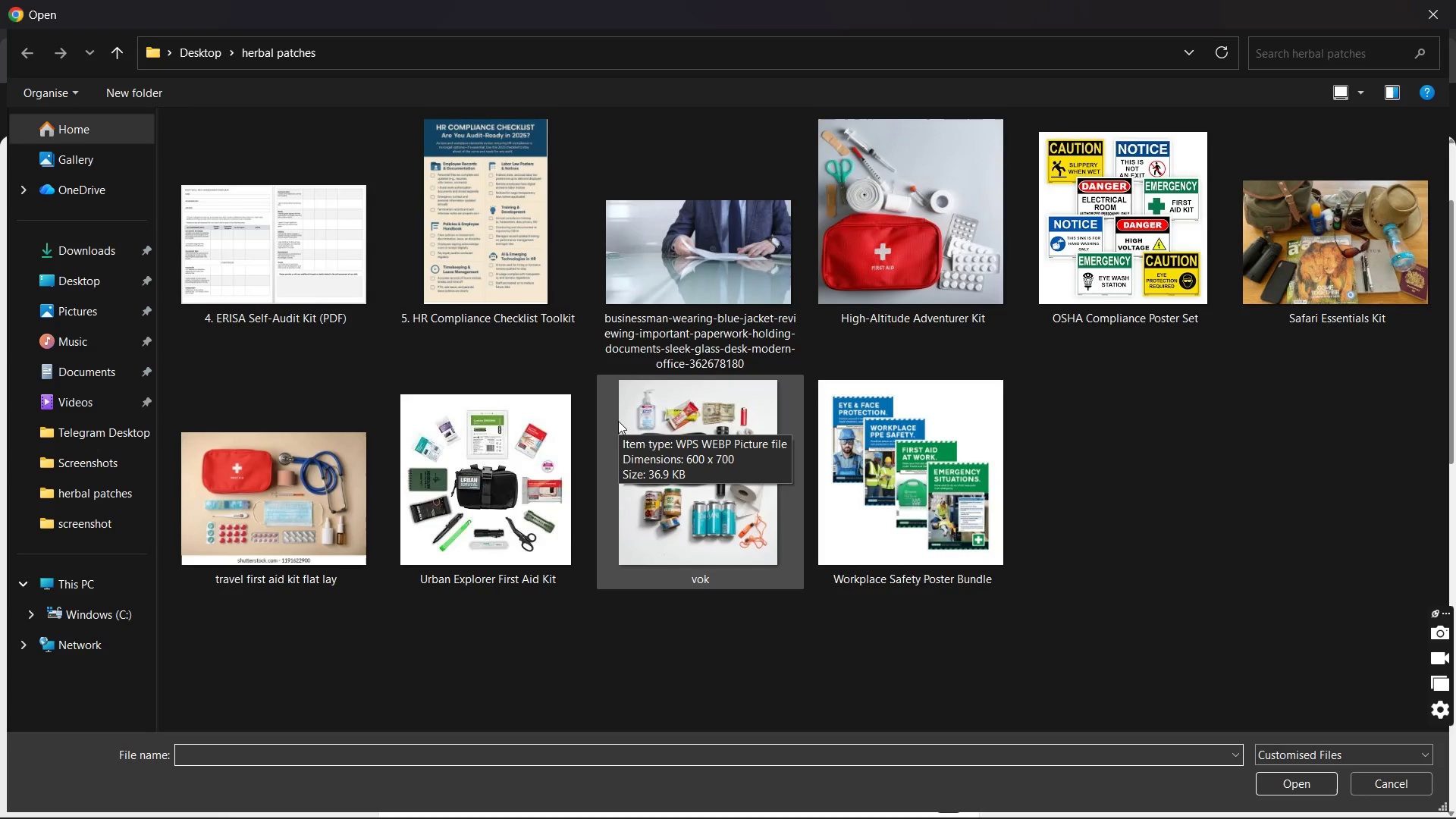 
double_click([839, 460])
 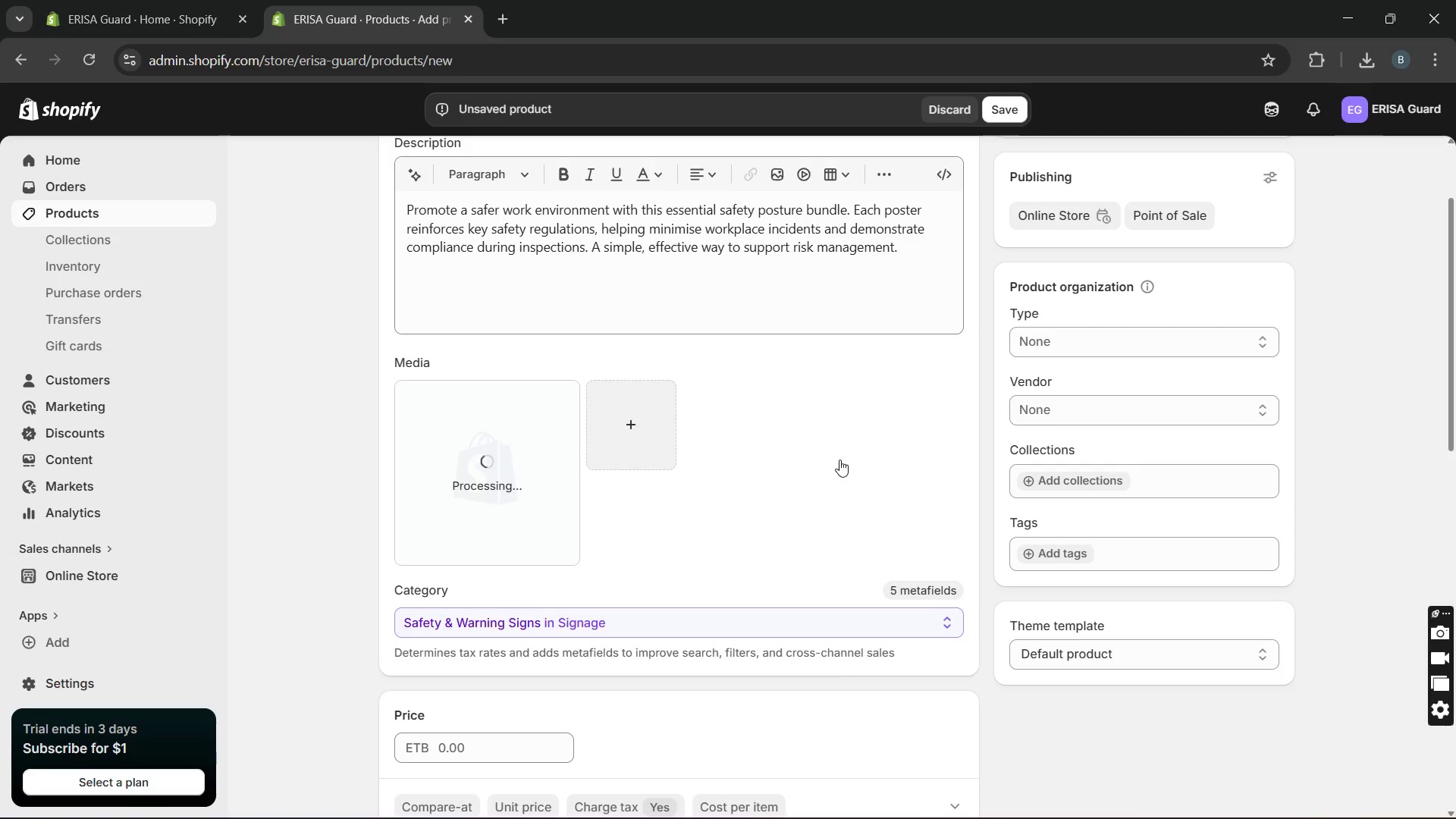 
wait(9.06)
 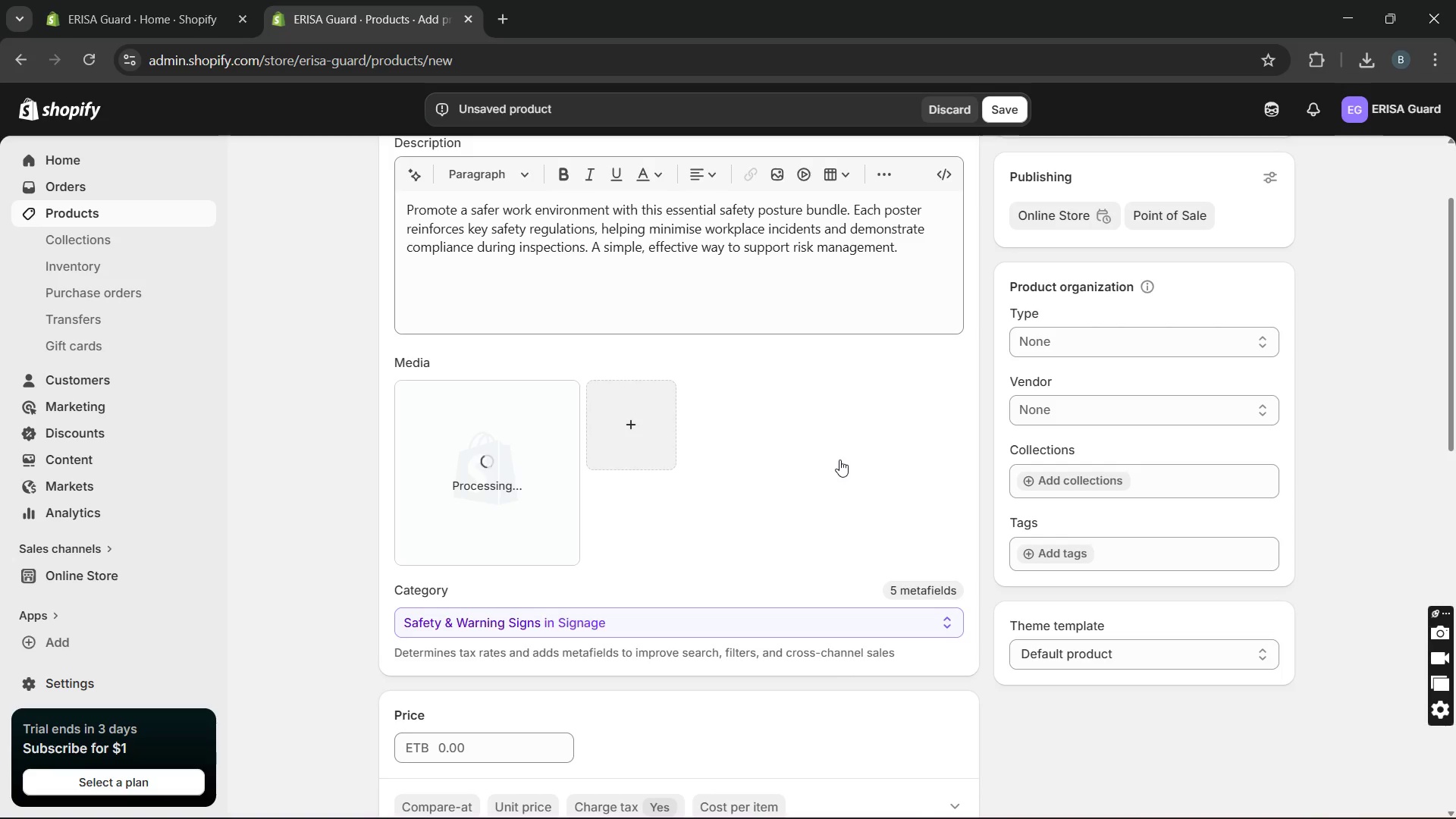 
left_click([578, 455])
 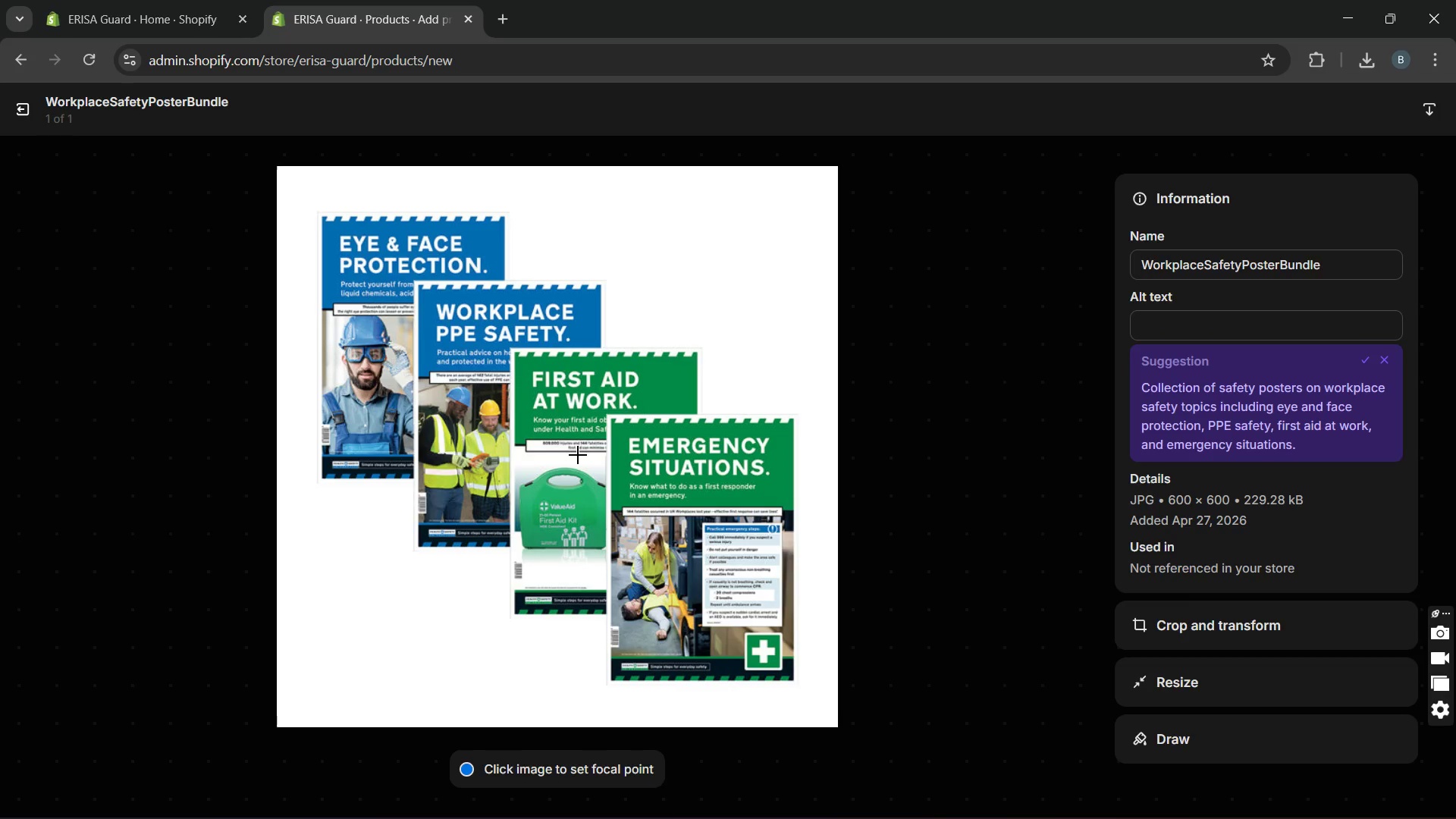 
wait(10.14)
 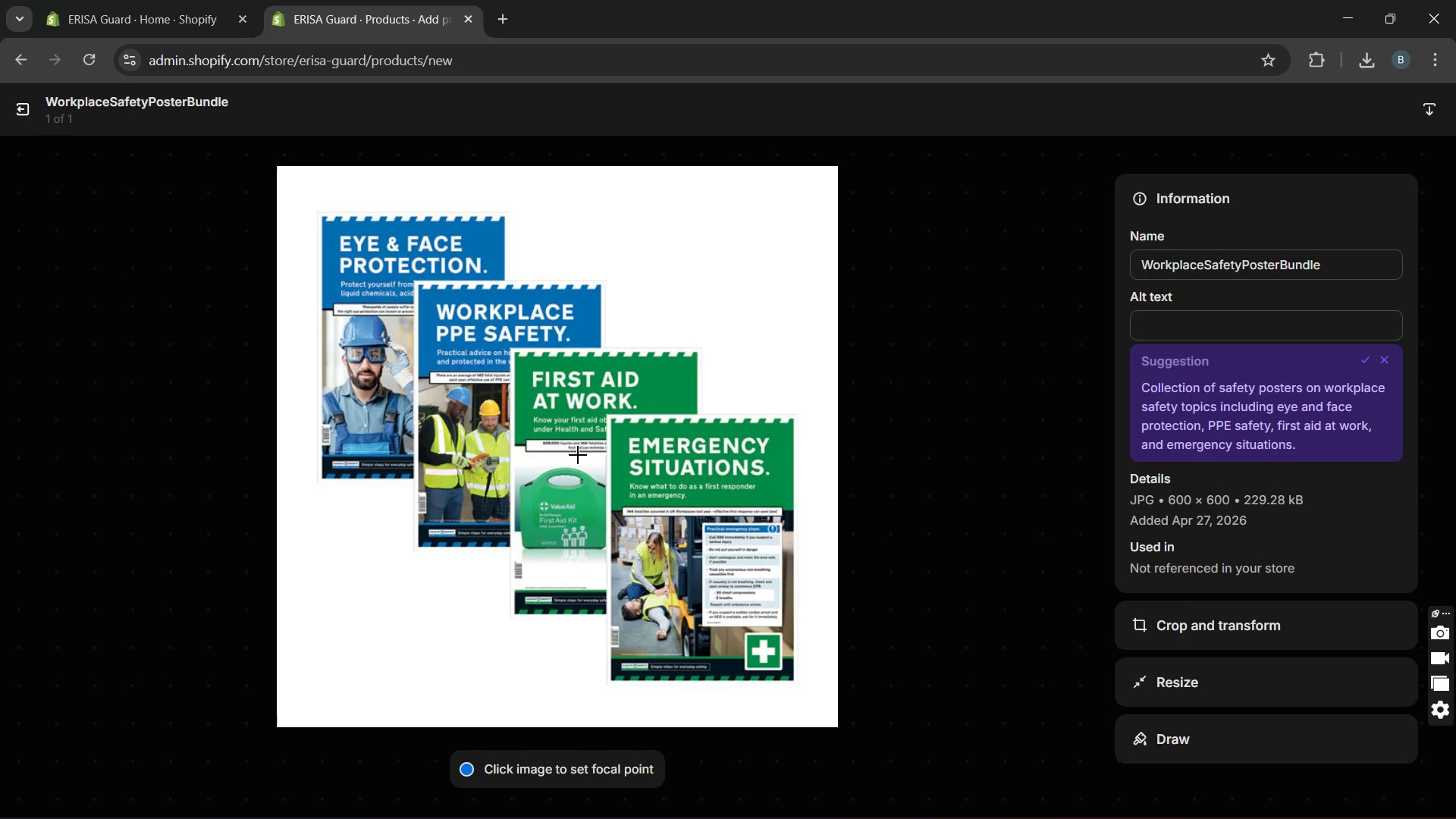 
left_click([1362, 366])
 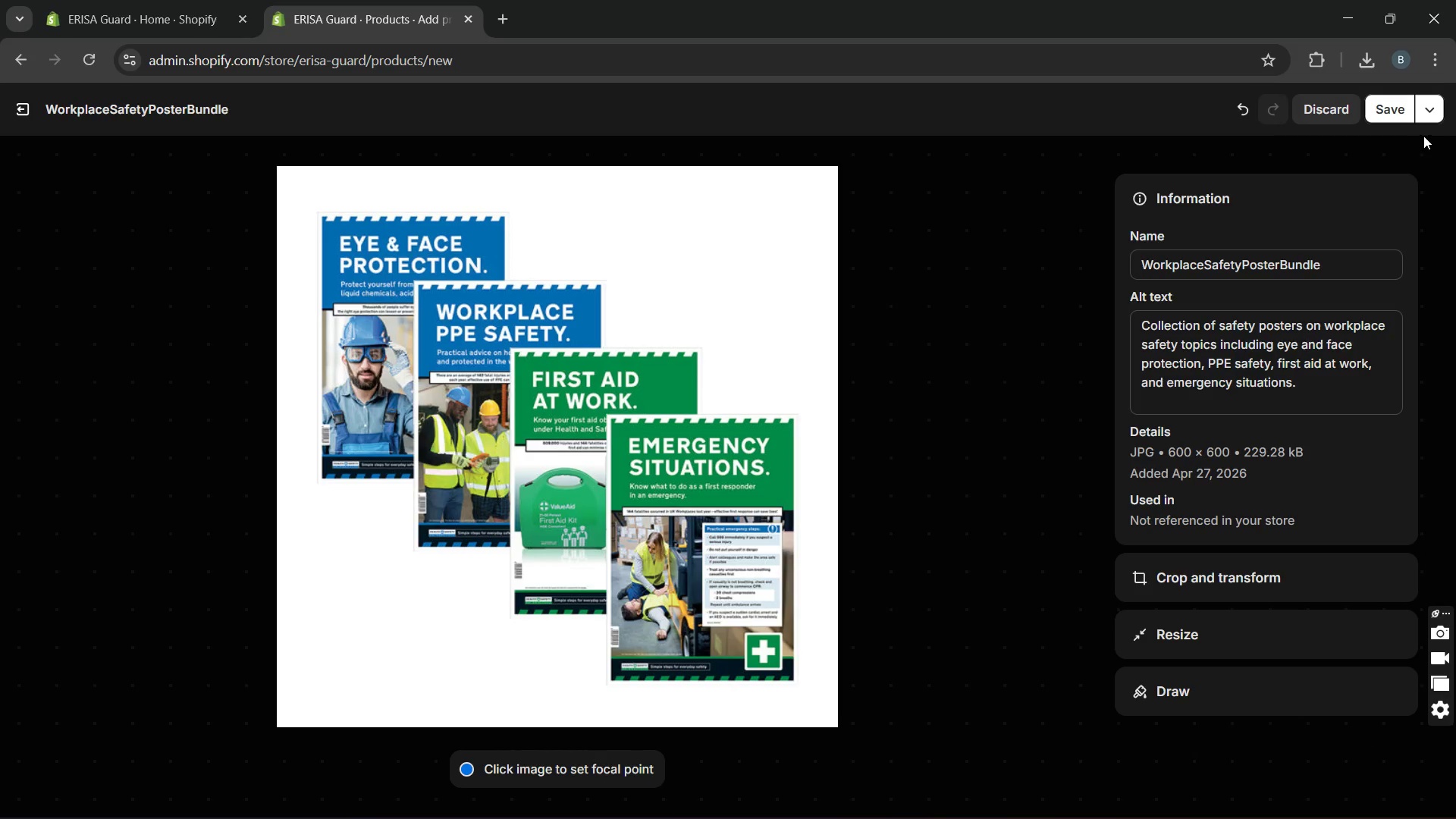 
left_click([1389, 109])
 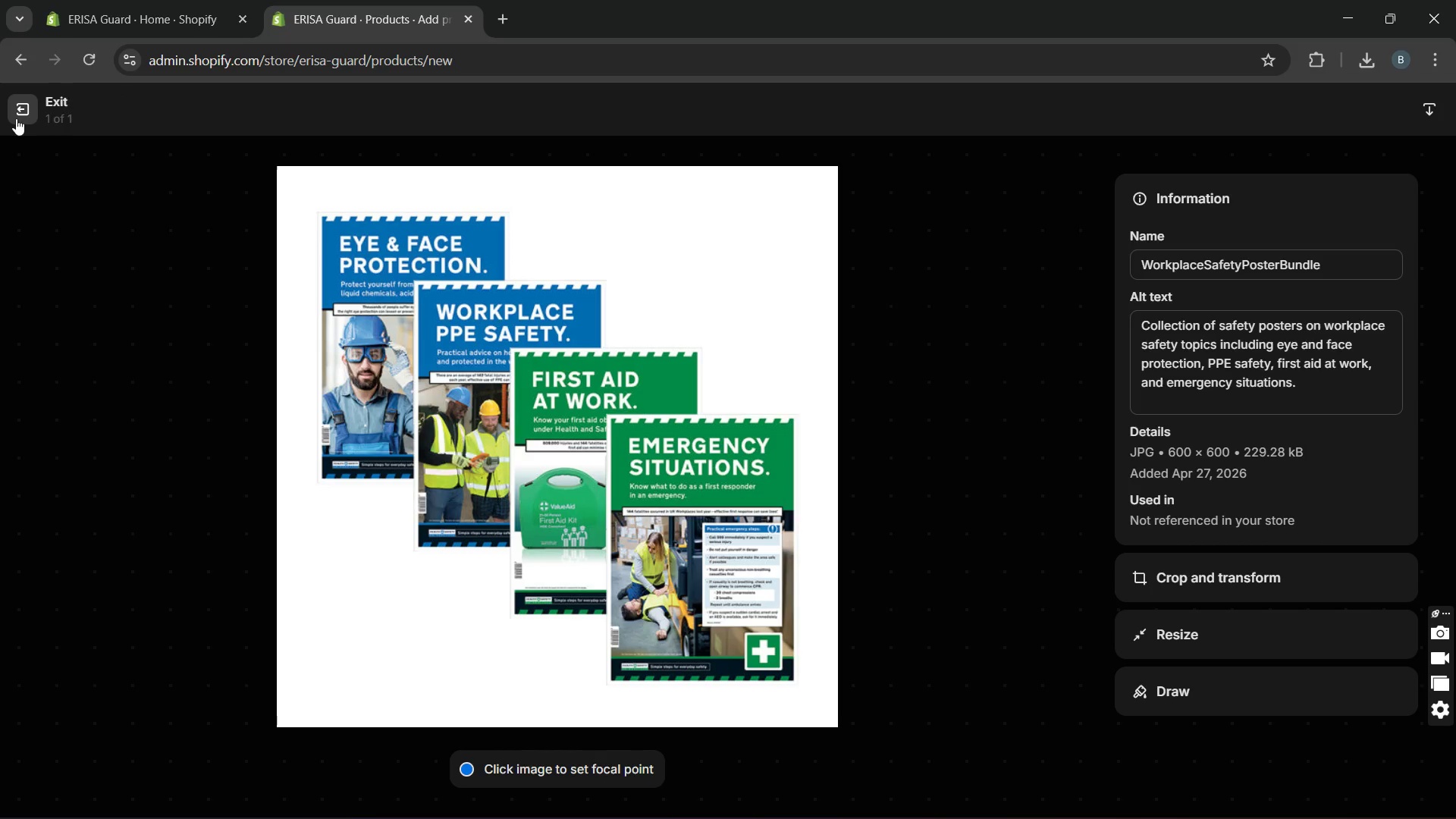 
wait(8.05)
 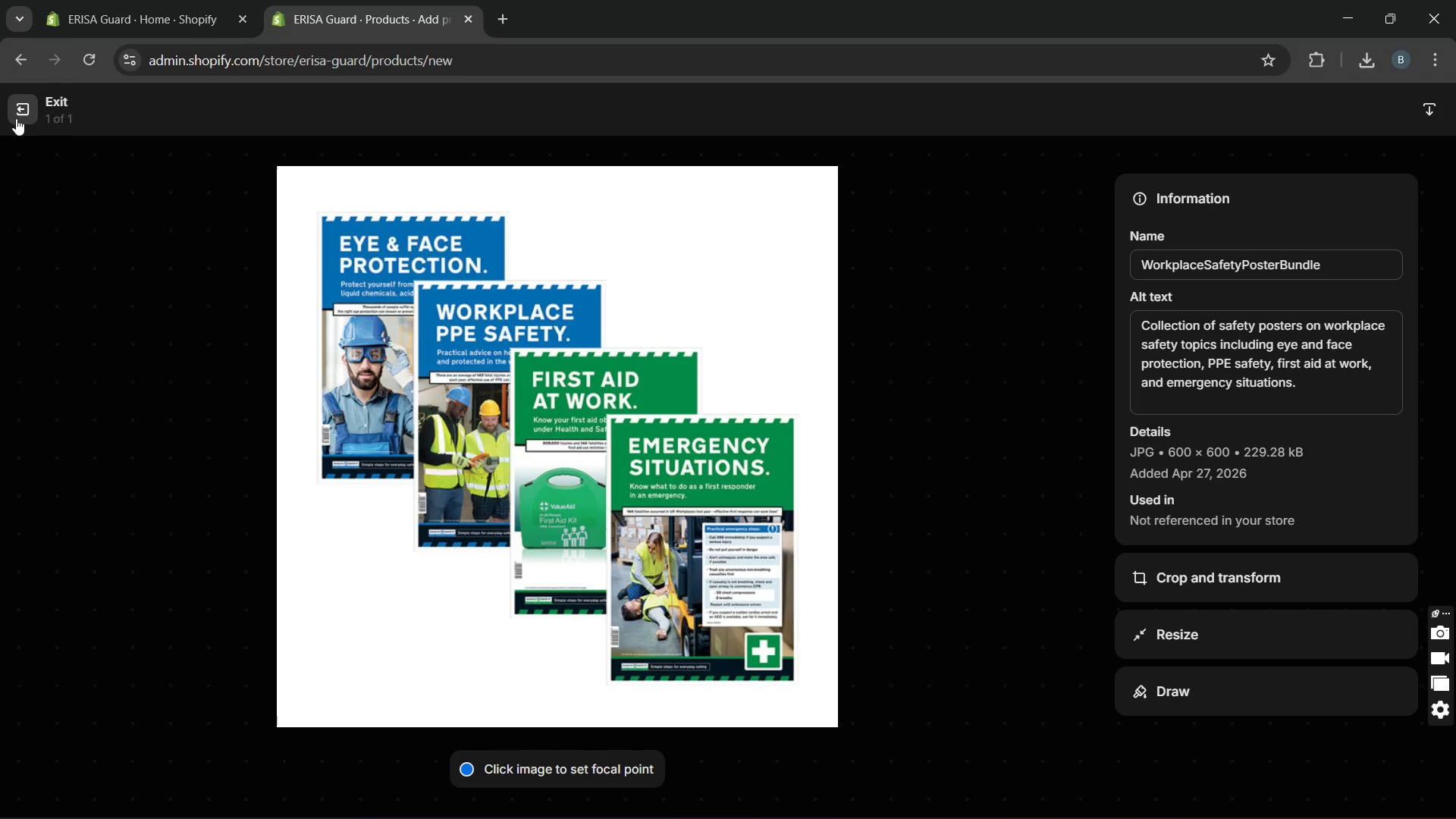 
left_click([20, 114])
 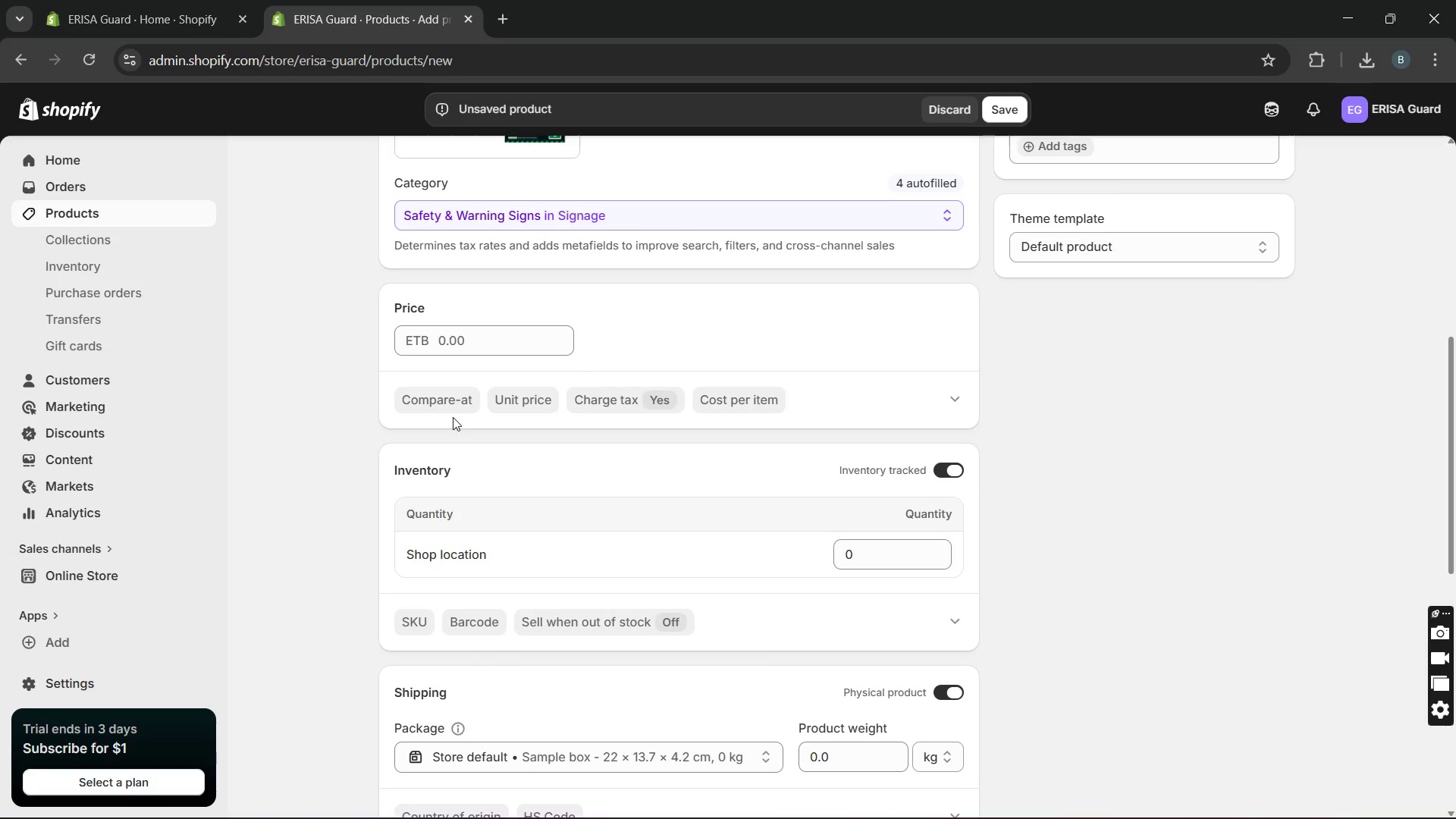 
wait(5.58)
 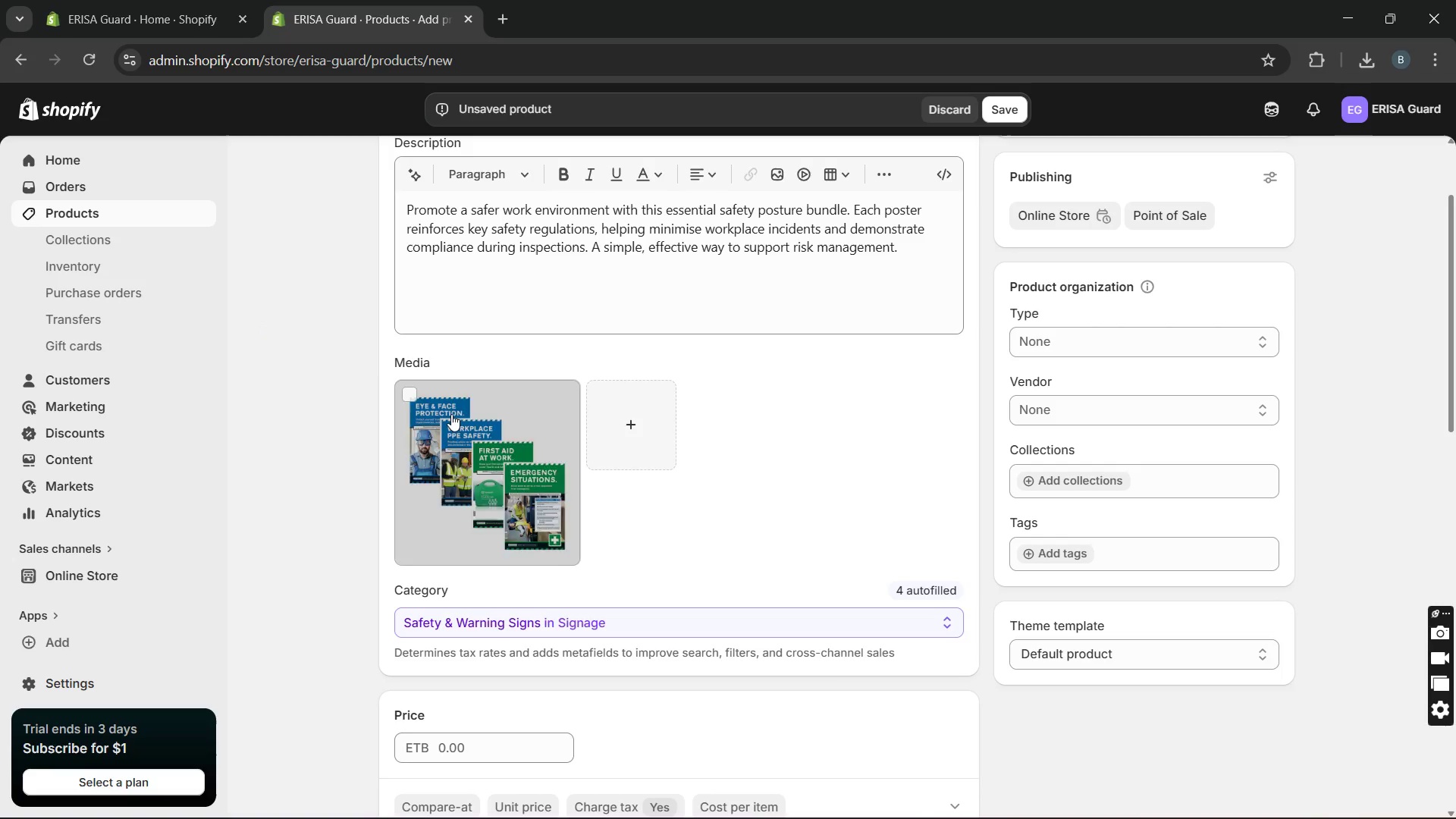 
left_click([445, 335])
 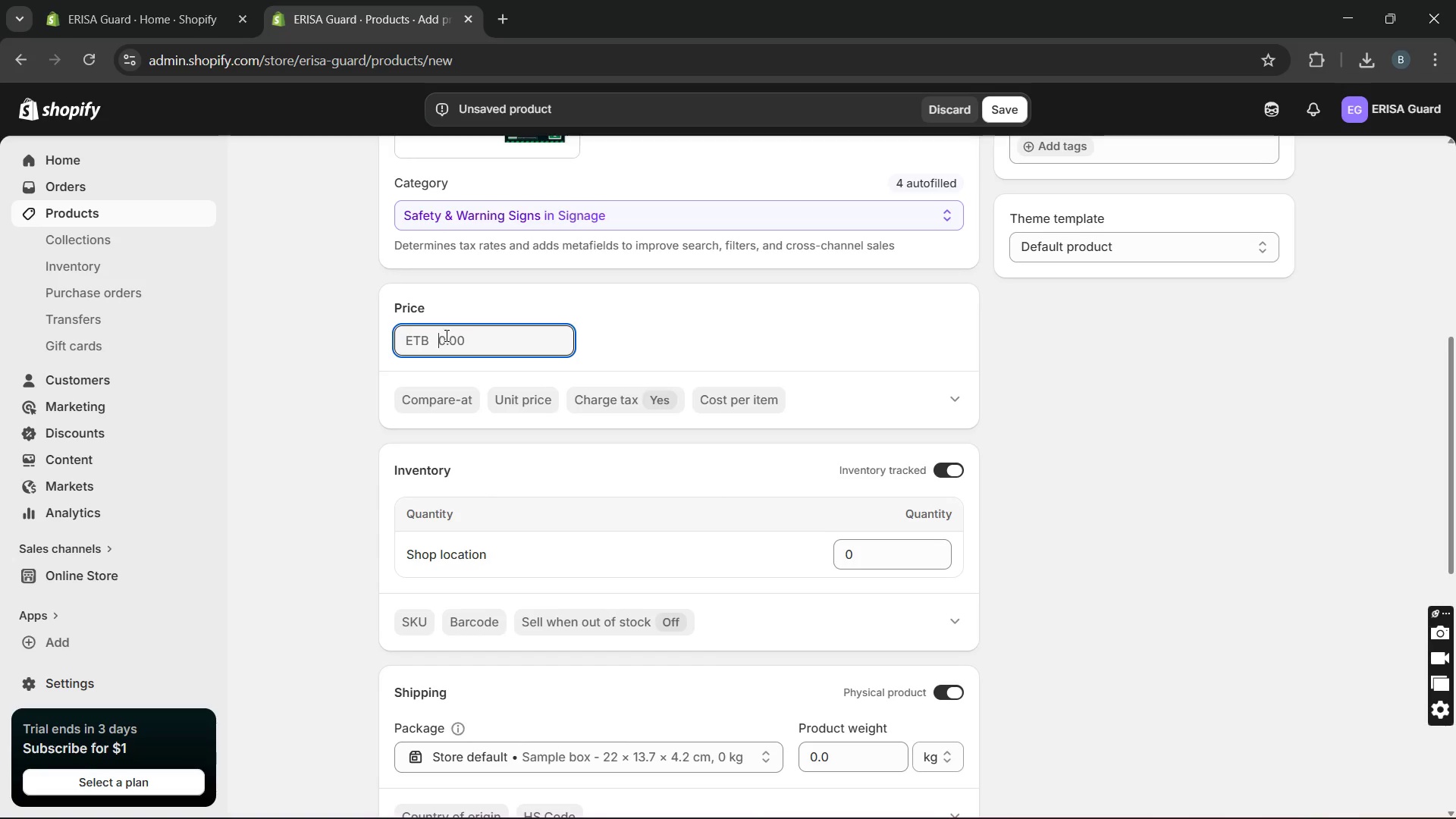 
type(34.99)
 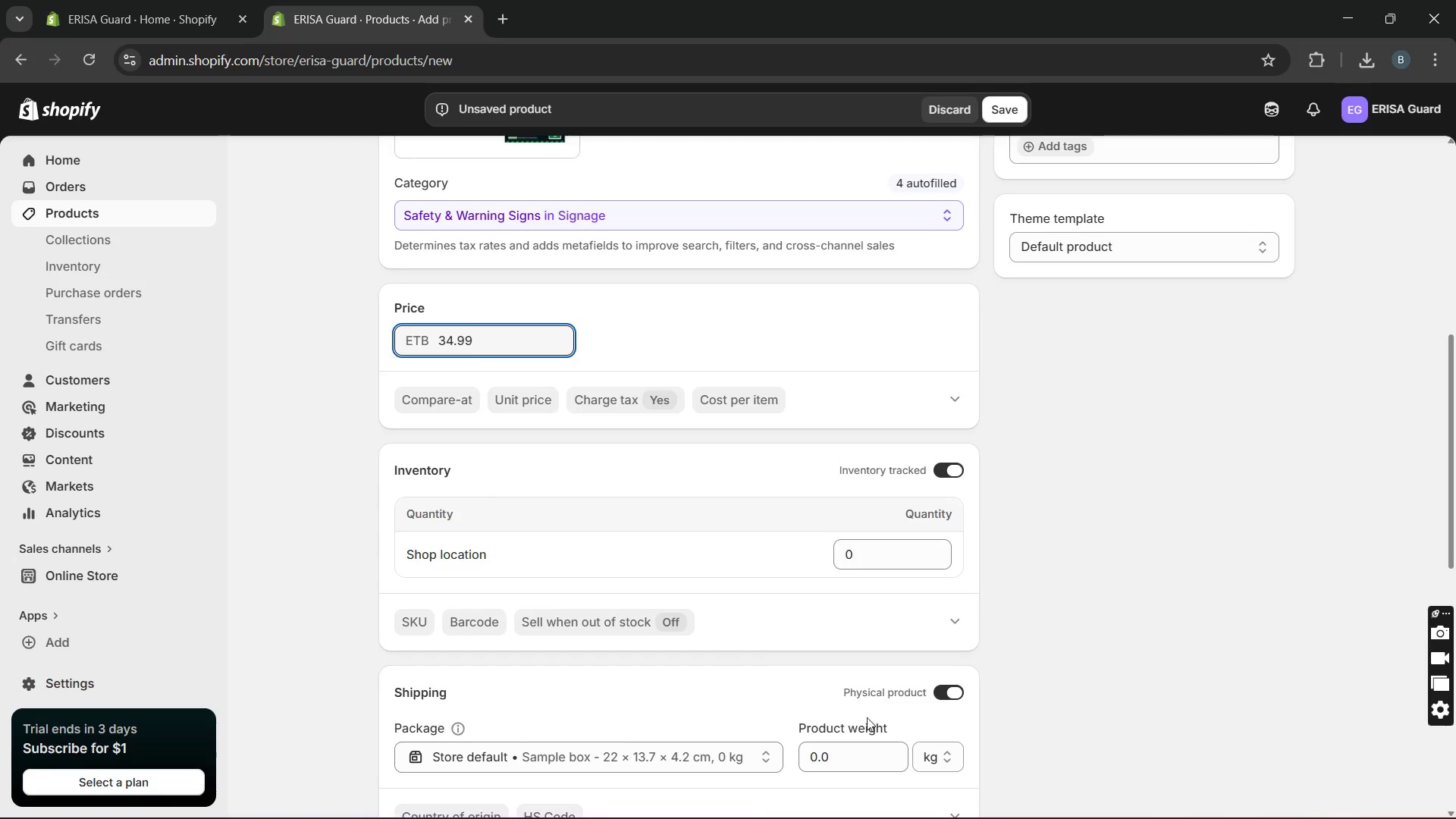 
left_click([852, 754])
 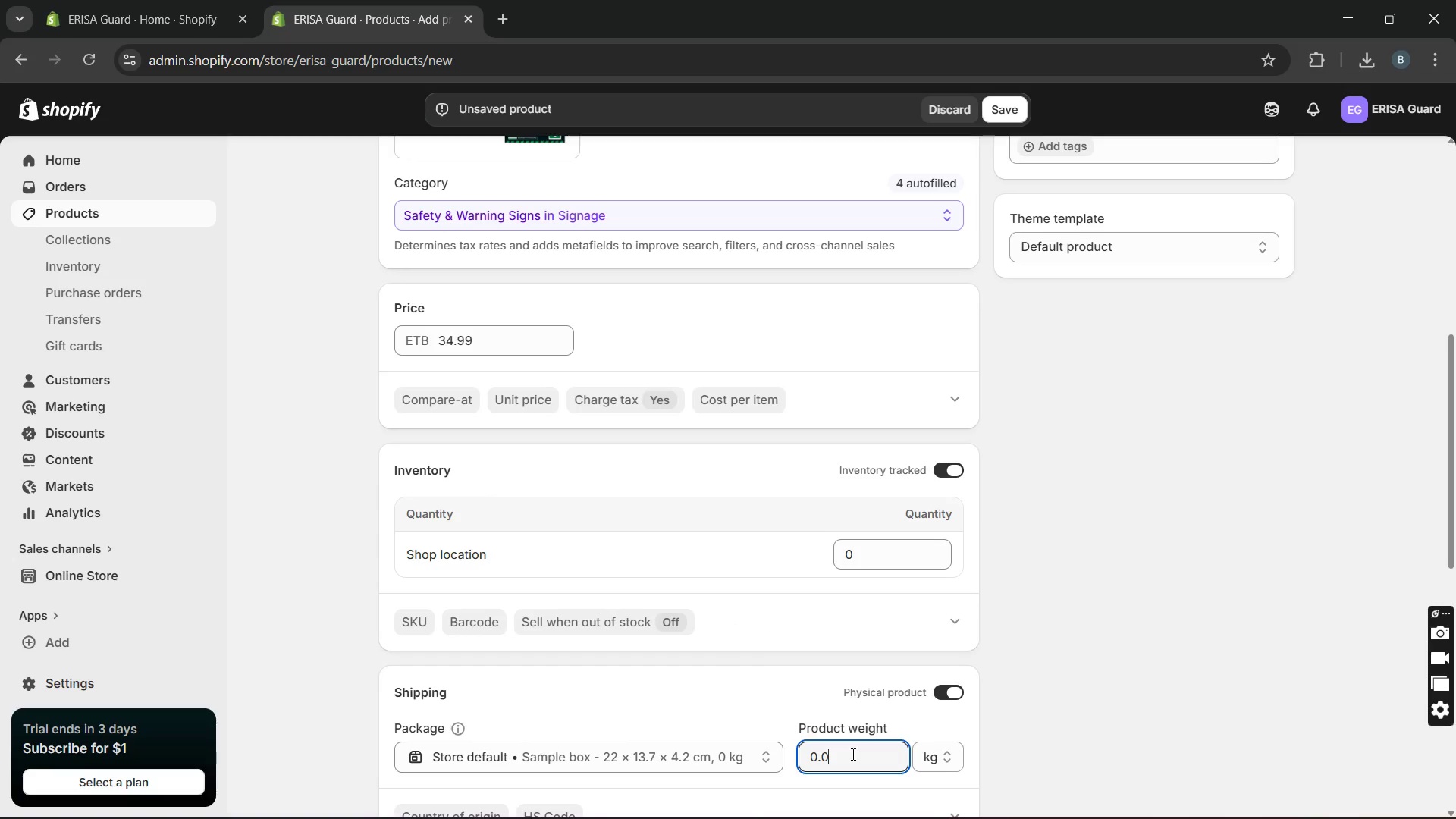 
left_click([852, 754])
 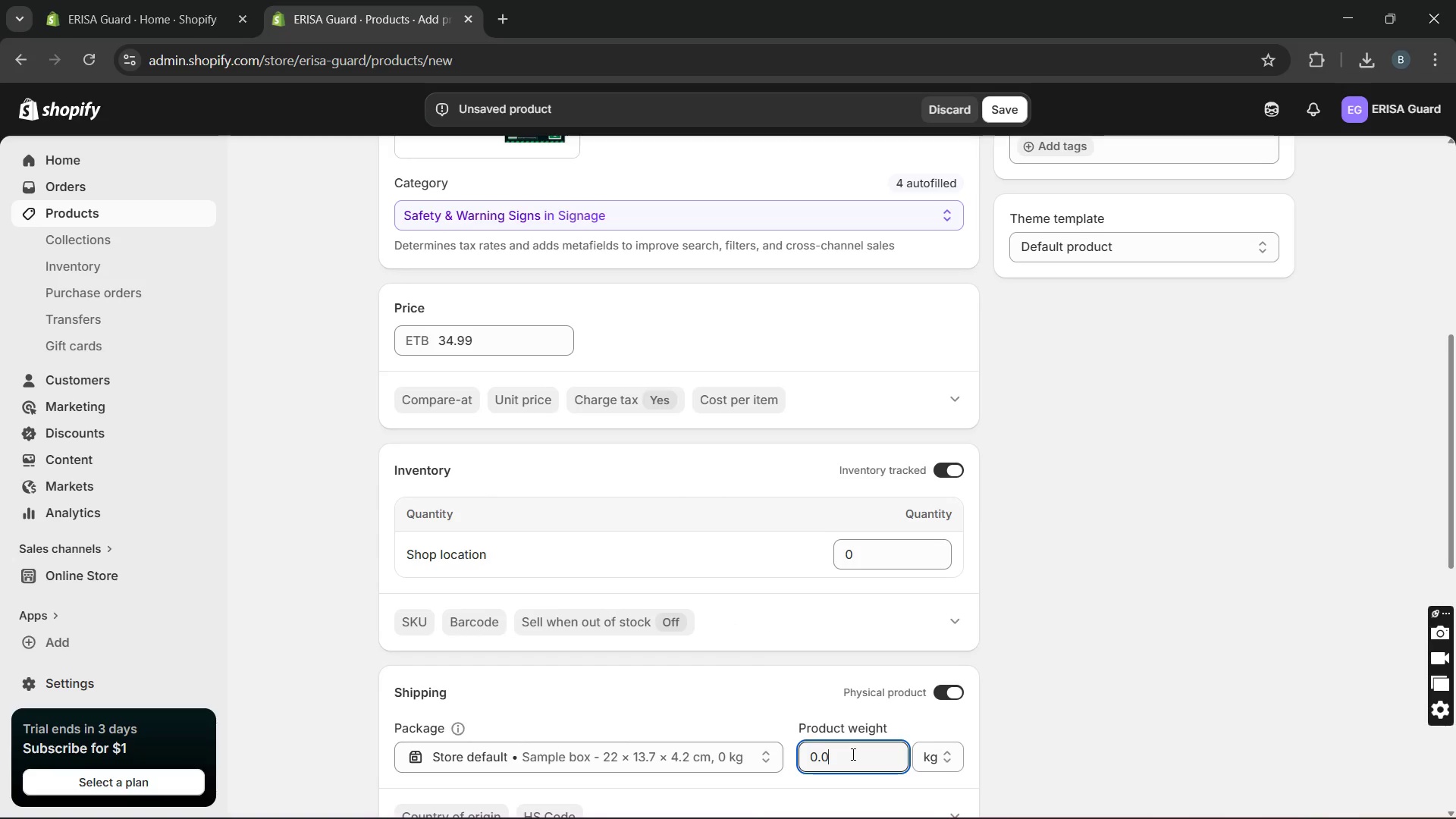 
key(Backspace)
 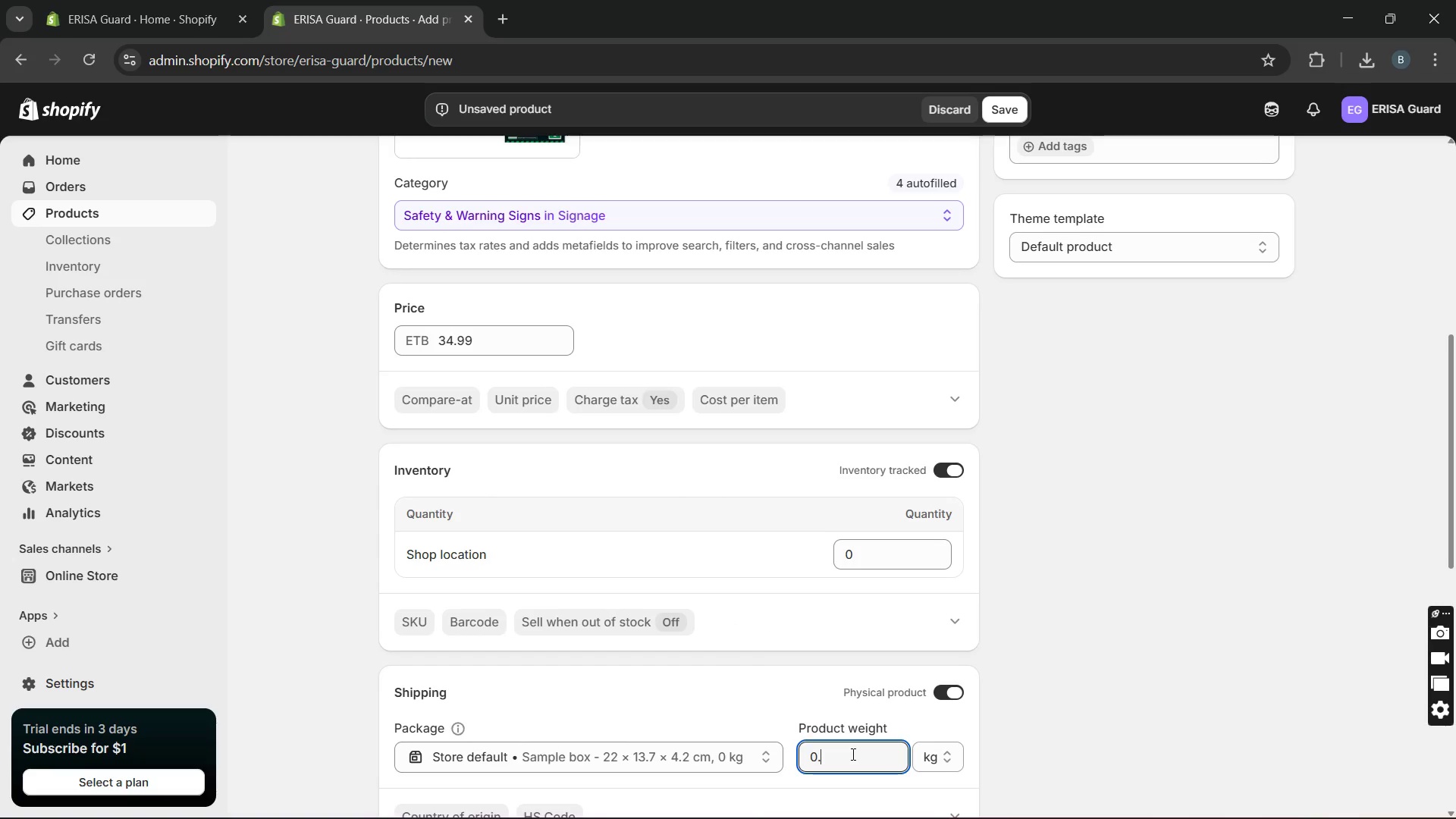 
key(4)
 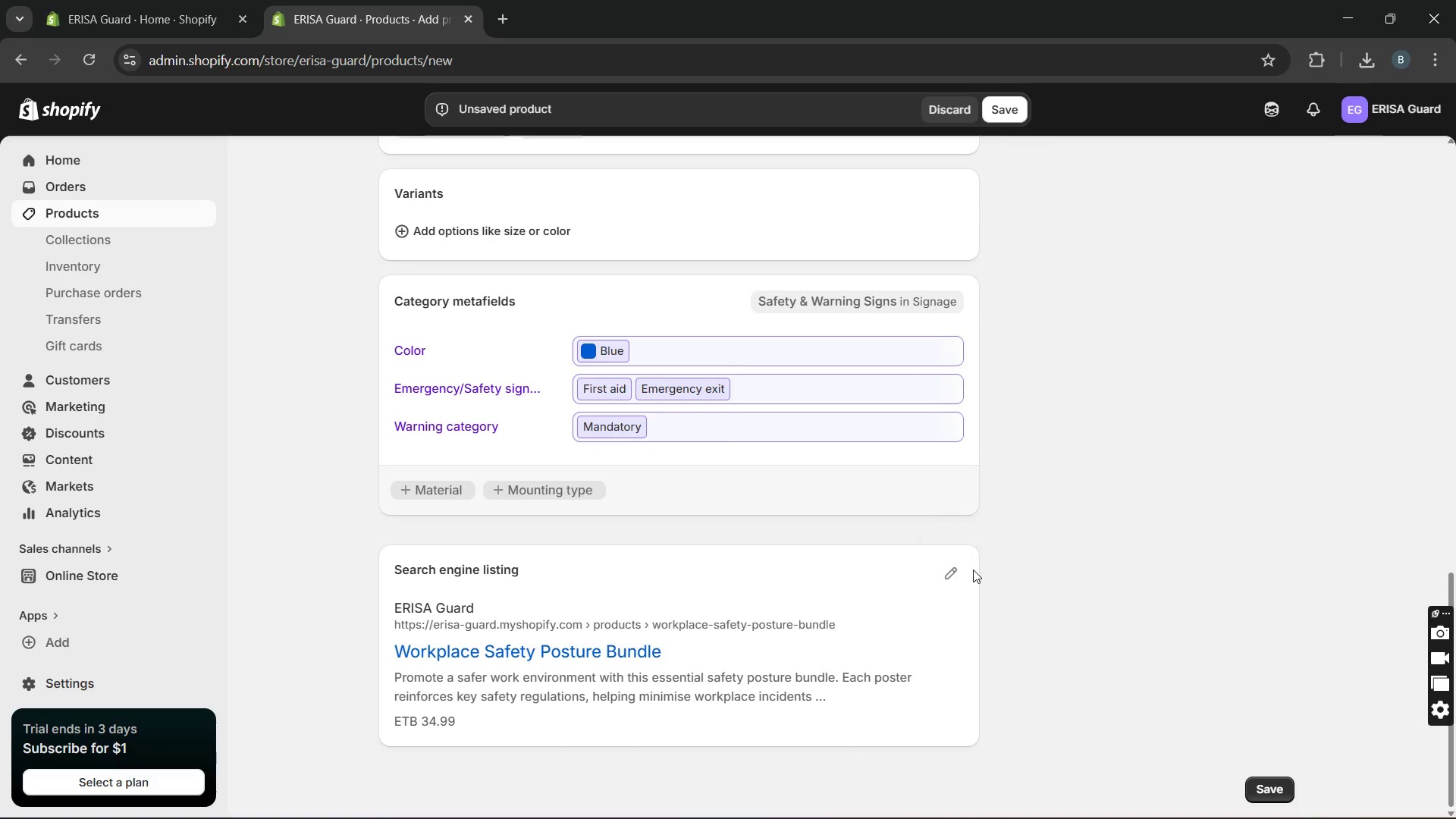 
left_click([949, 566])
 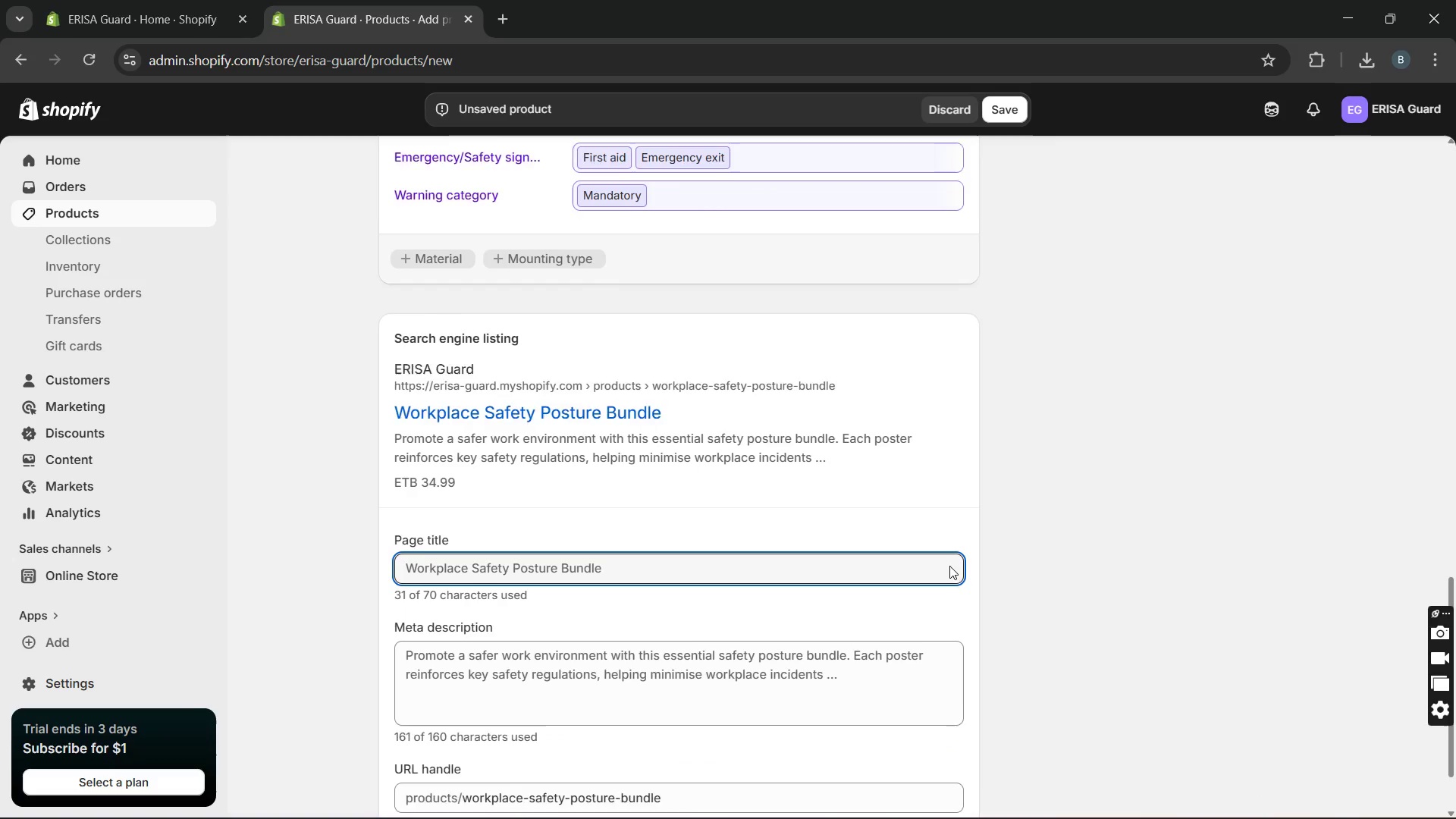 
wait(8.41)
 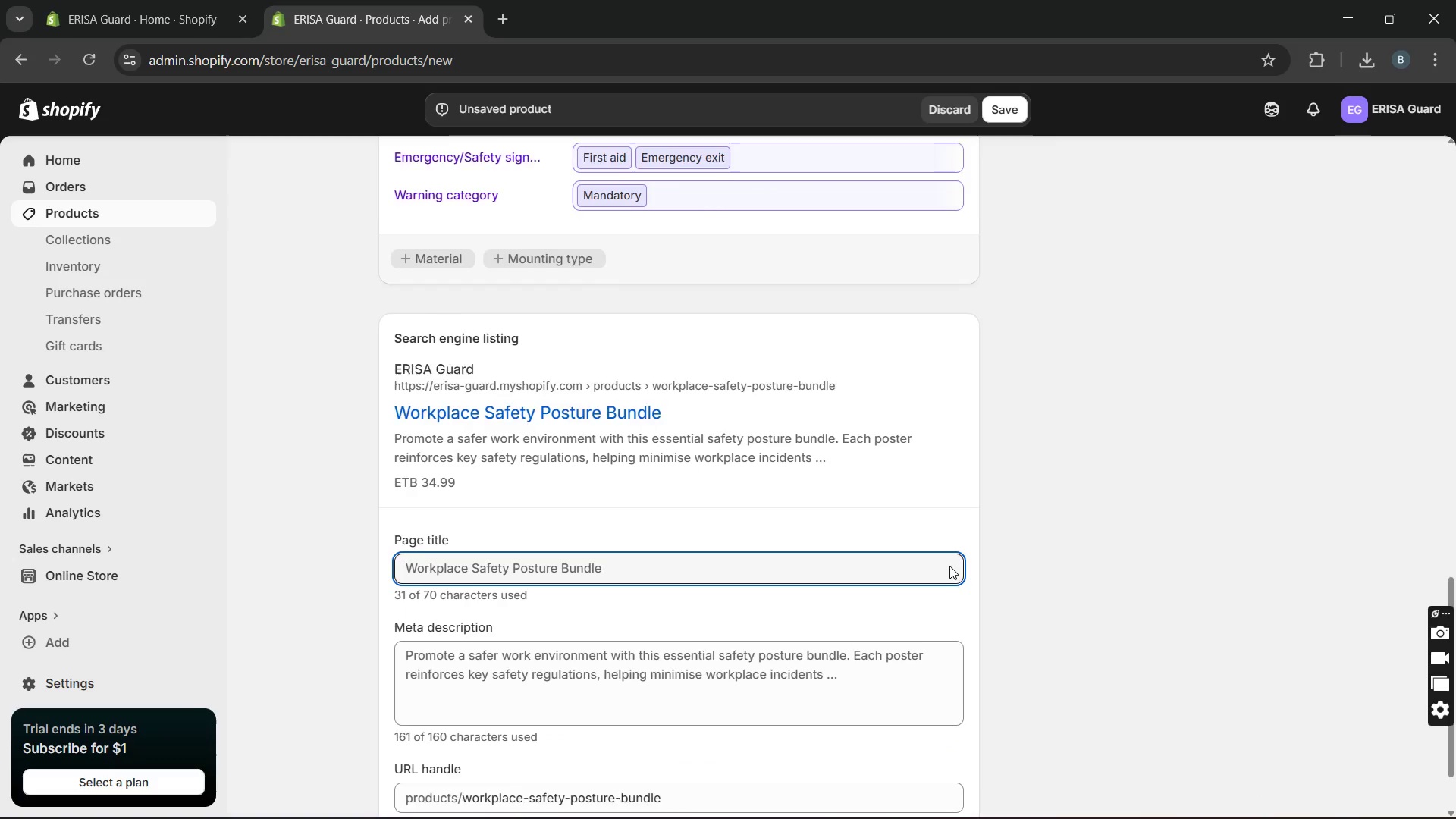 
left_click([735, 504])
 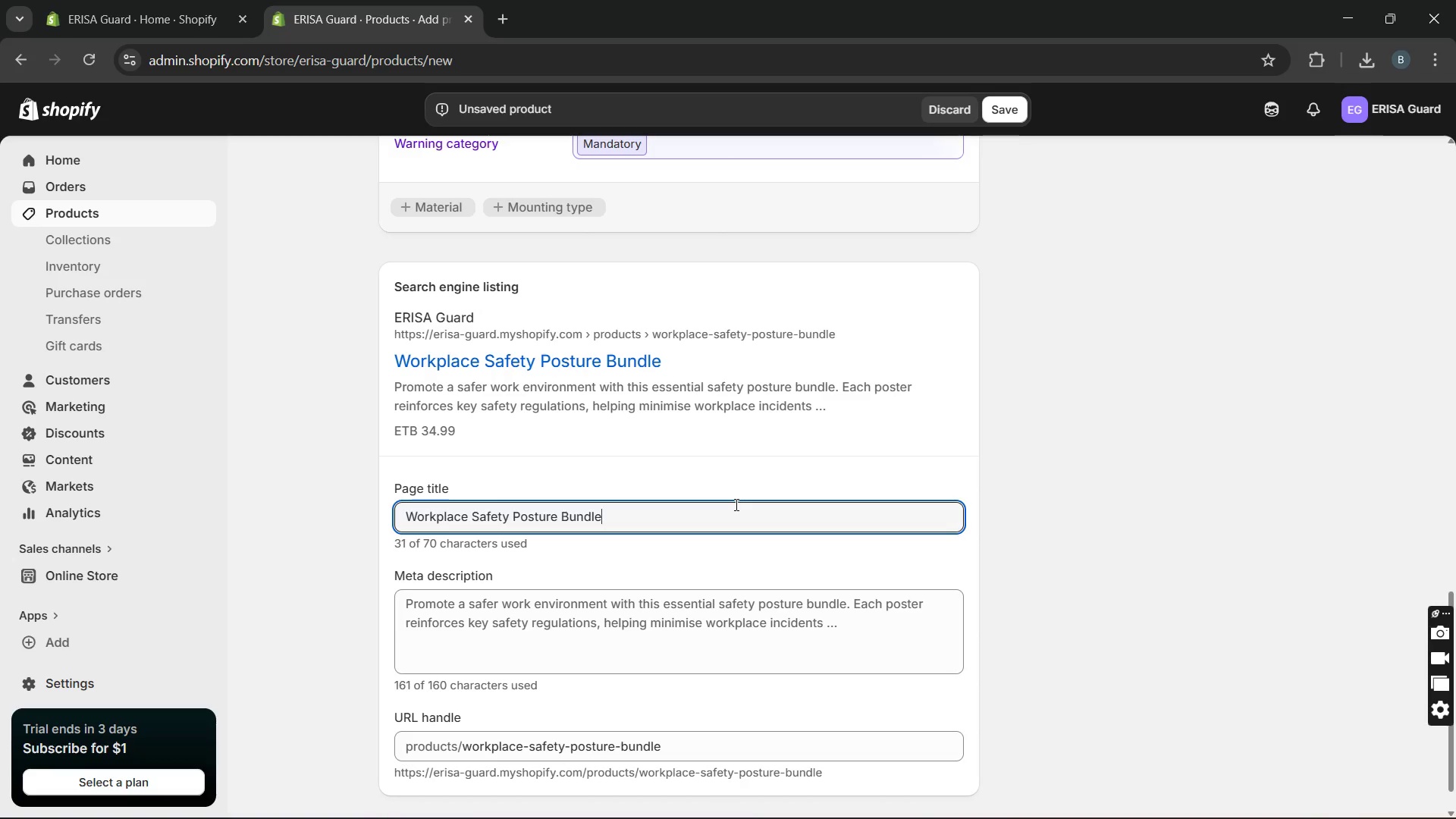 
key(Space)
 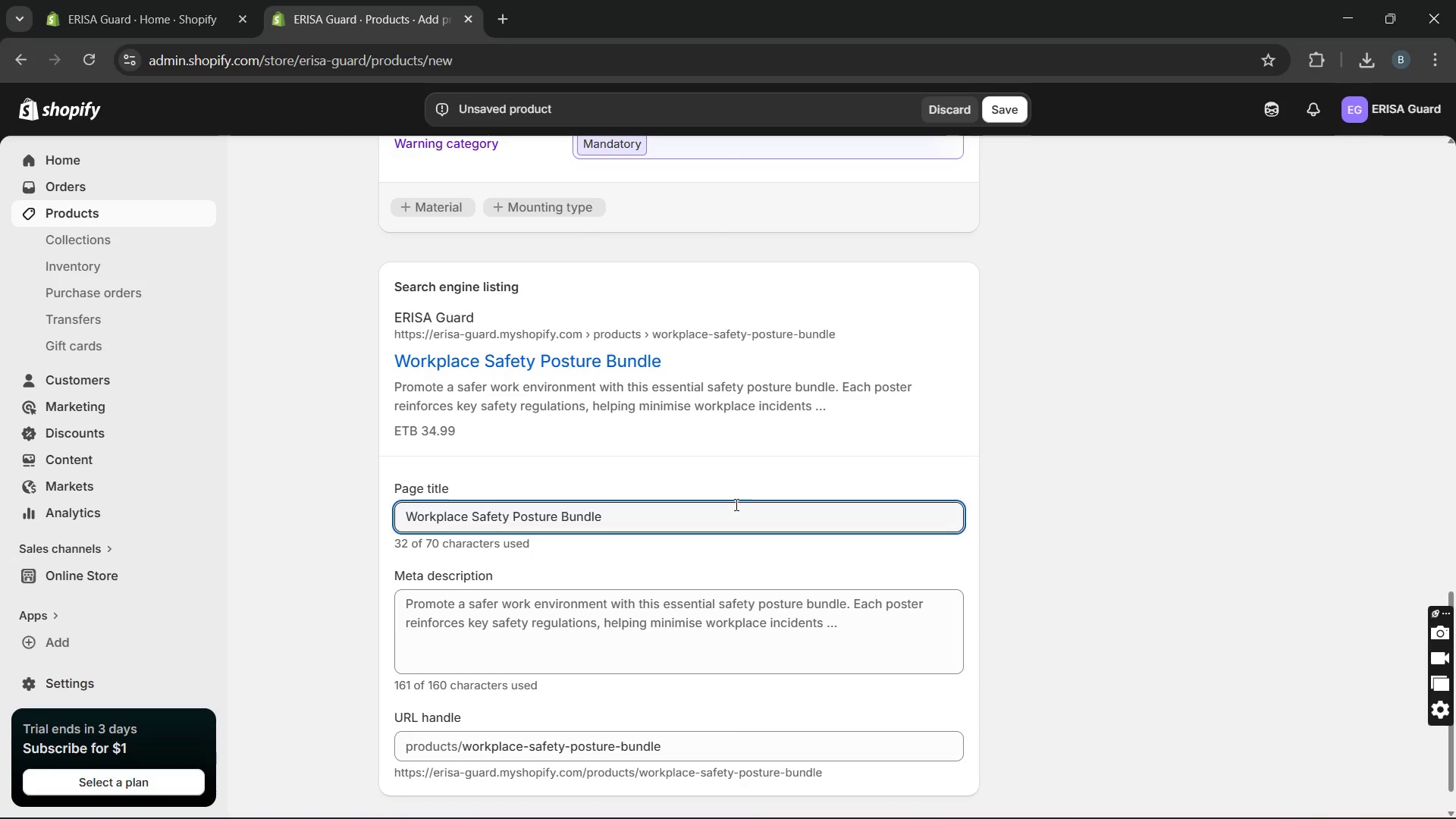 
hold_key(key=ControlLeft, duration=0.41)
 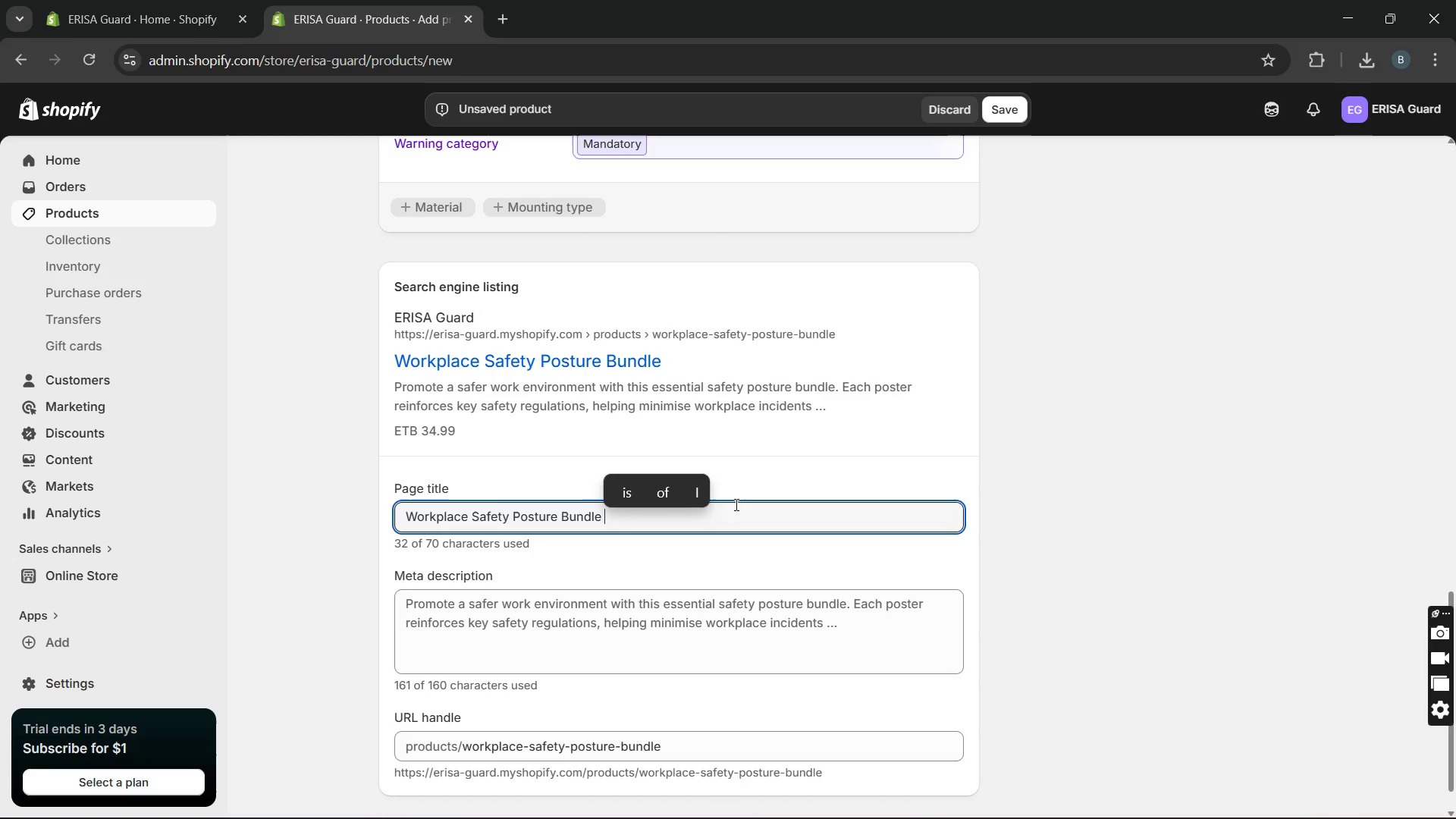 
key(Shift+Break)
 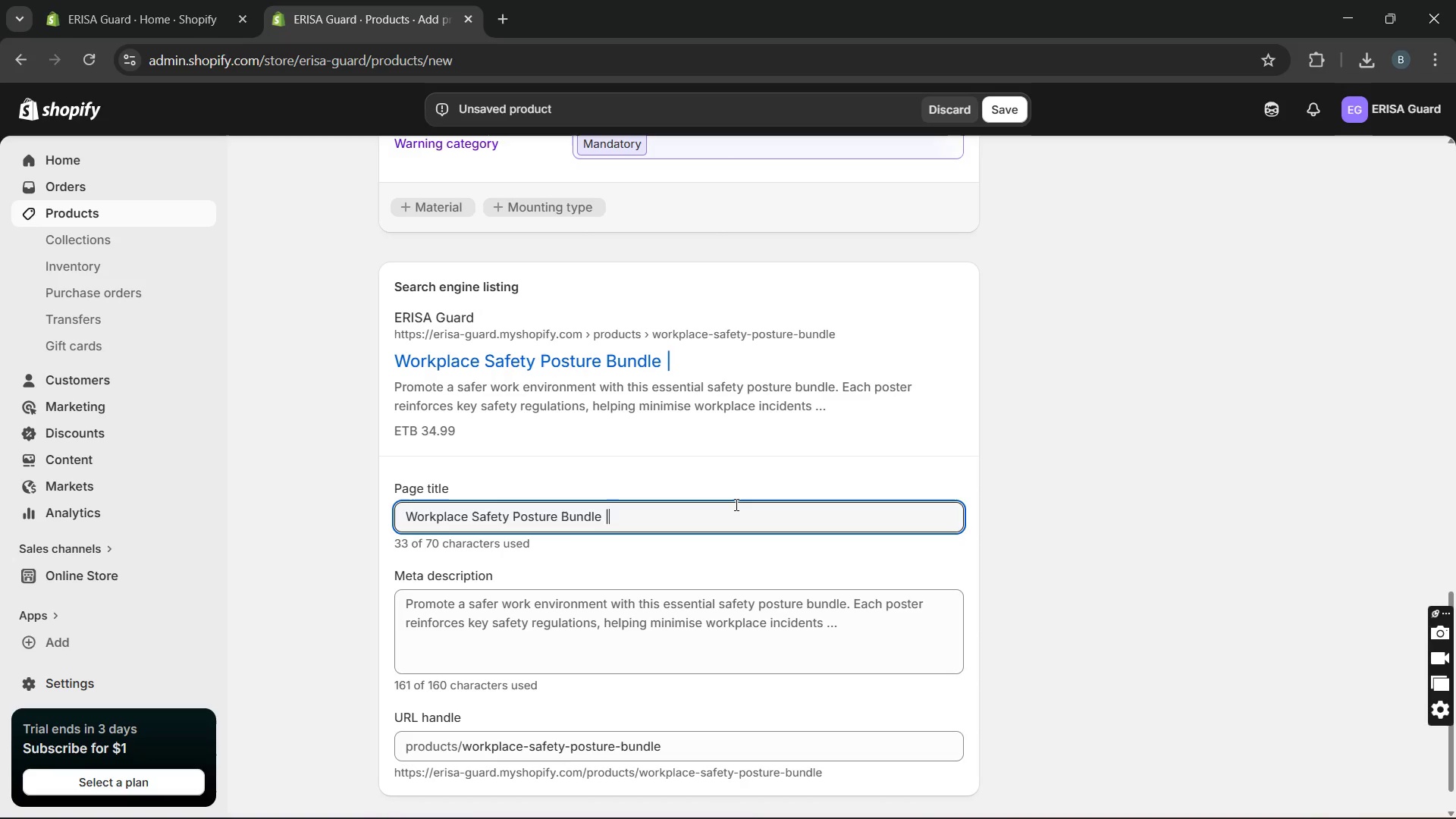 
key(Shift+Space)
 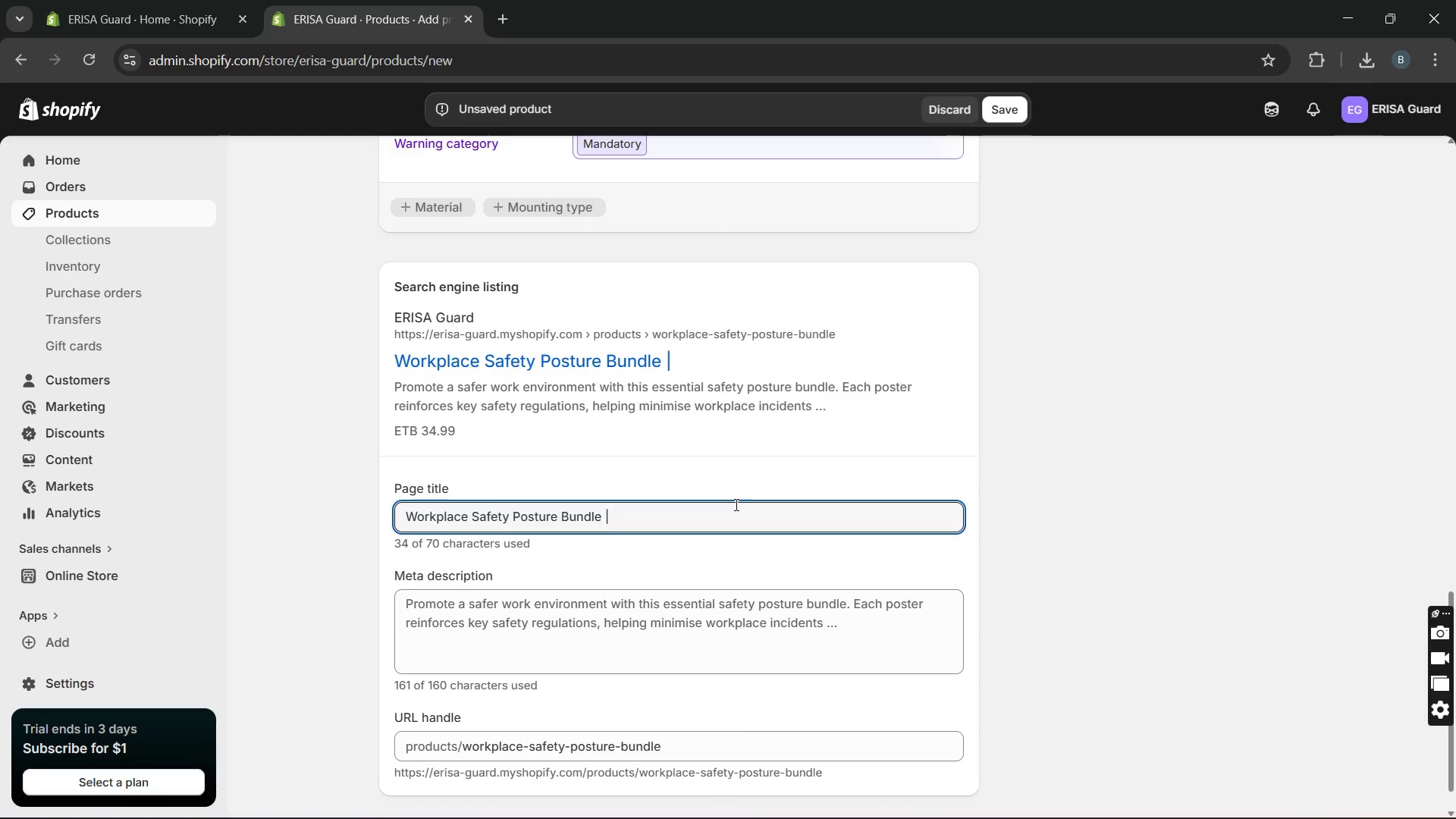 
type(OSHA )
 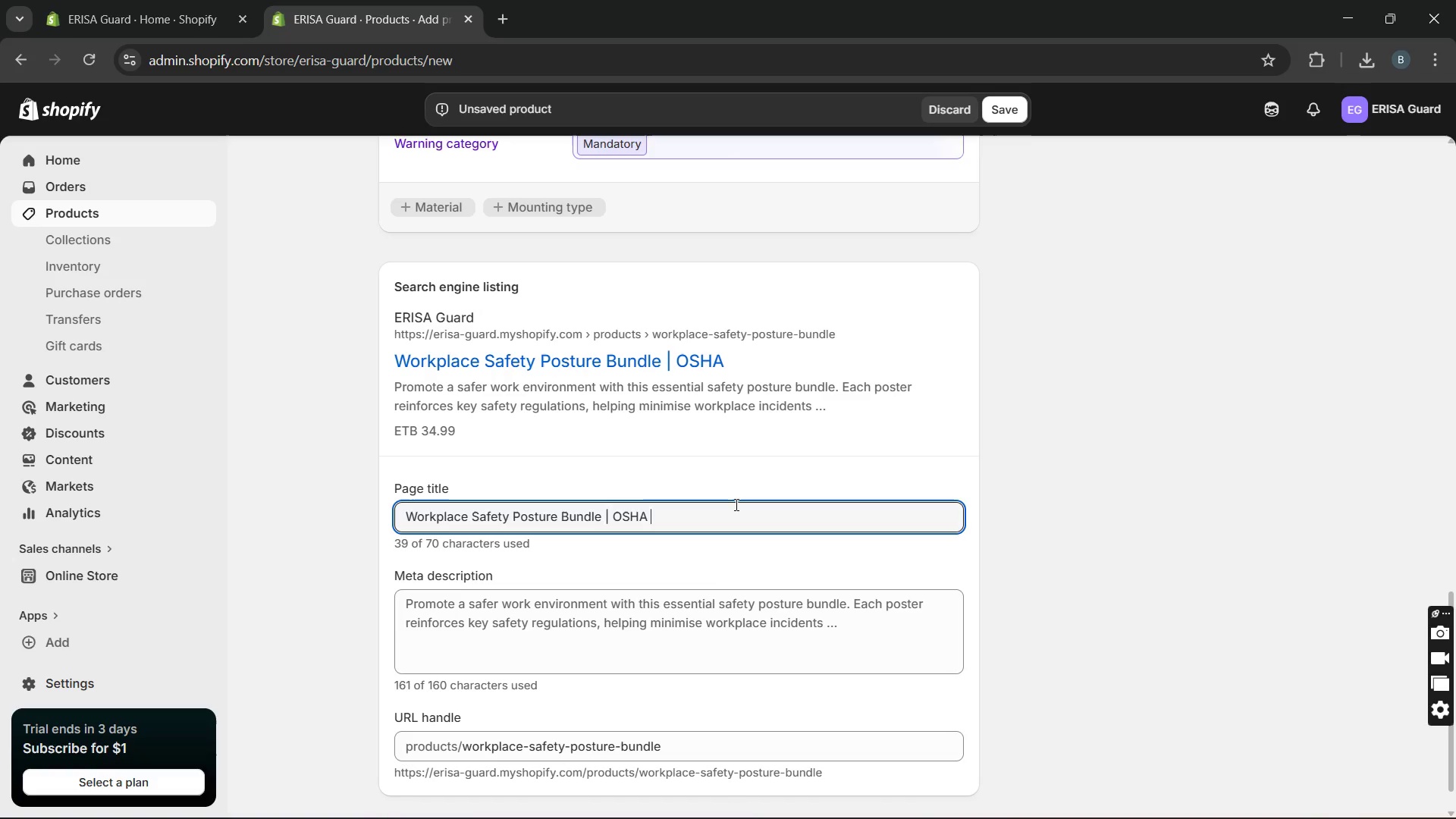 
hold_key(key=CapsLock, duration=1.34)
 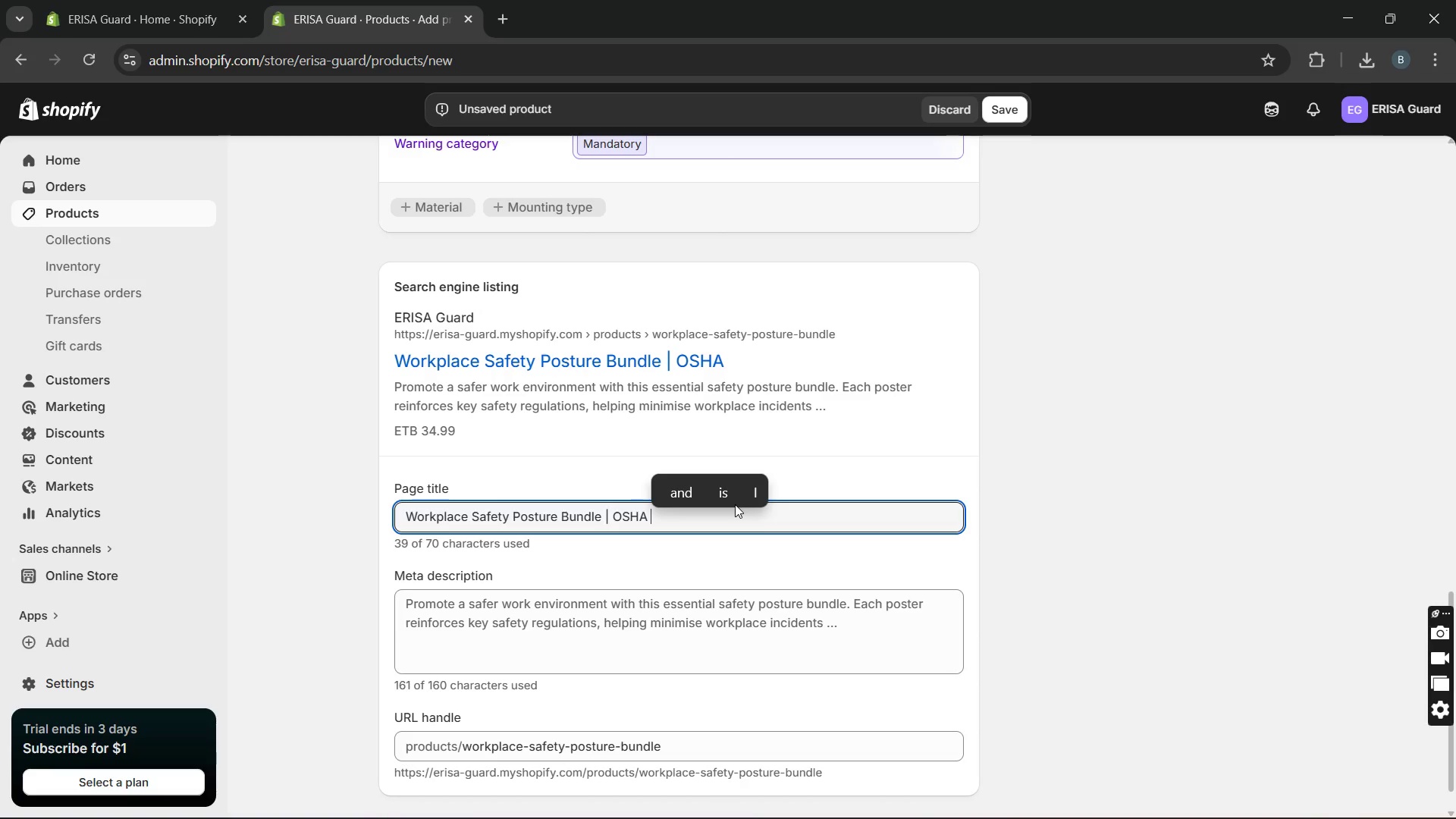 
wait(5.08)
 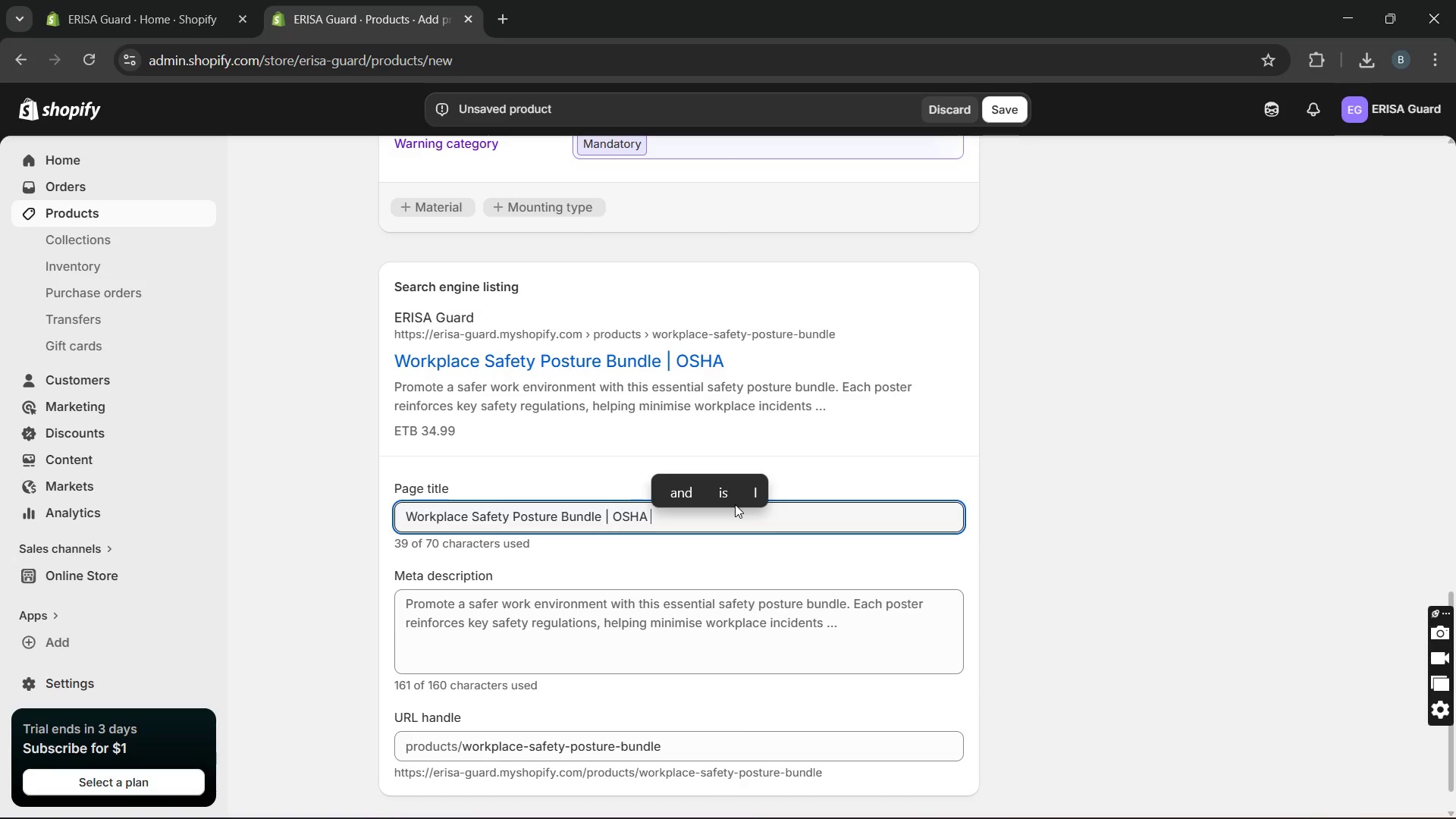 
key(Shift+7)
 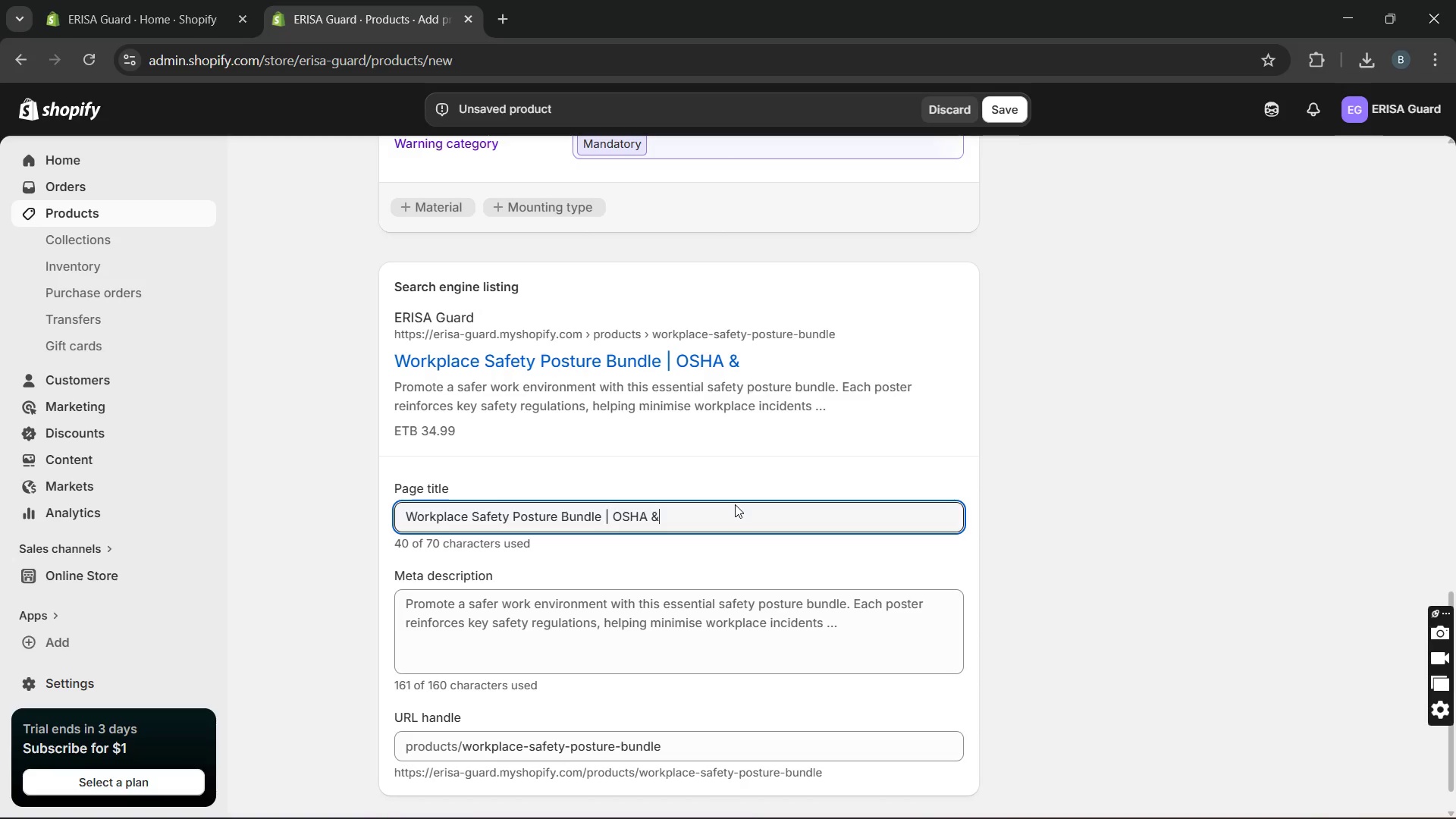 
type( compliance ready )
 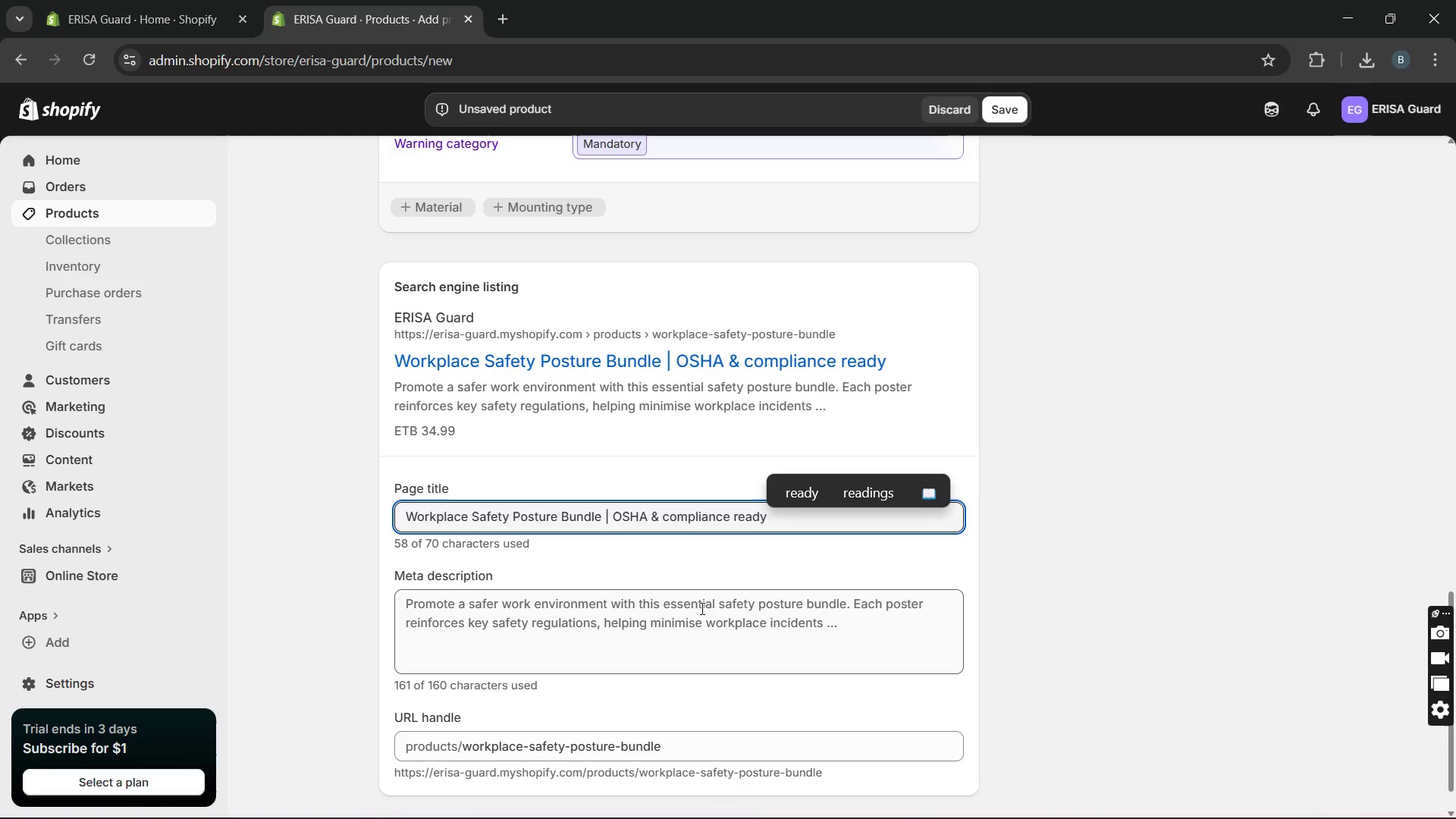 
left_click([691, 617])
 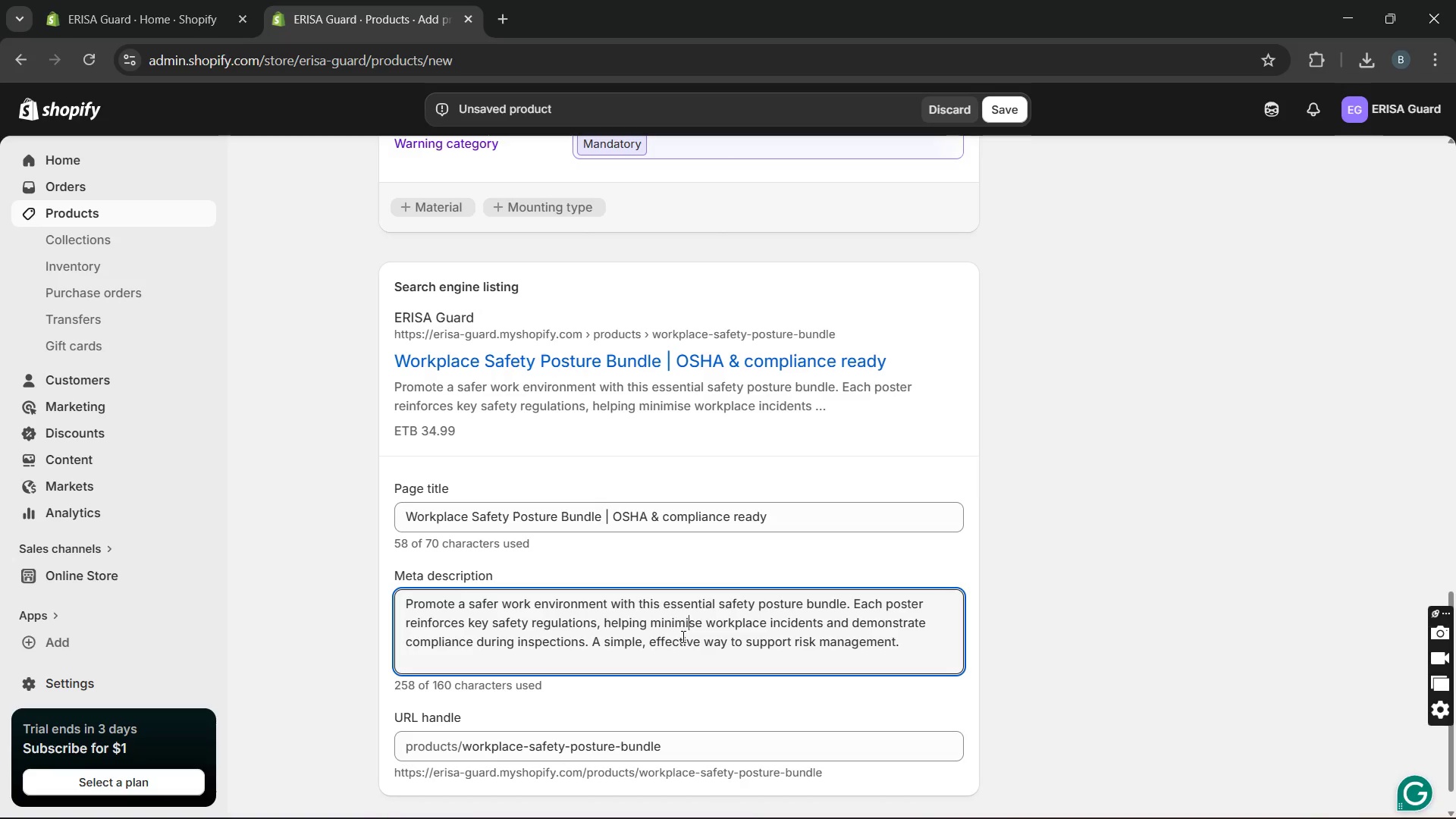 
double_click([682, 636])
 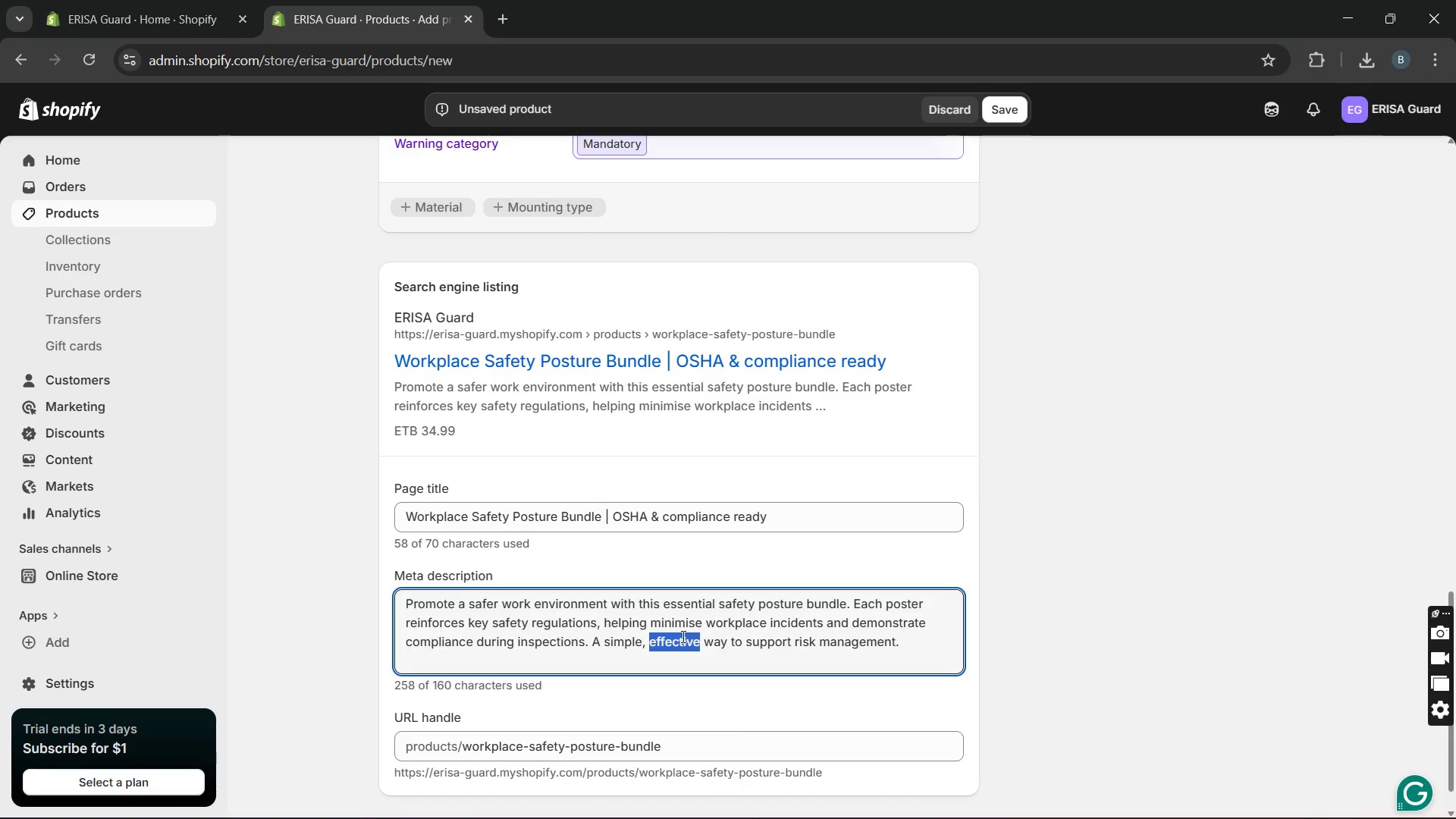 
triple_click([682, 636])
 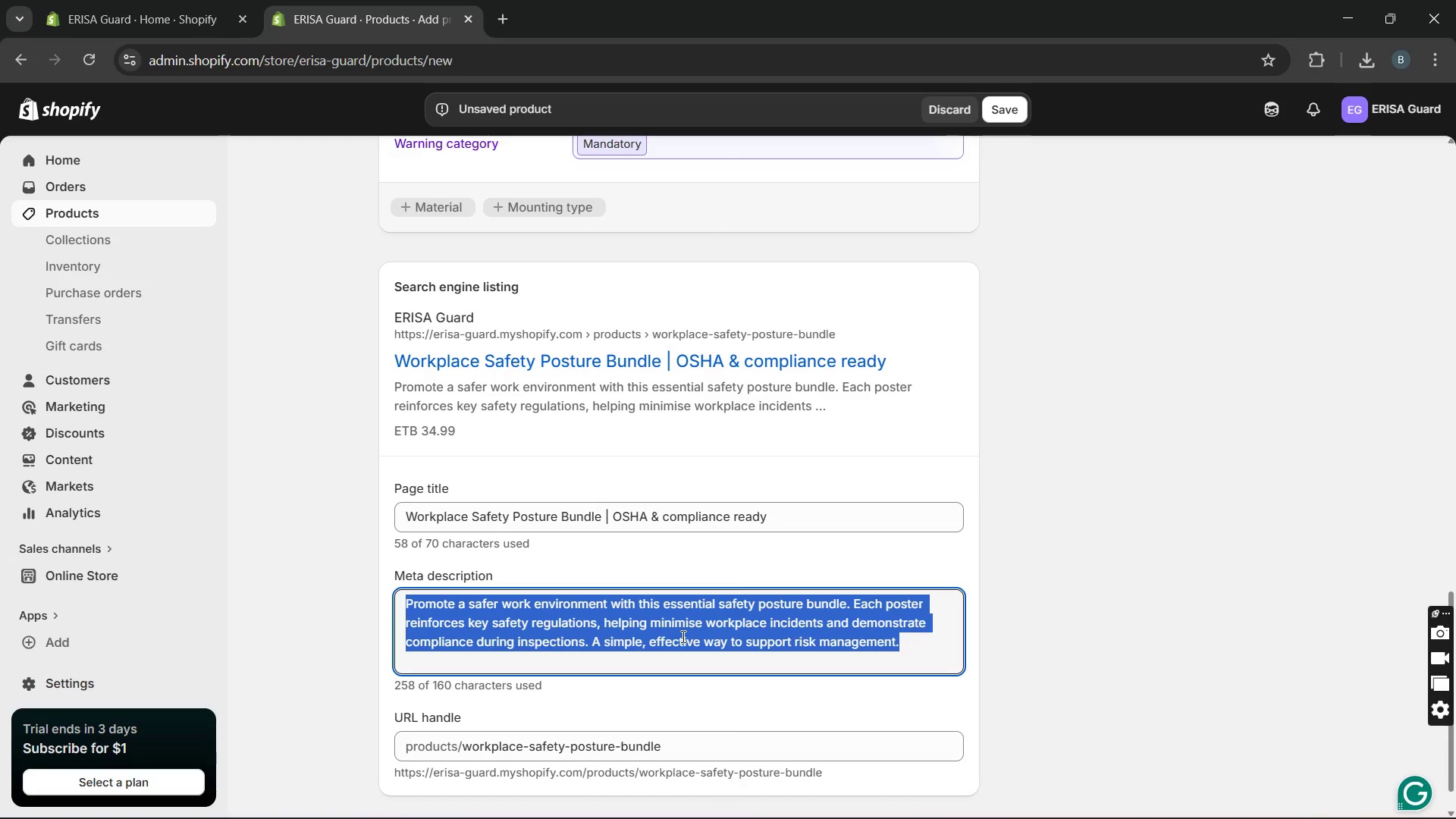 
triple_click([682, 636])
 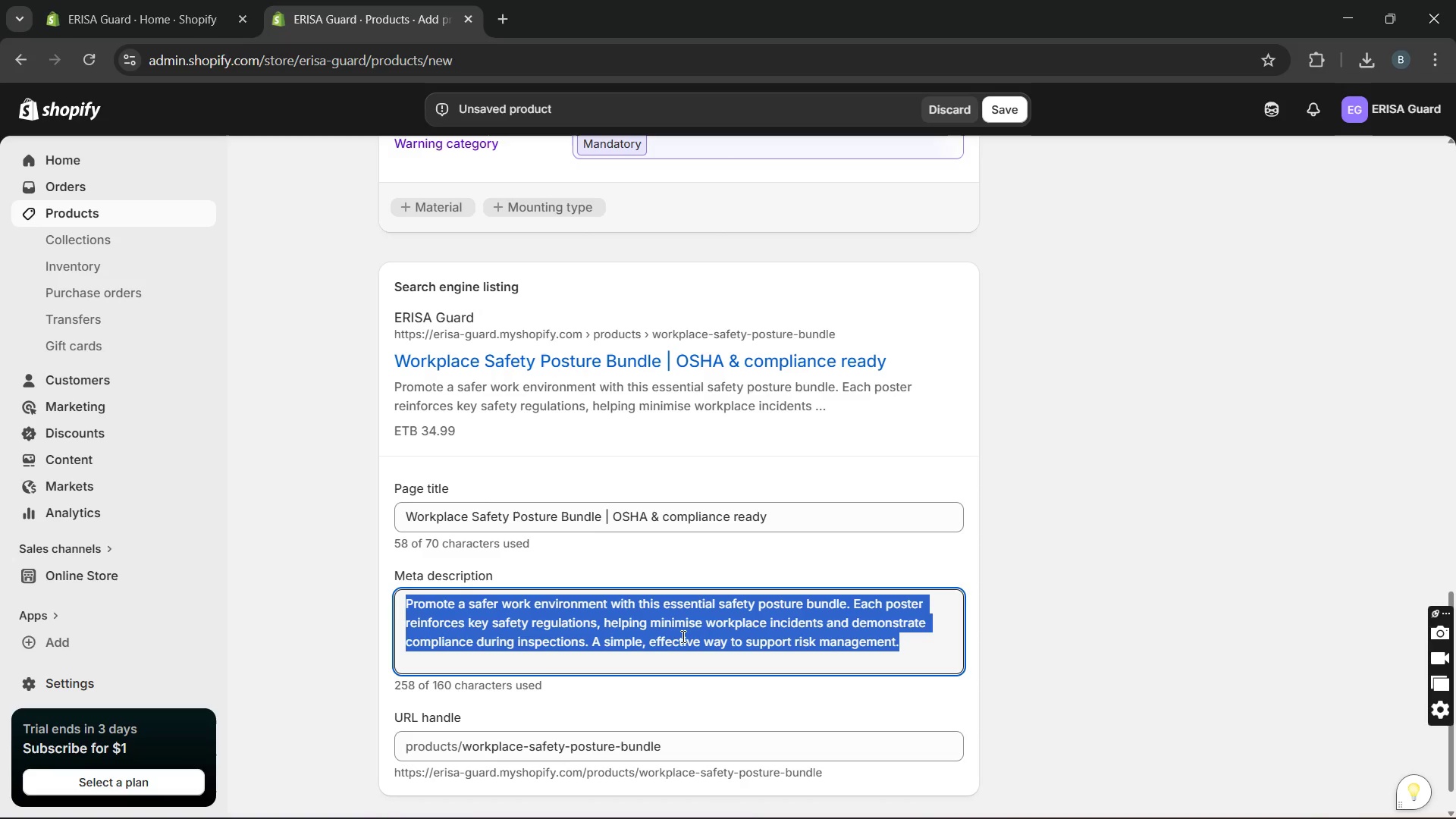 
type(Workplace saftey)
key(Backspace)
key(Backspace)
key(Backspace)
type(ety )
 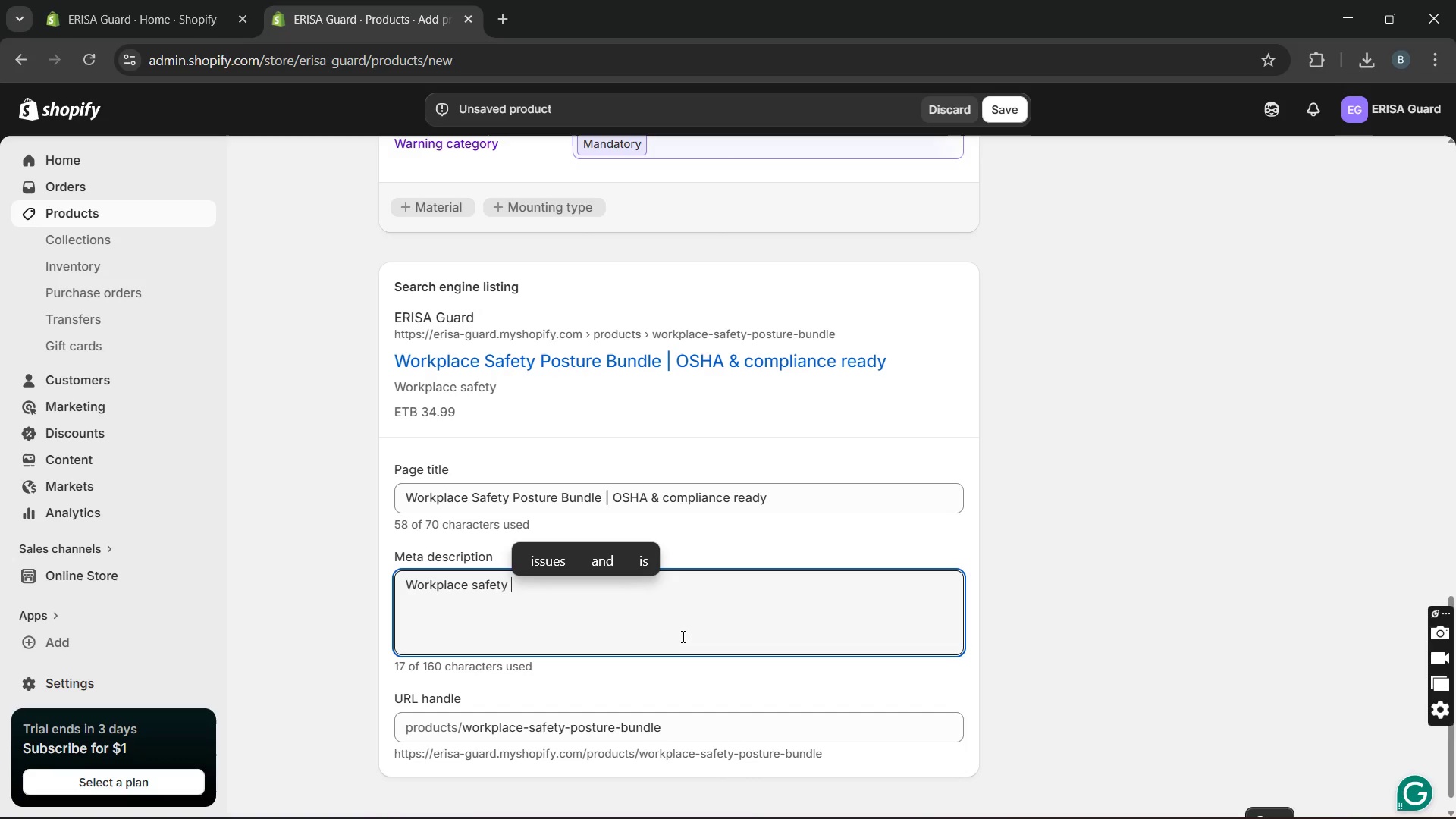 
type(poster bundle )
 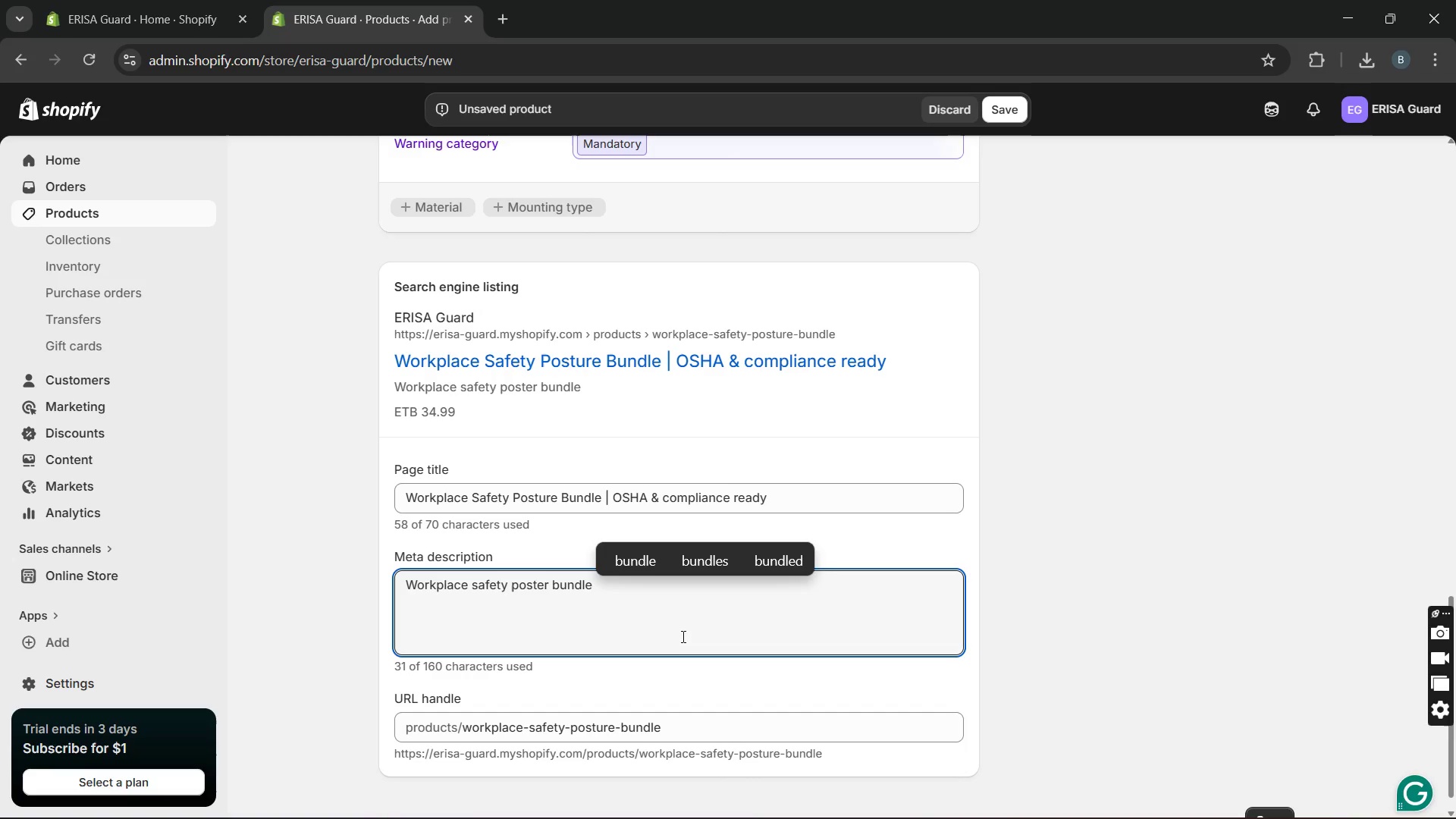 
wait(6.09)
 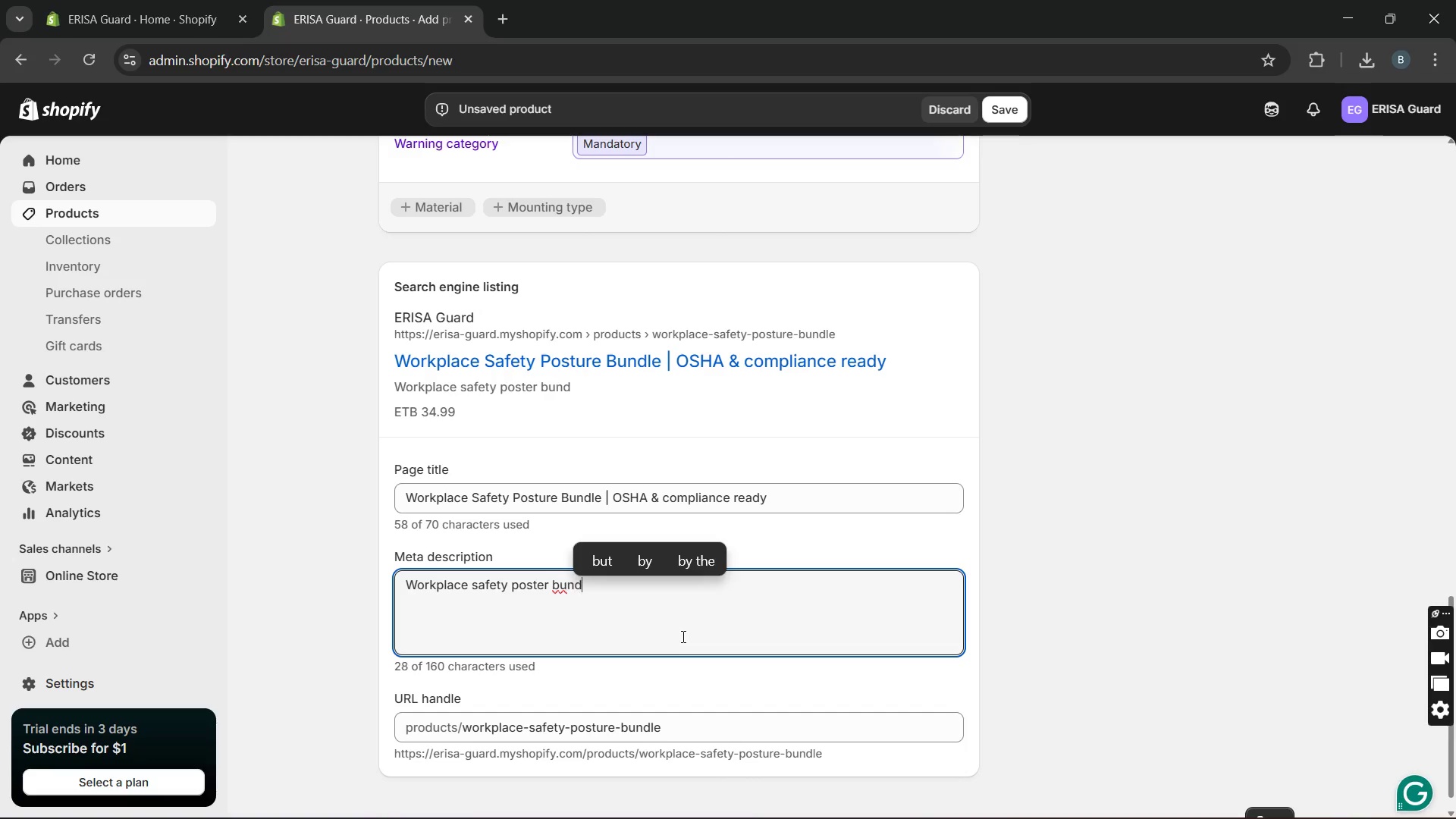 
hold_key(key=Backspace, duration=1.5)
 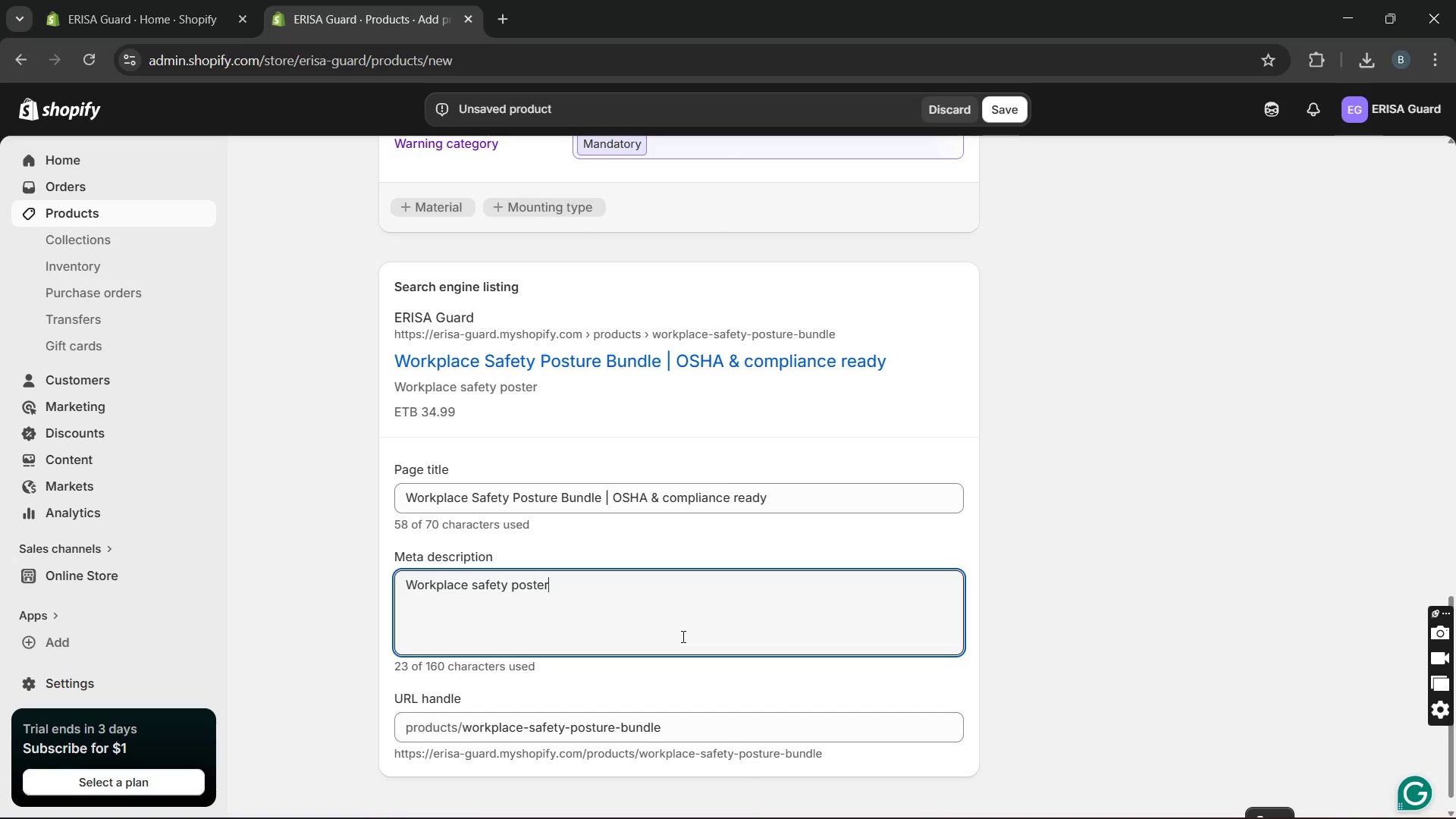 
hold_key(key=Backspace, duration=0.66)
 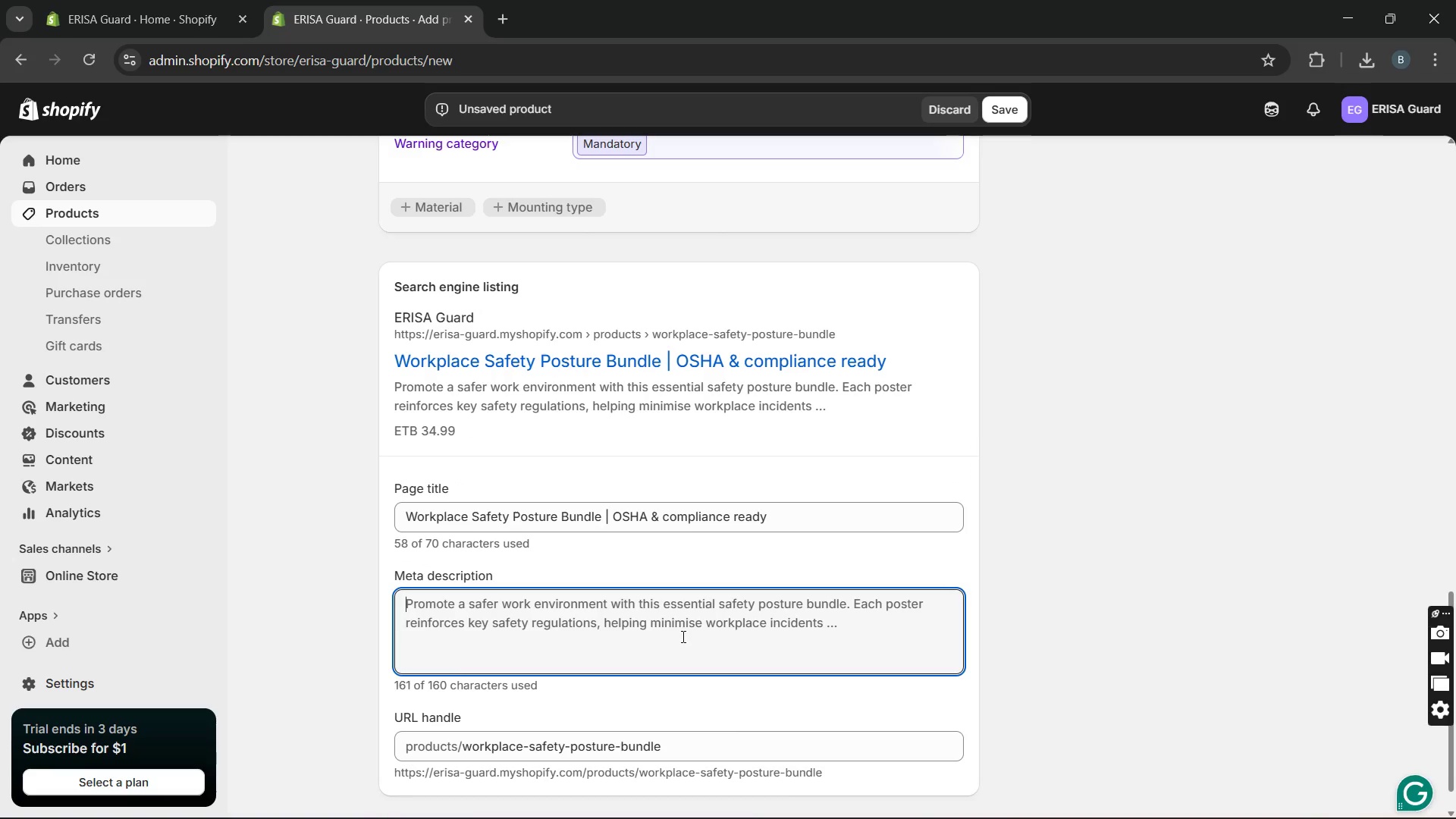 
type(Improve safety )
 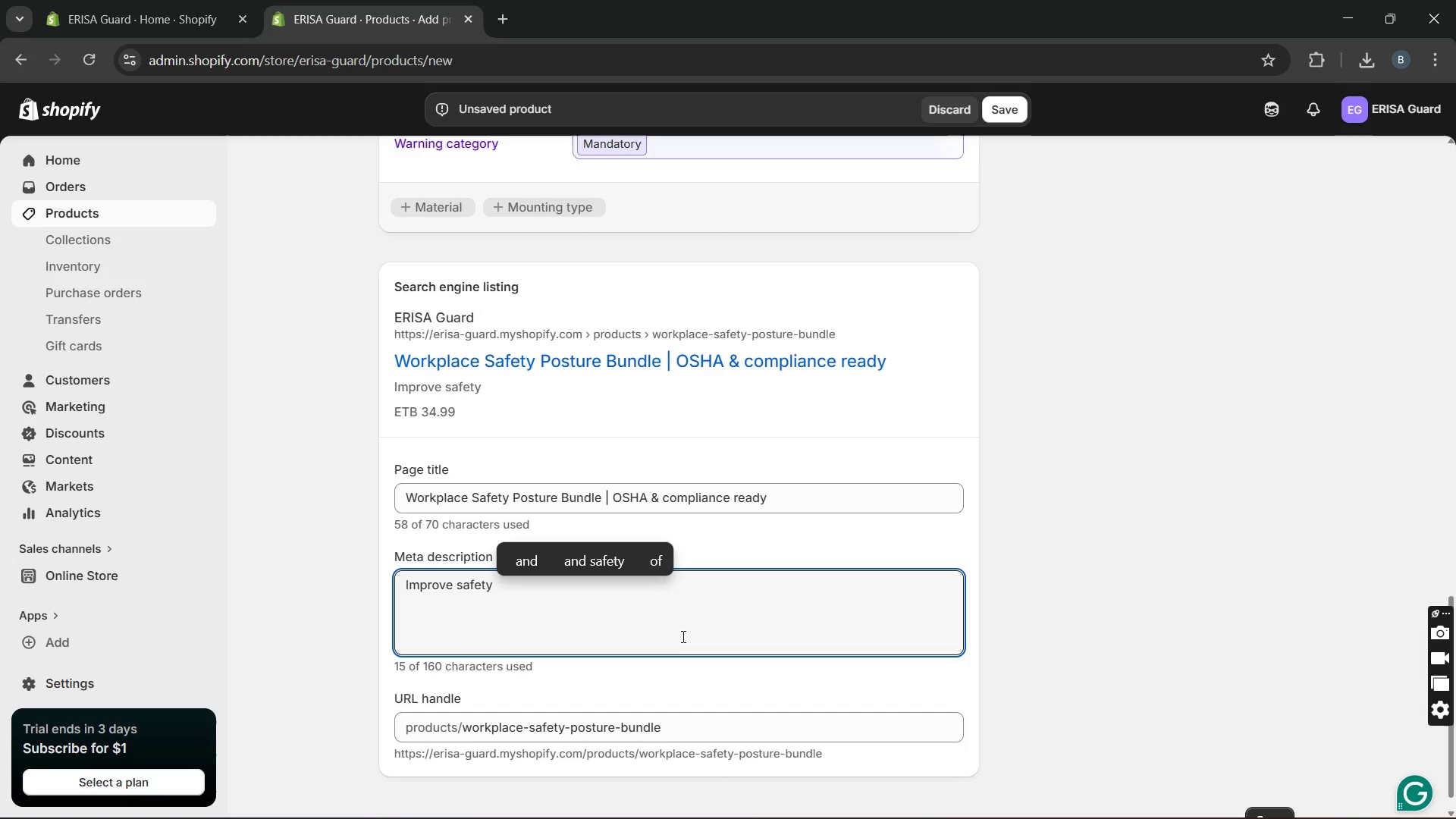 
type(and meet compliance )
 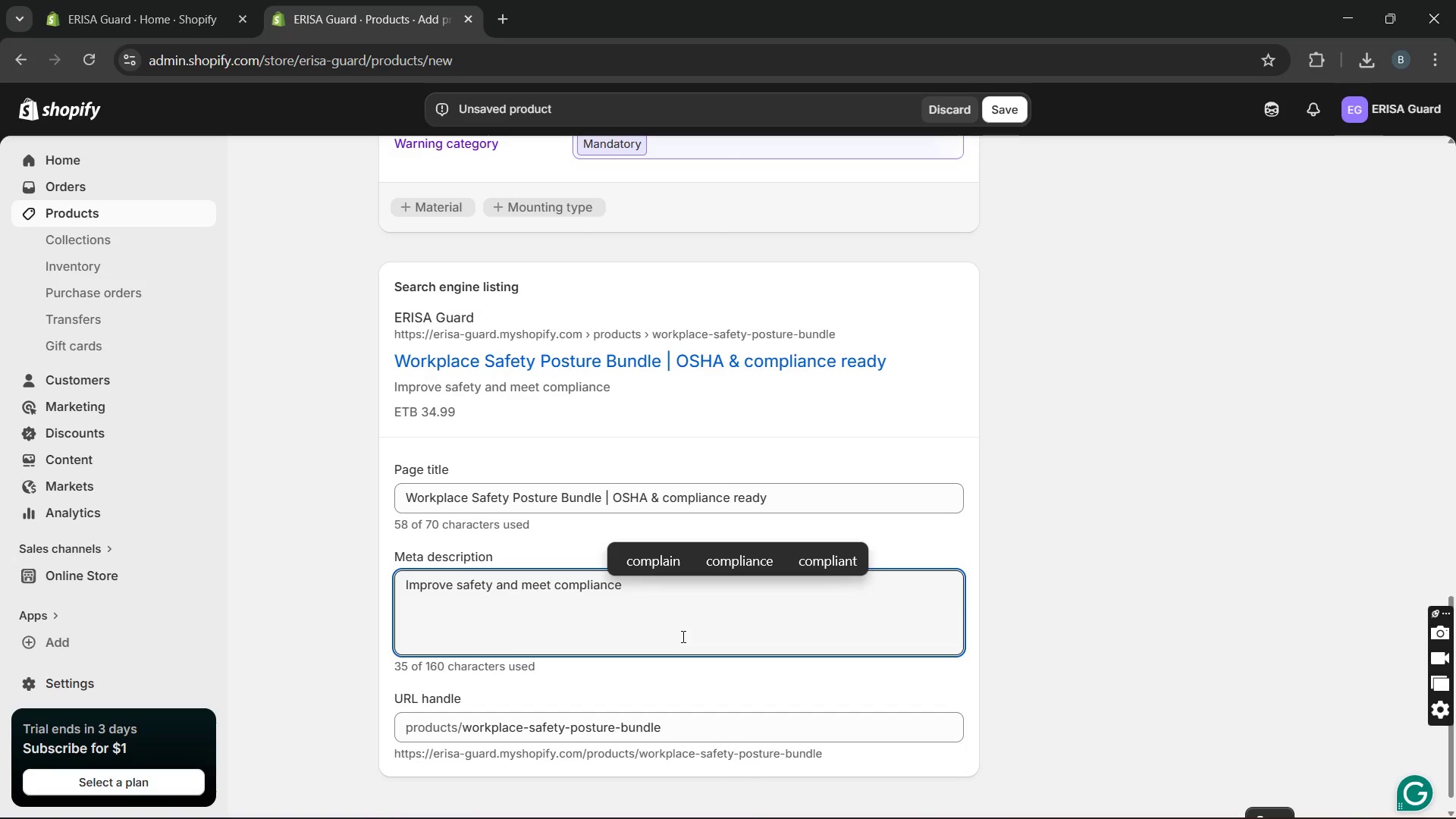 
type(standards with OSHA )
key(Backspace)
type(-ak)
key(Backspace)
type(ligned saft)
key(Backspace)
type(e)
key(Backspace)
type(ety posters )
 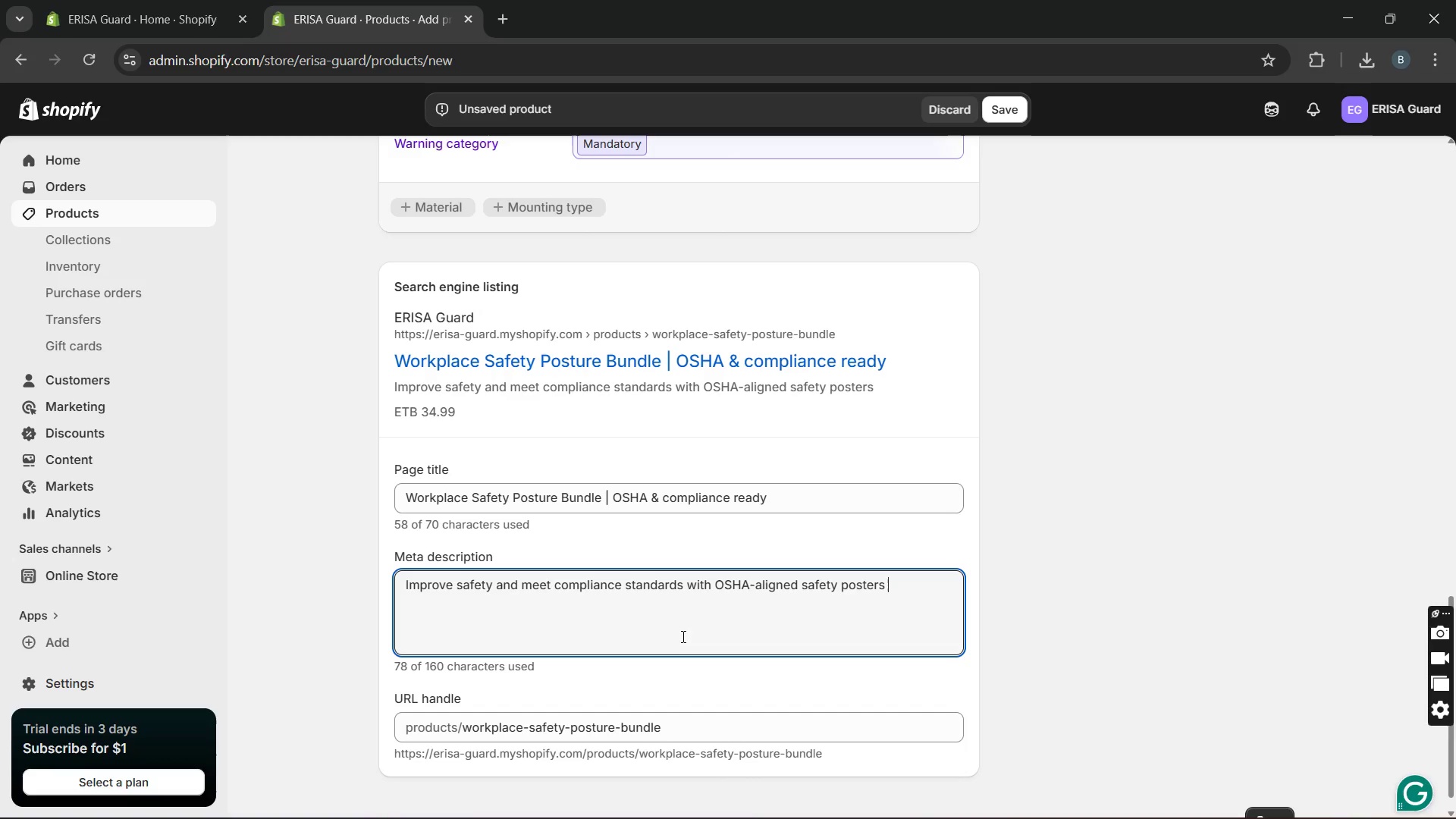 
wait(5.58)
 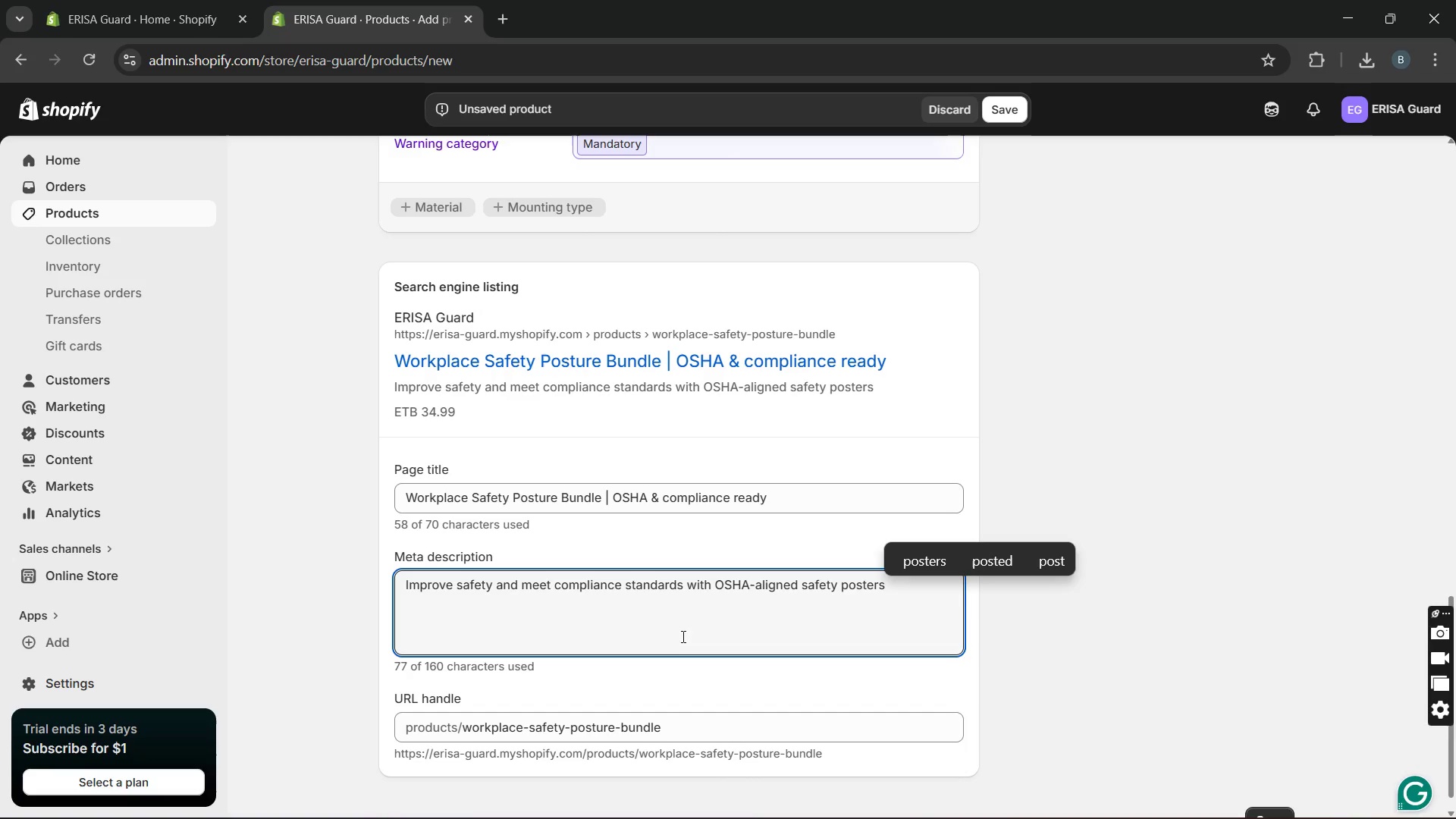 
type(designed for risk reduction.)
 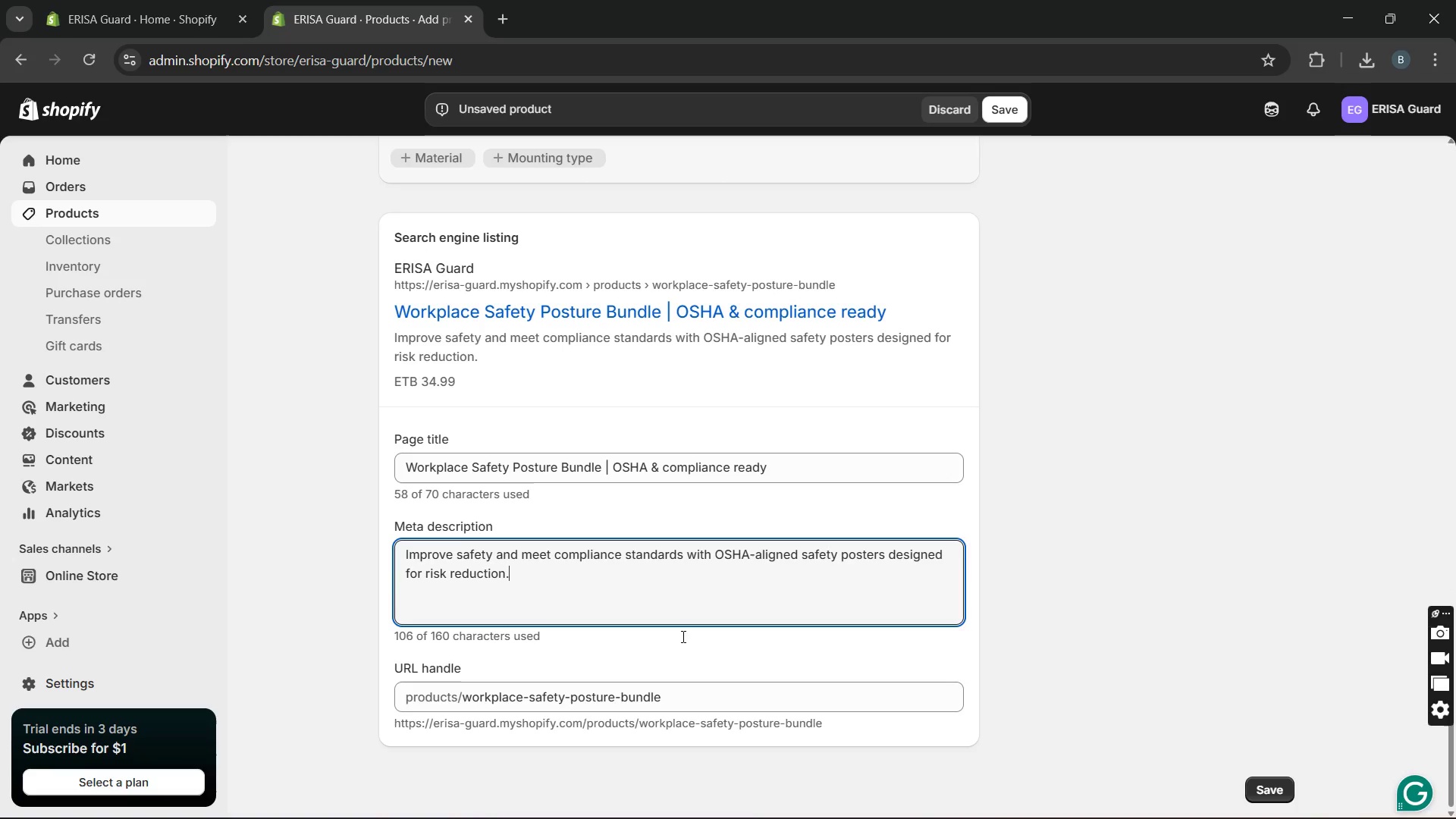 
left_click([682, 636])
 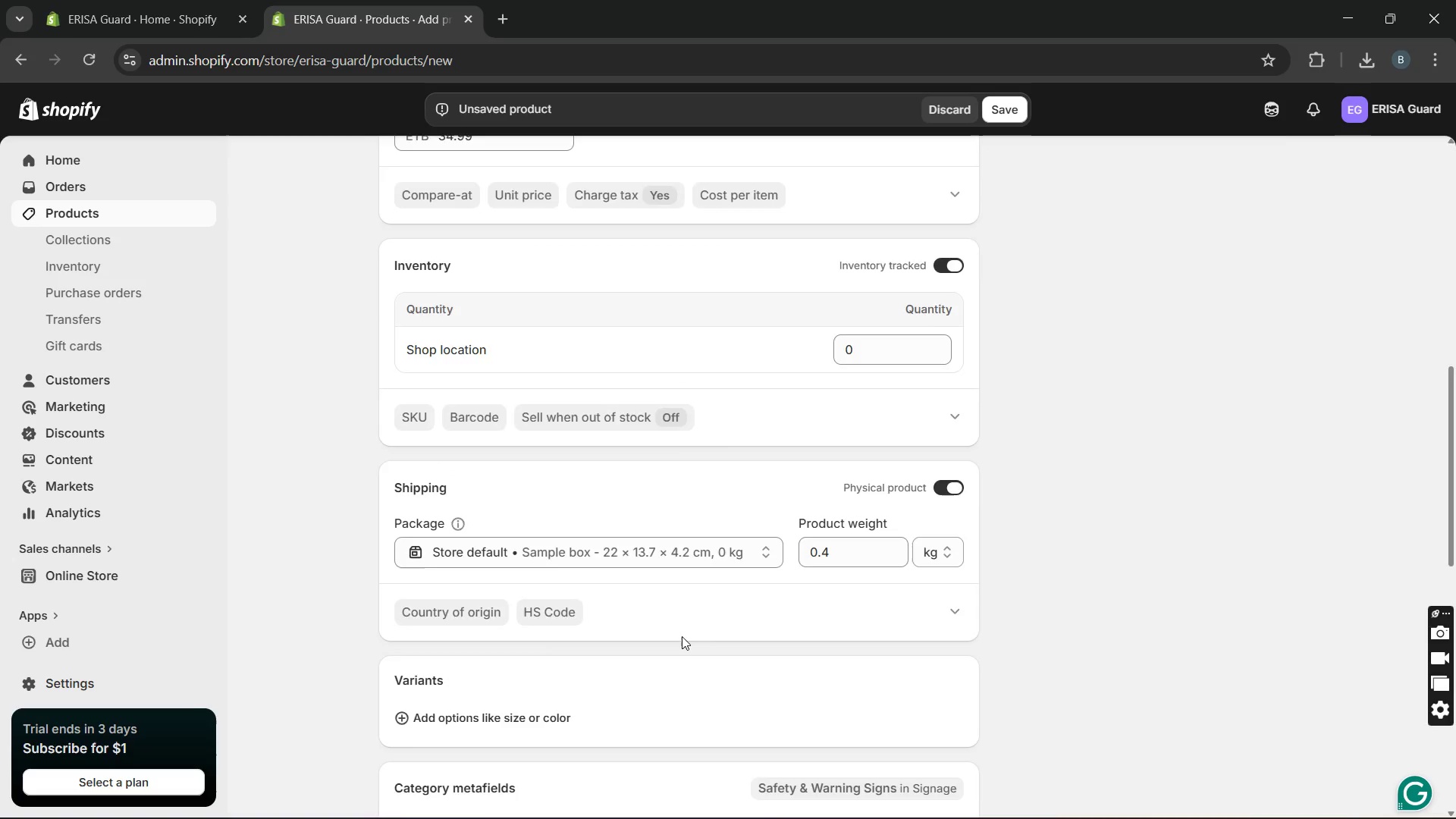 
wait(8.03)
 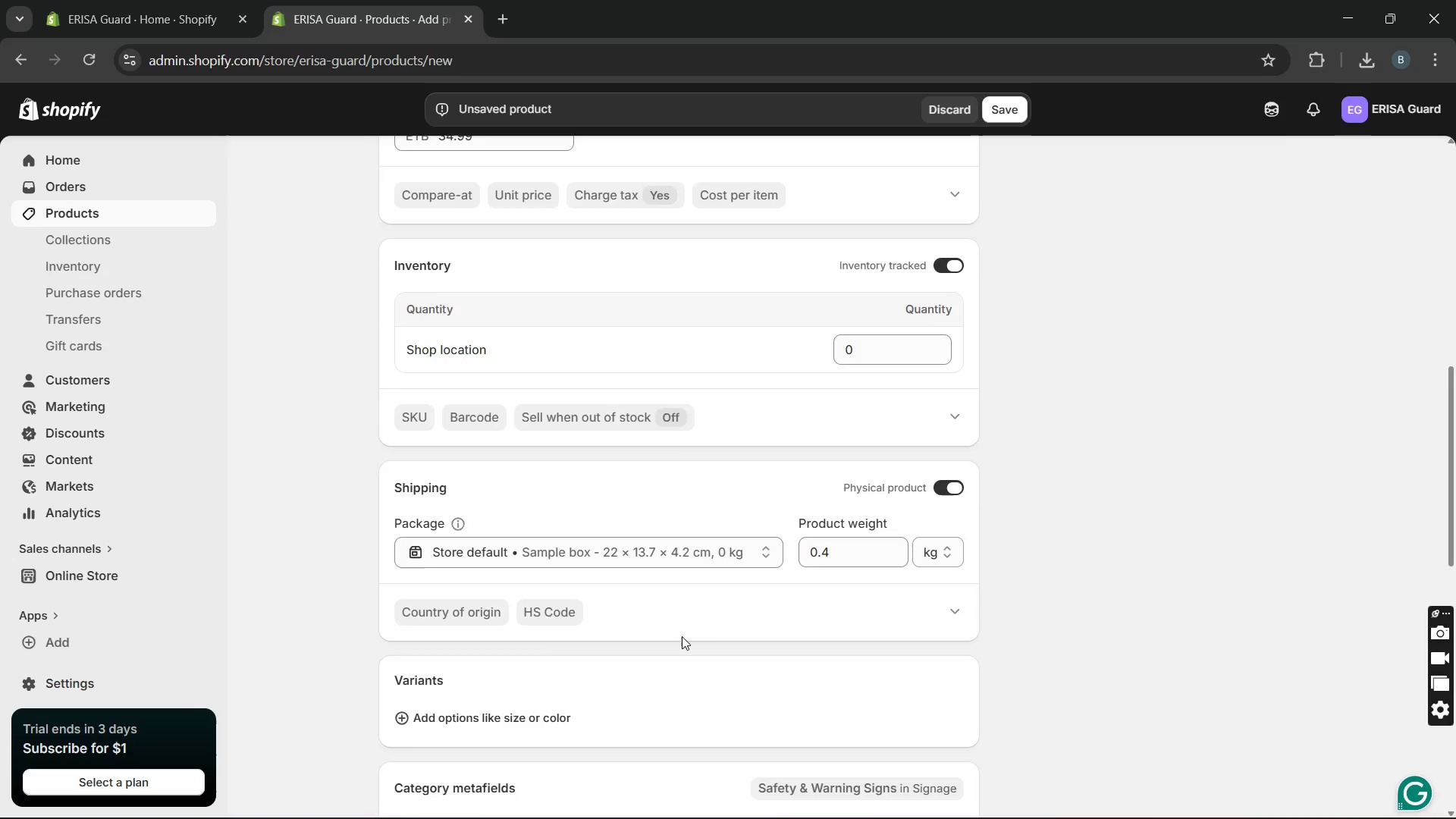 
left_click([1006, 100])
 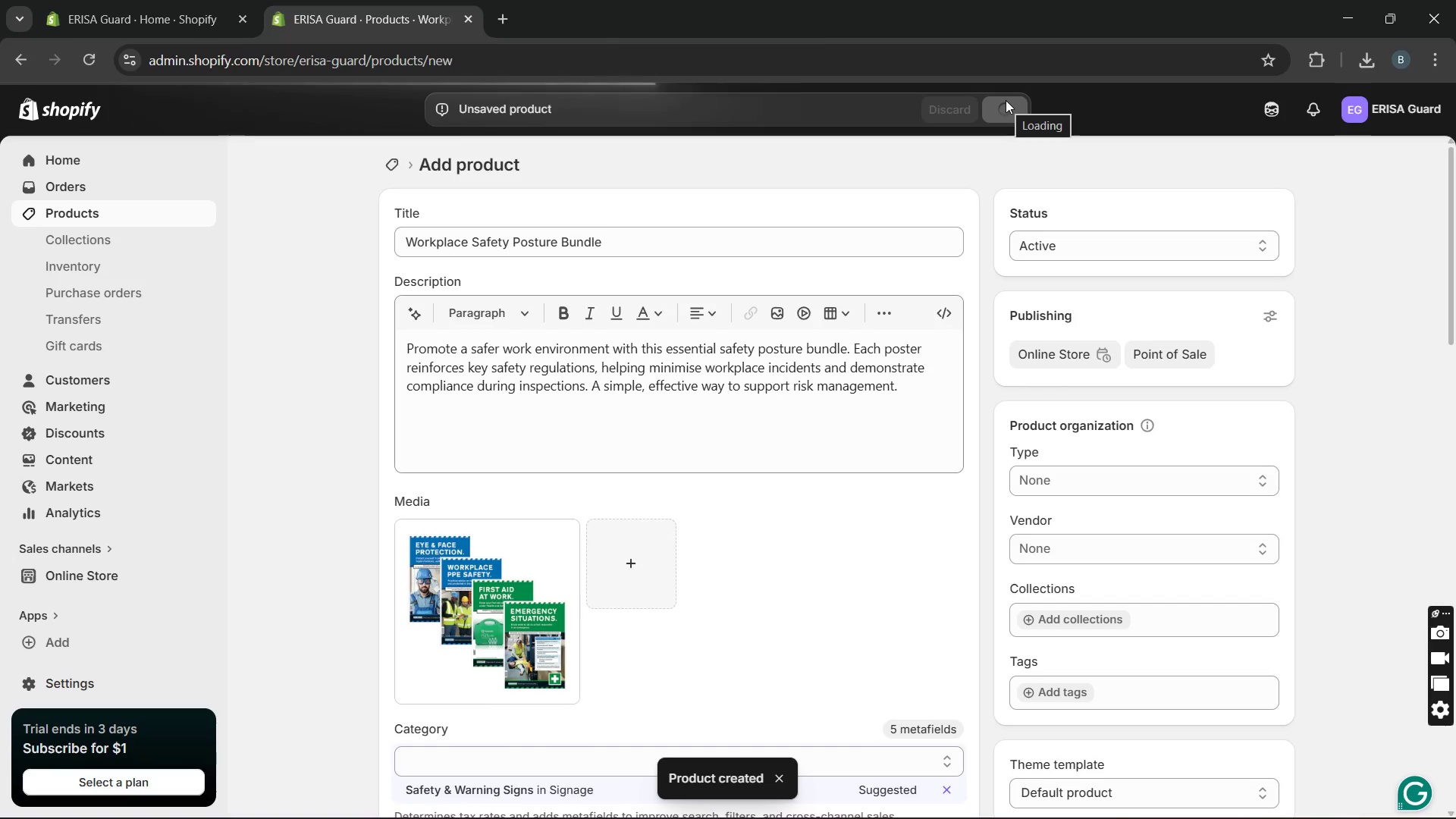 
wait(11.86)
 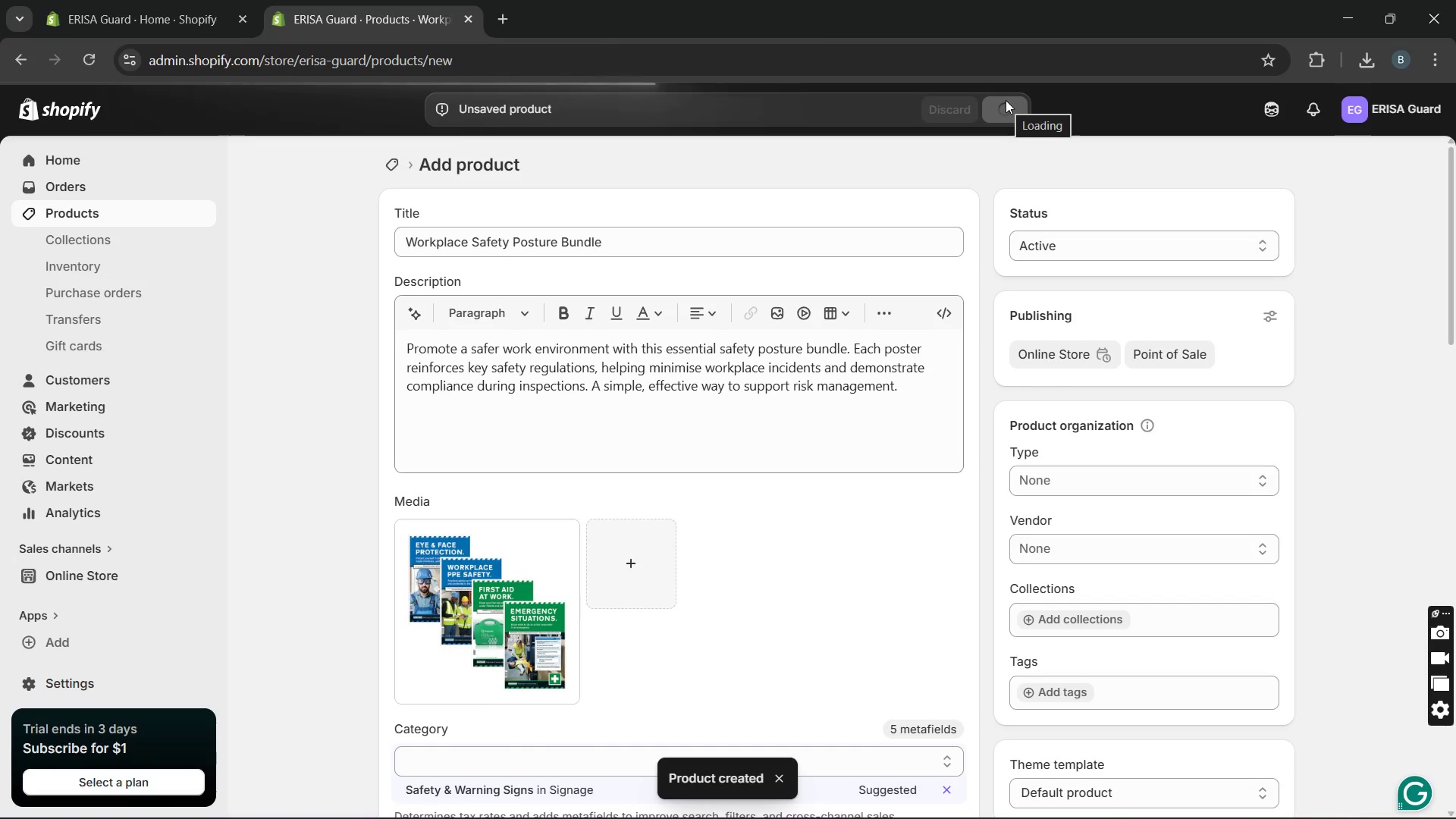 
left_click([180, 209])
 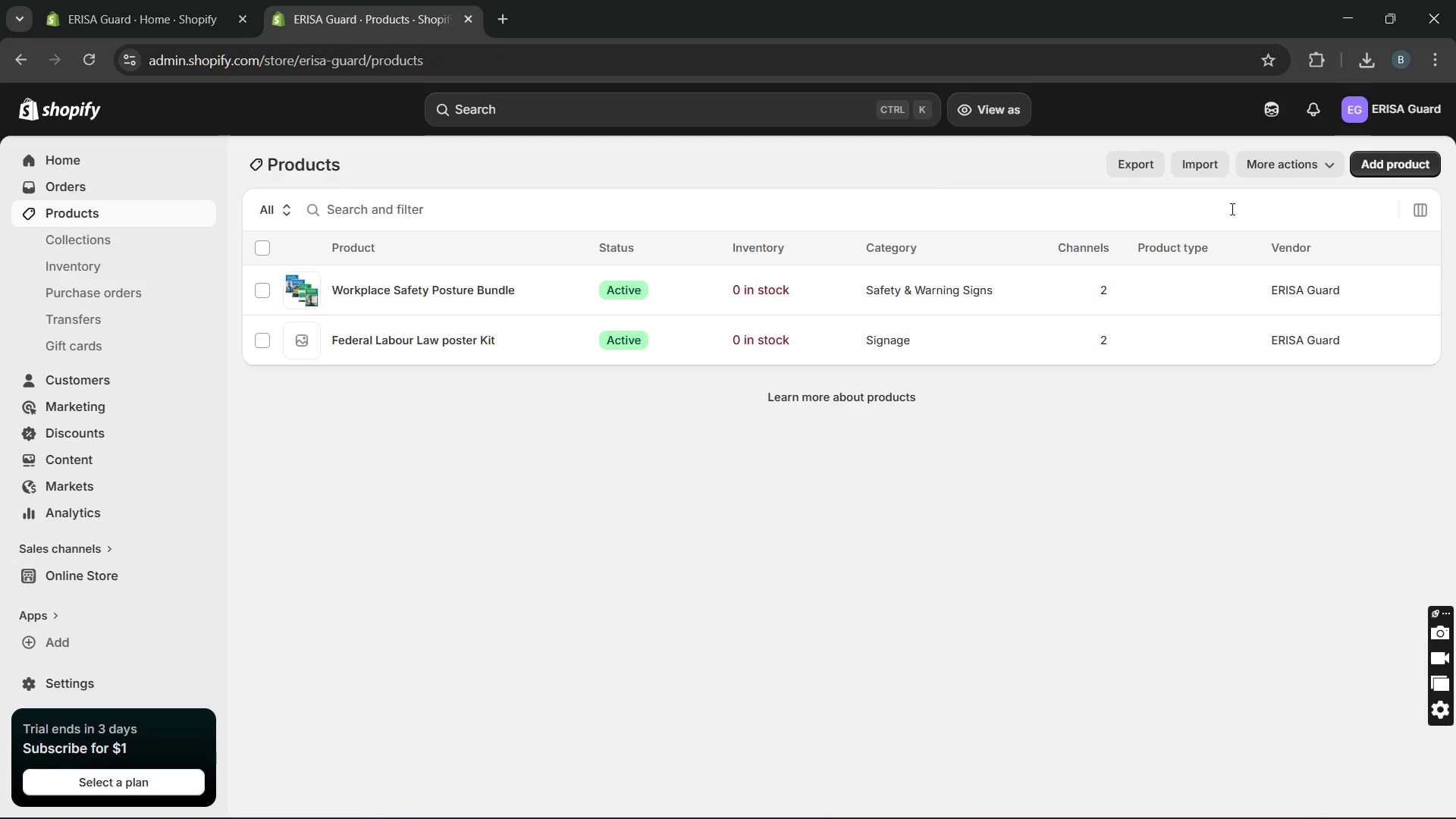 
left_click([1375, 165])
 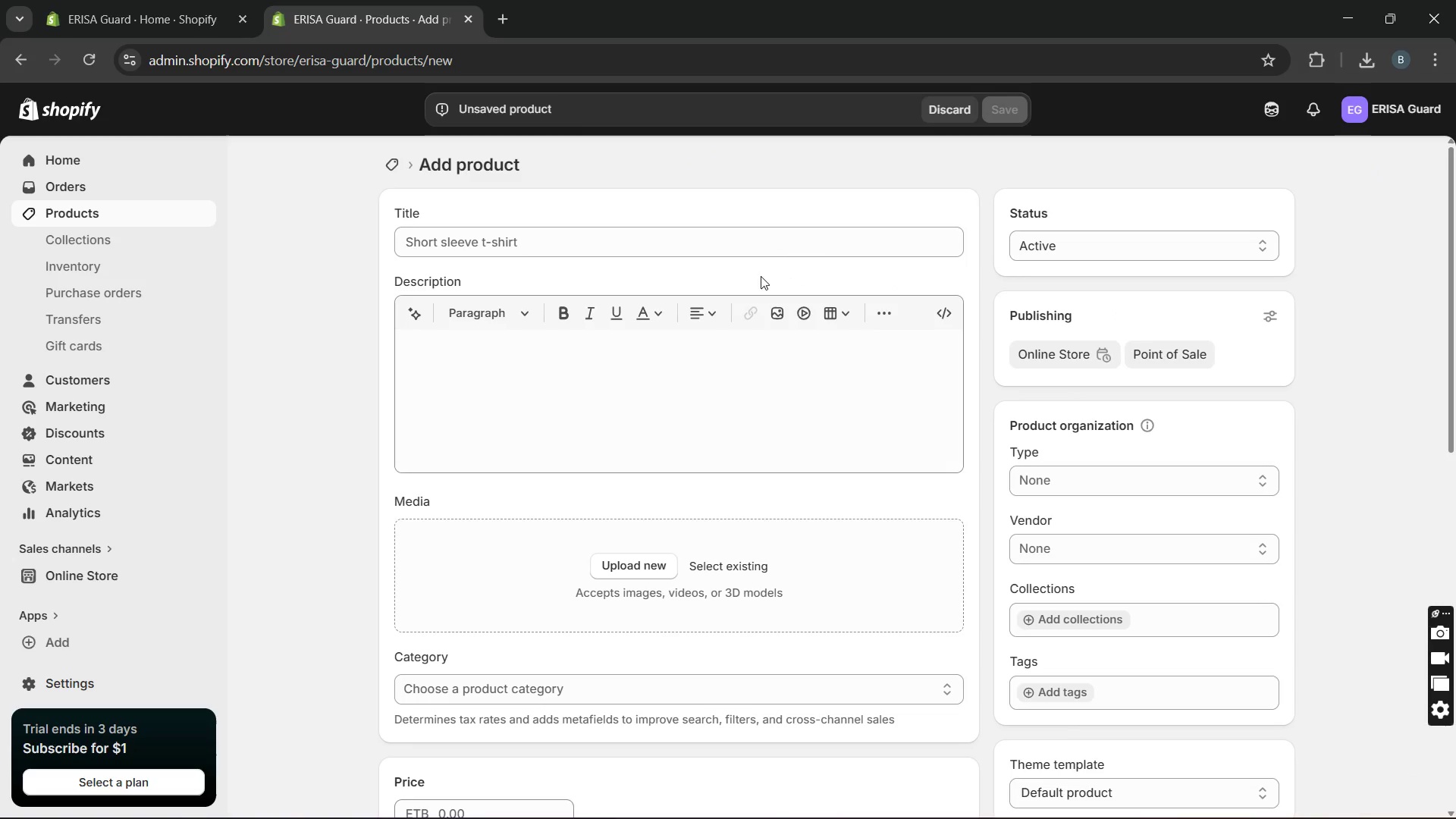 
left_click([732, 247])
 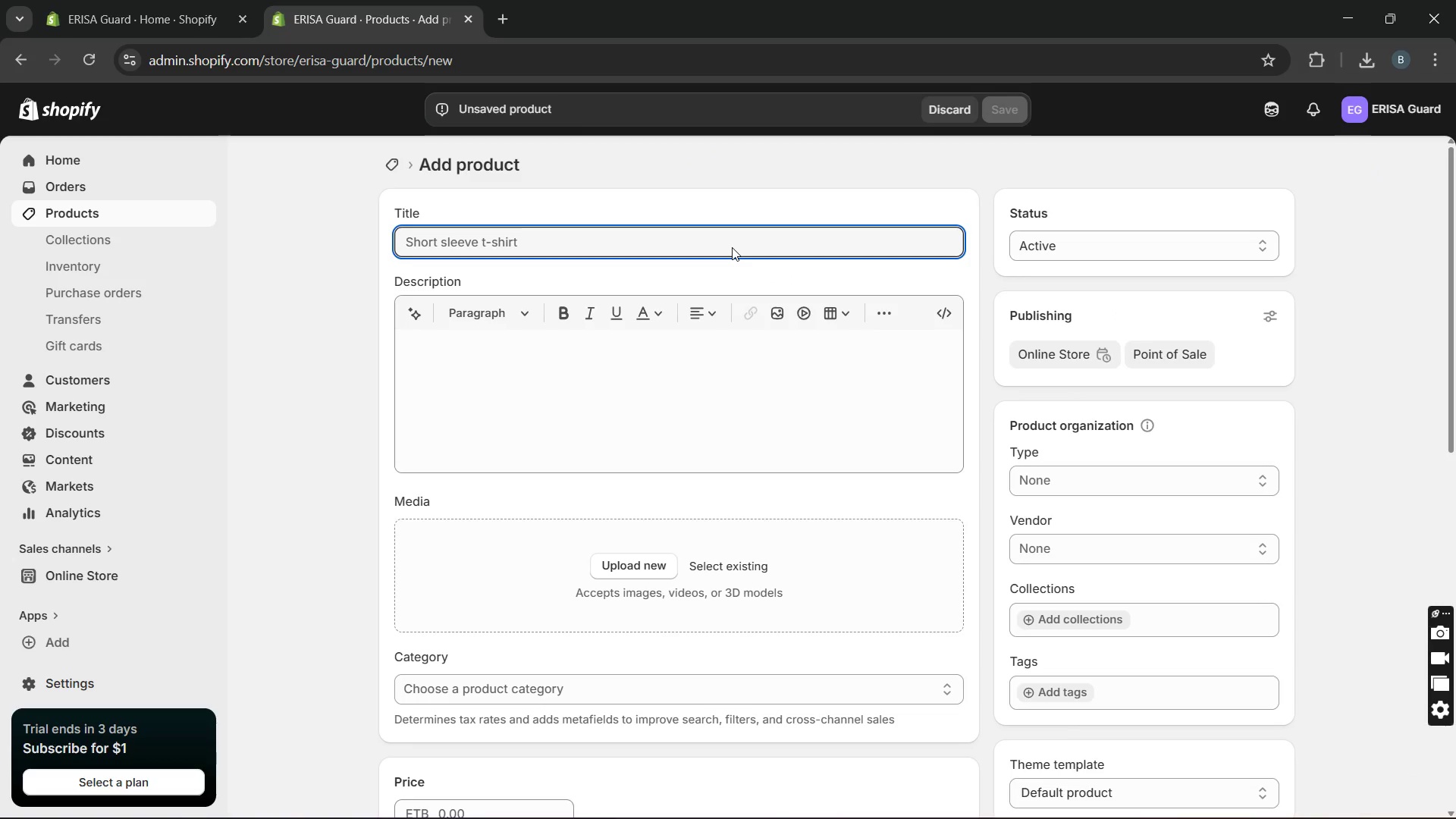 
type(OSHA Compliance Poster Set)
 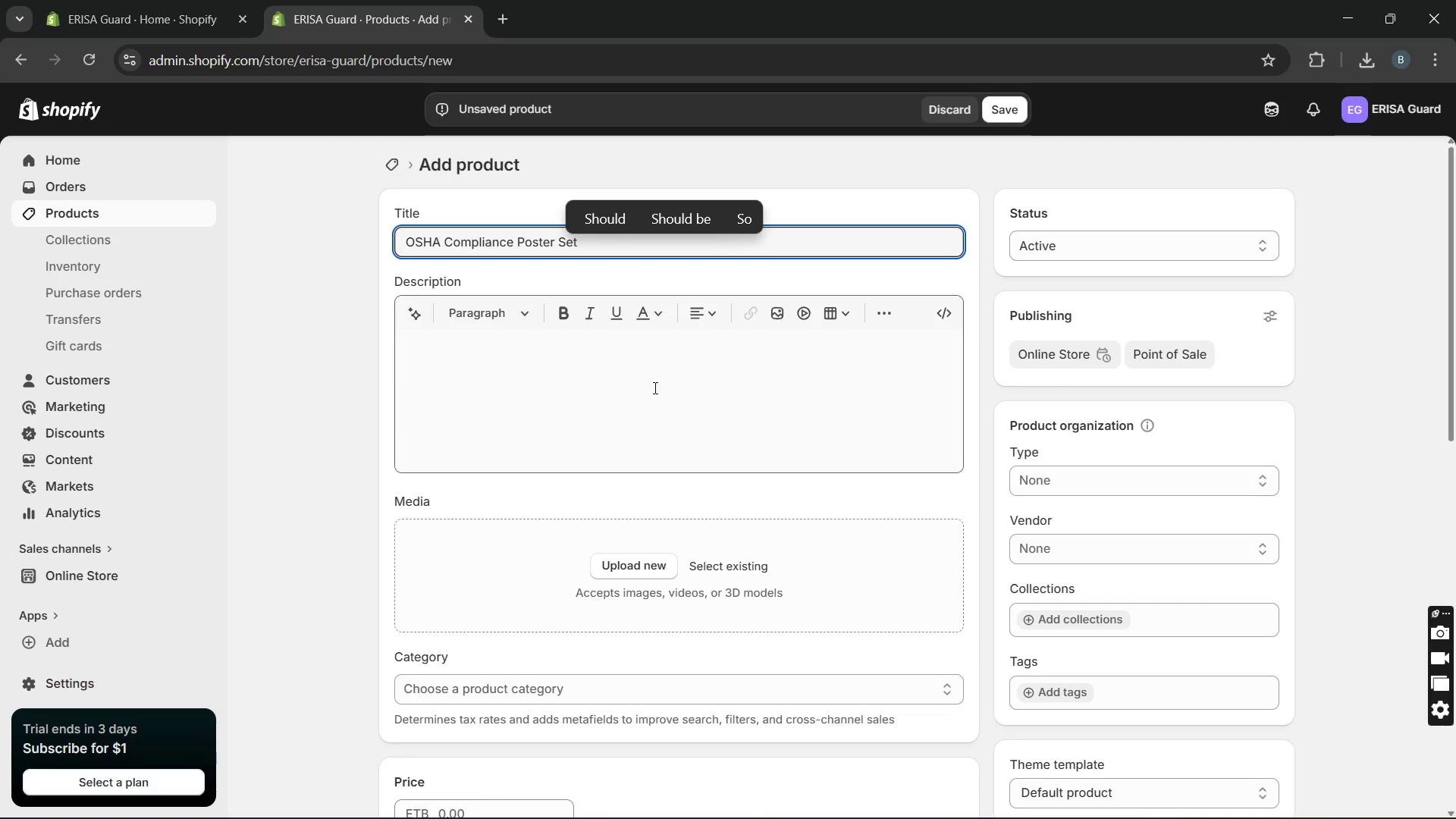 
left_click([644, 395])
 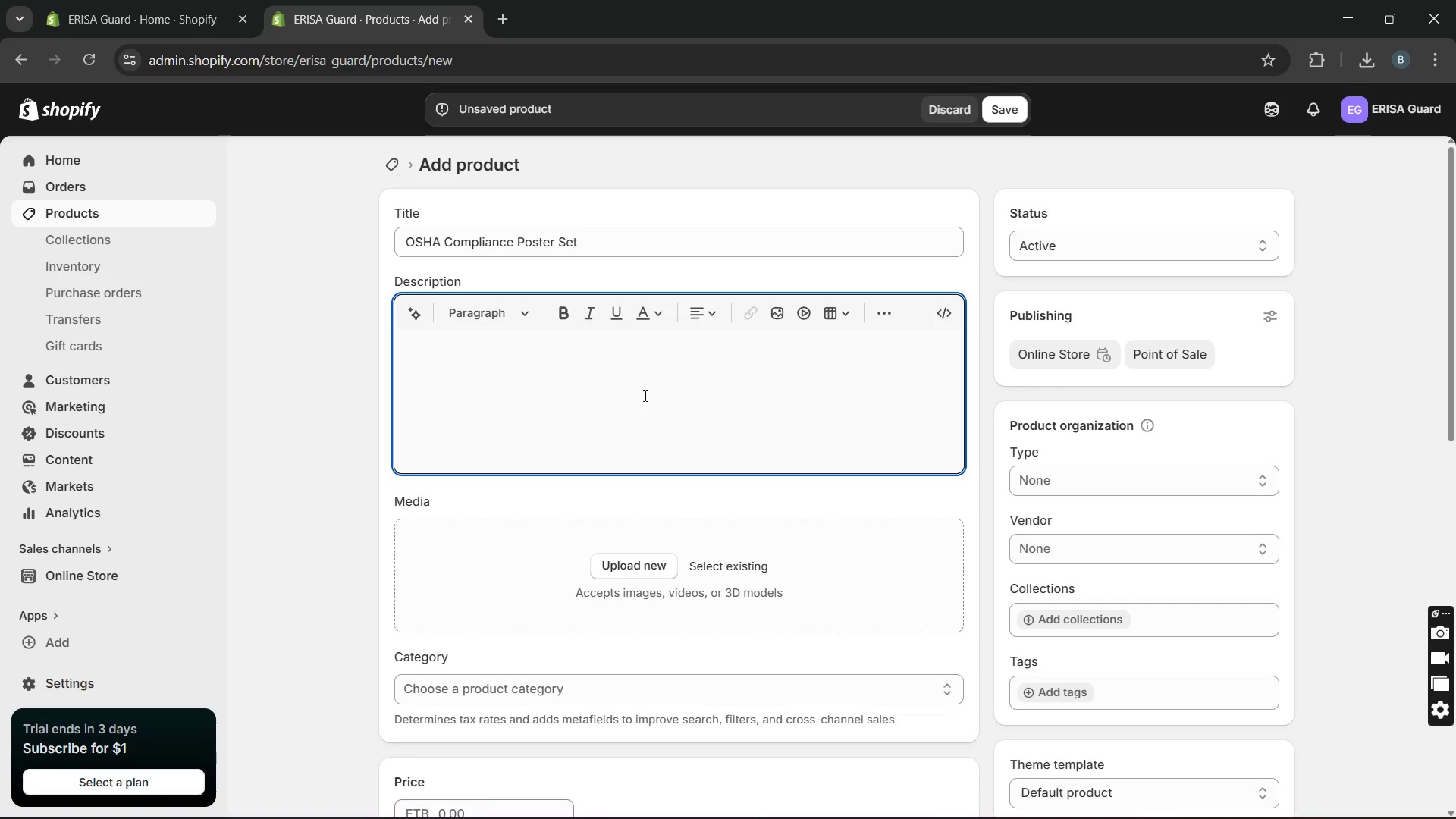 
type(eet OSHA requireents with this clearly strucy)
key(Backspace)
type(tured )
 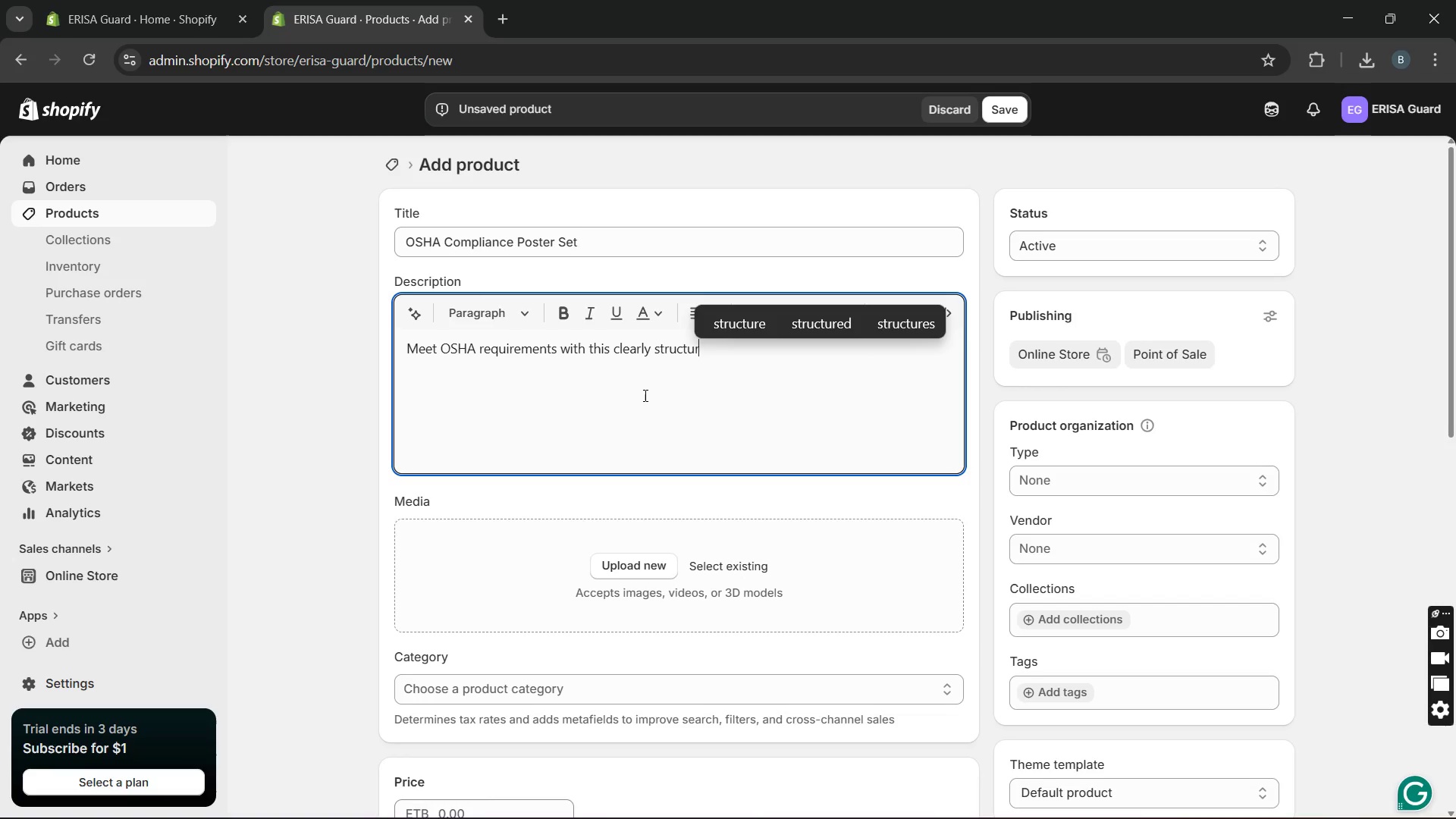 
hold_key(key=M, duration=7.94)
 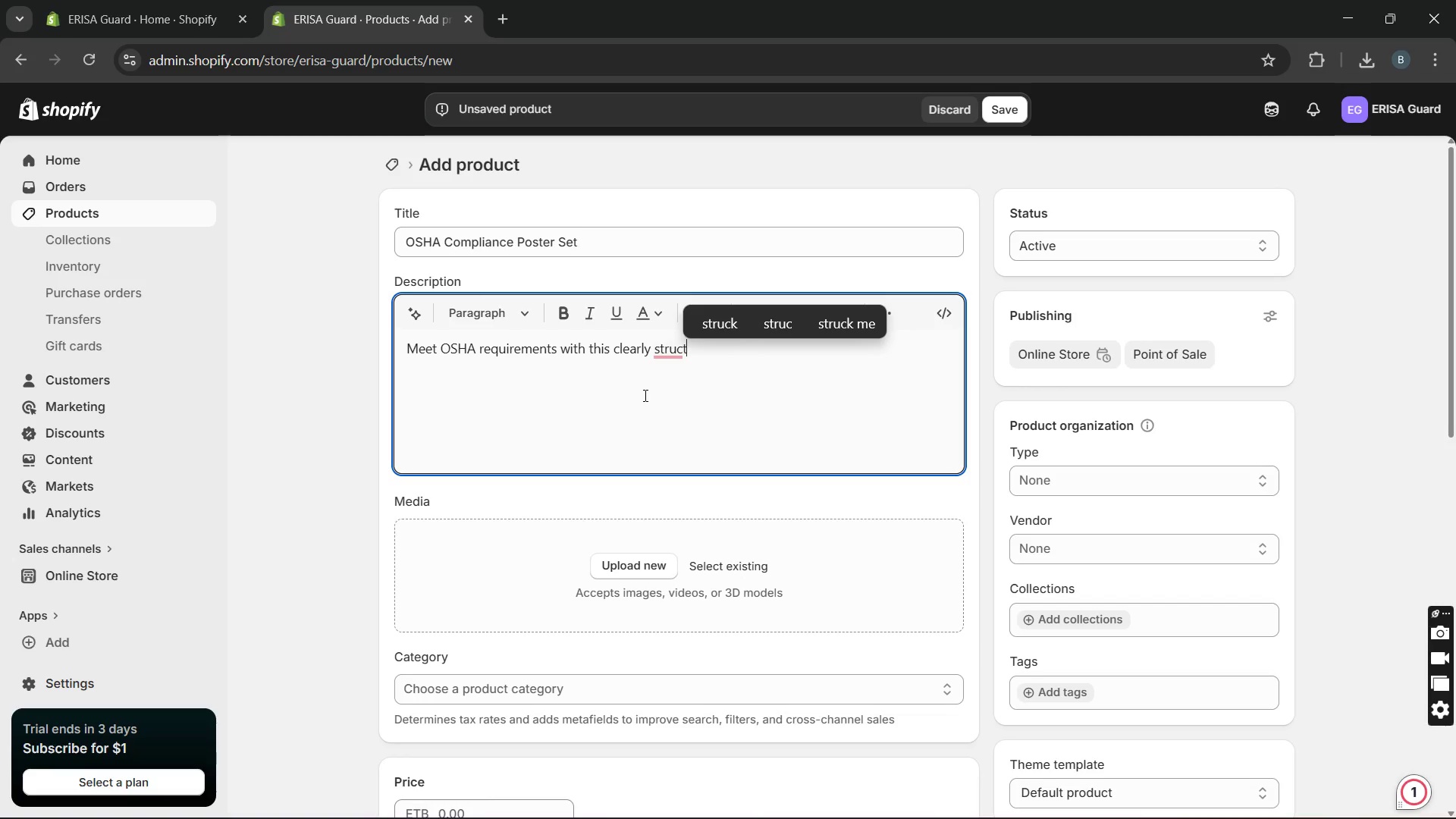 
type(compliance poster set )
key(Backspace)
type(. Built for accuracy and readabilty. It ensures employees are informed while helping business penalitied. A reliable solution for maintaning regulatory)
 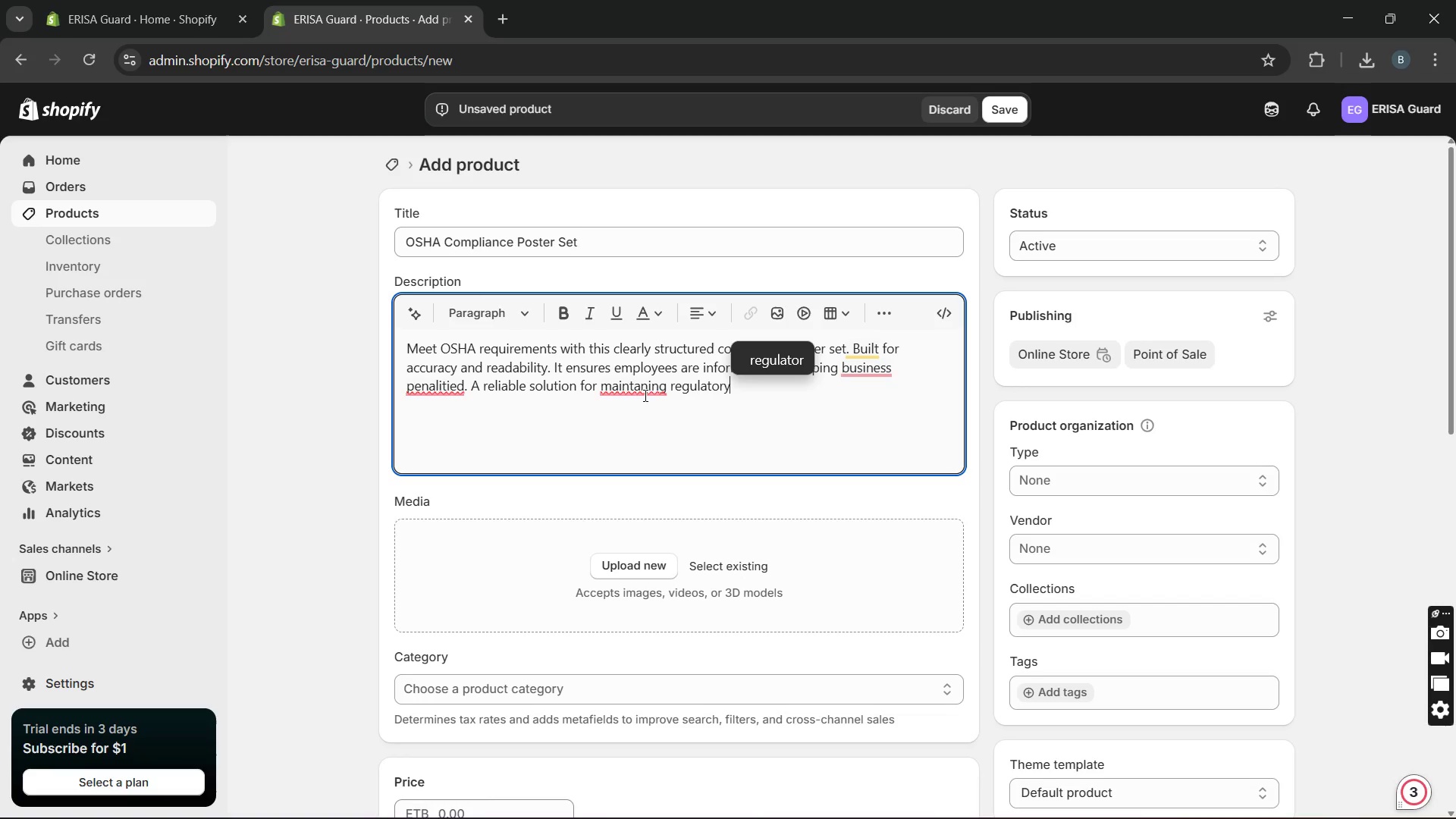 
wait(7.02)
 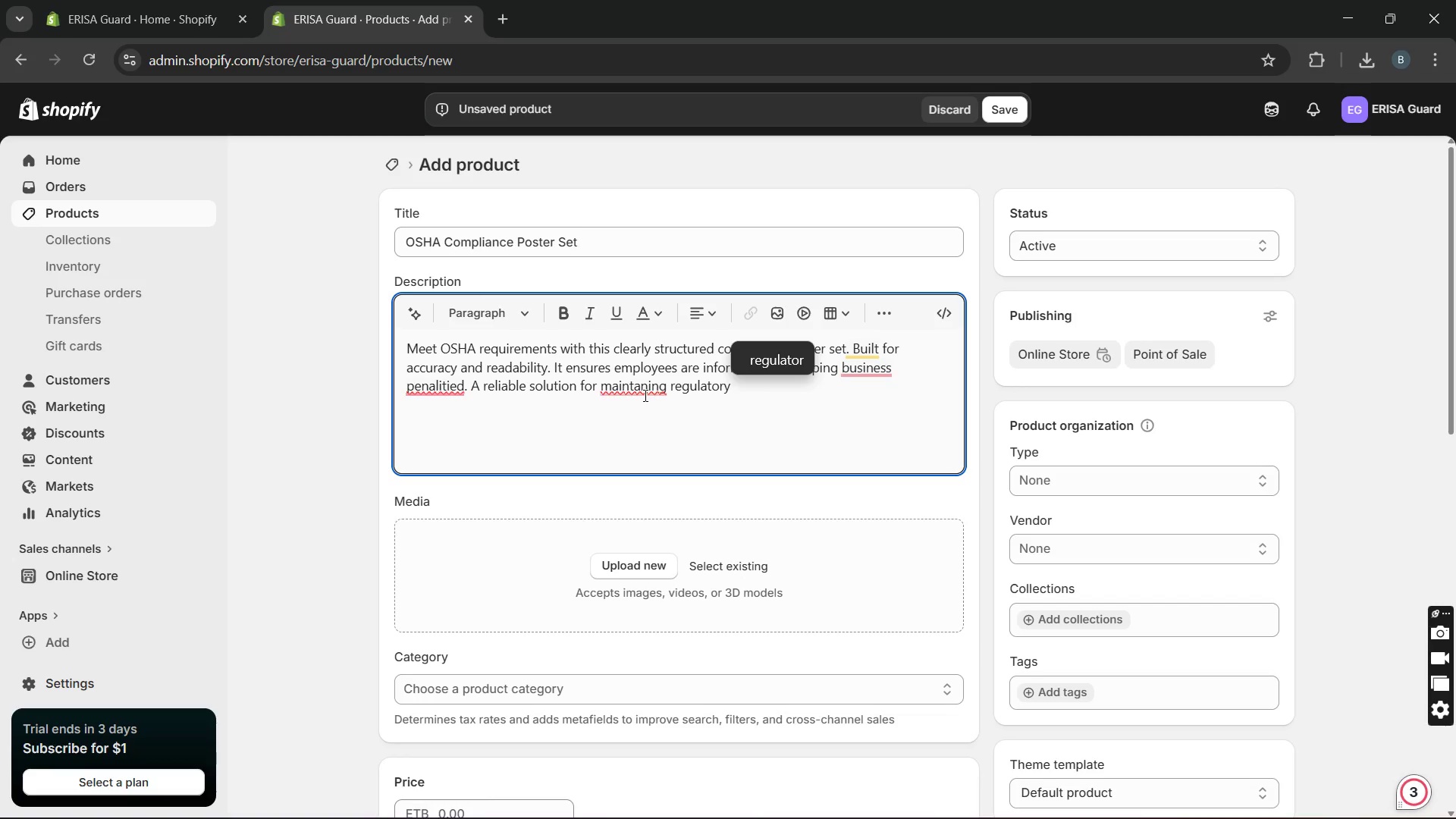 
type( standar)
 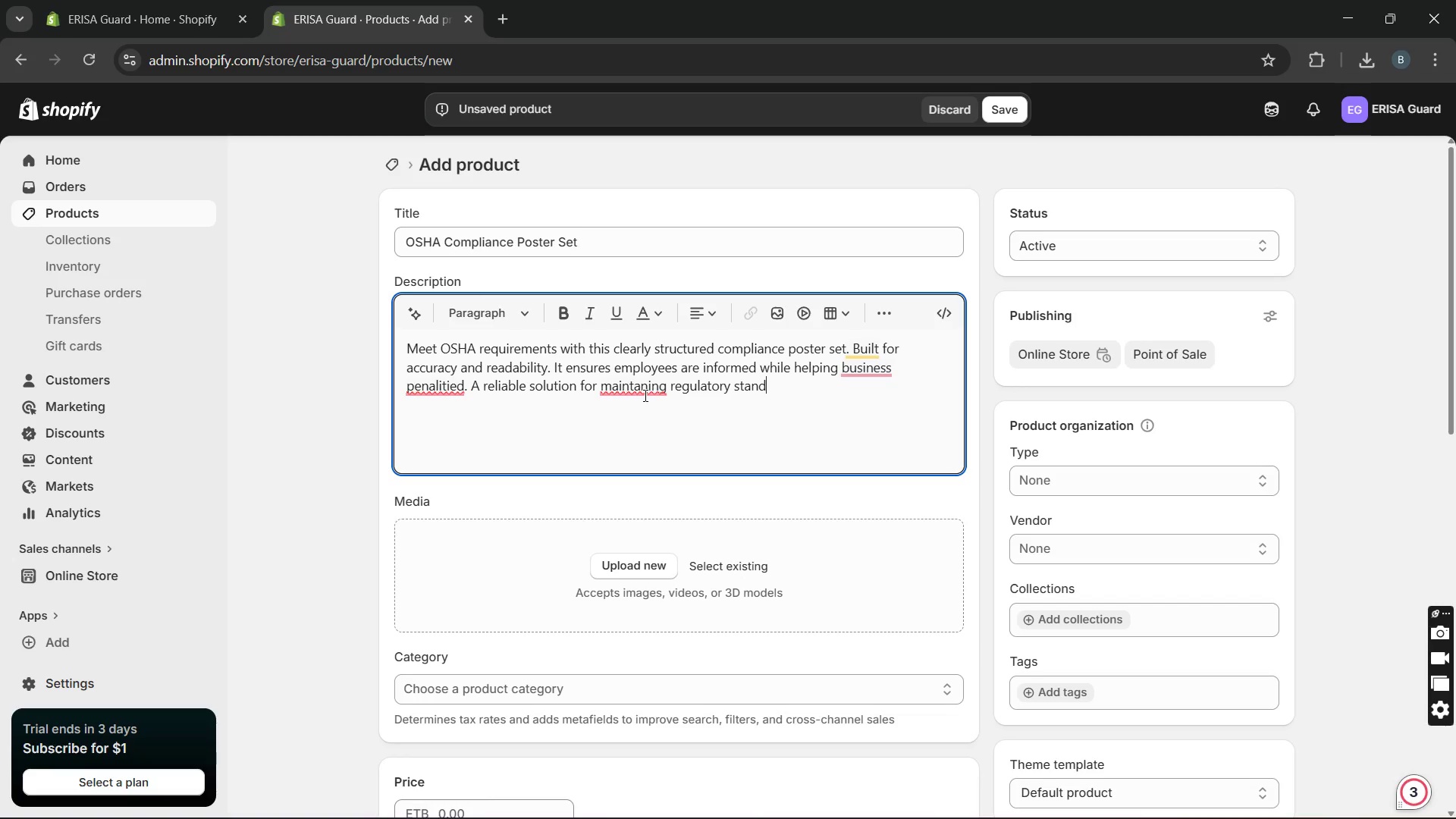 
hold_key(key=D, duration=0.33)
 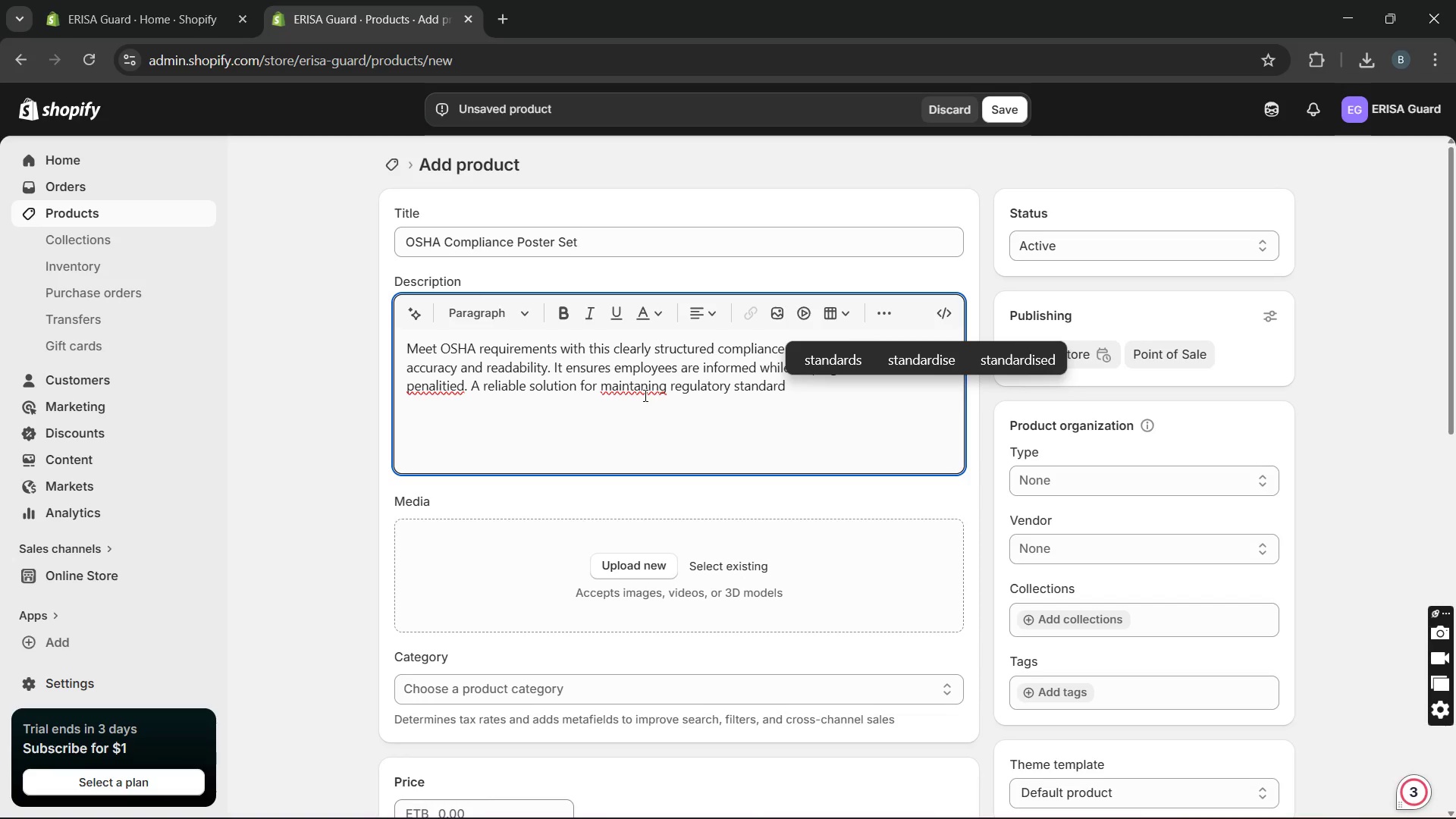 
key(S)
 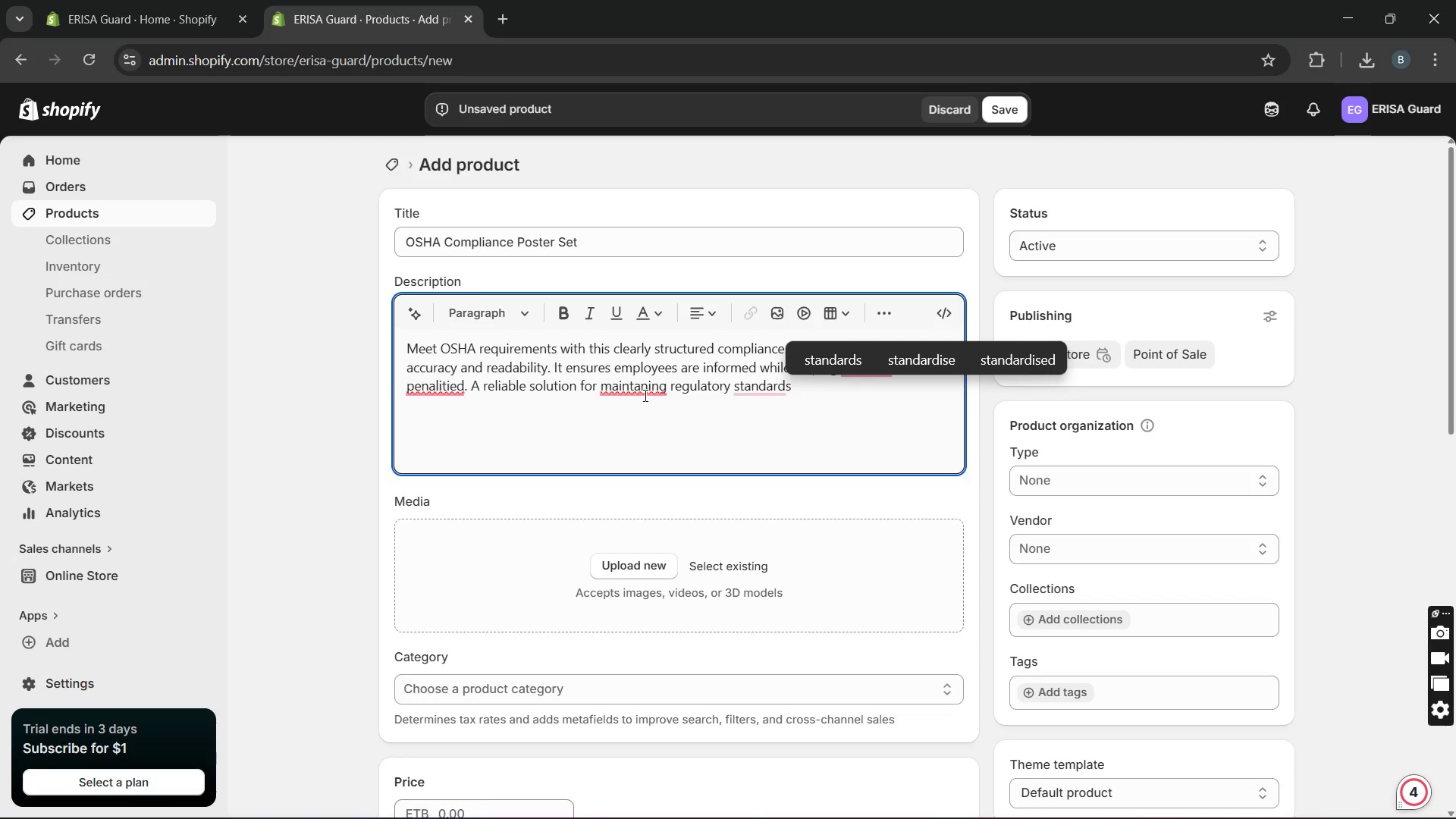 
key(Period)
 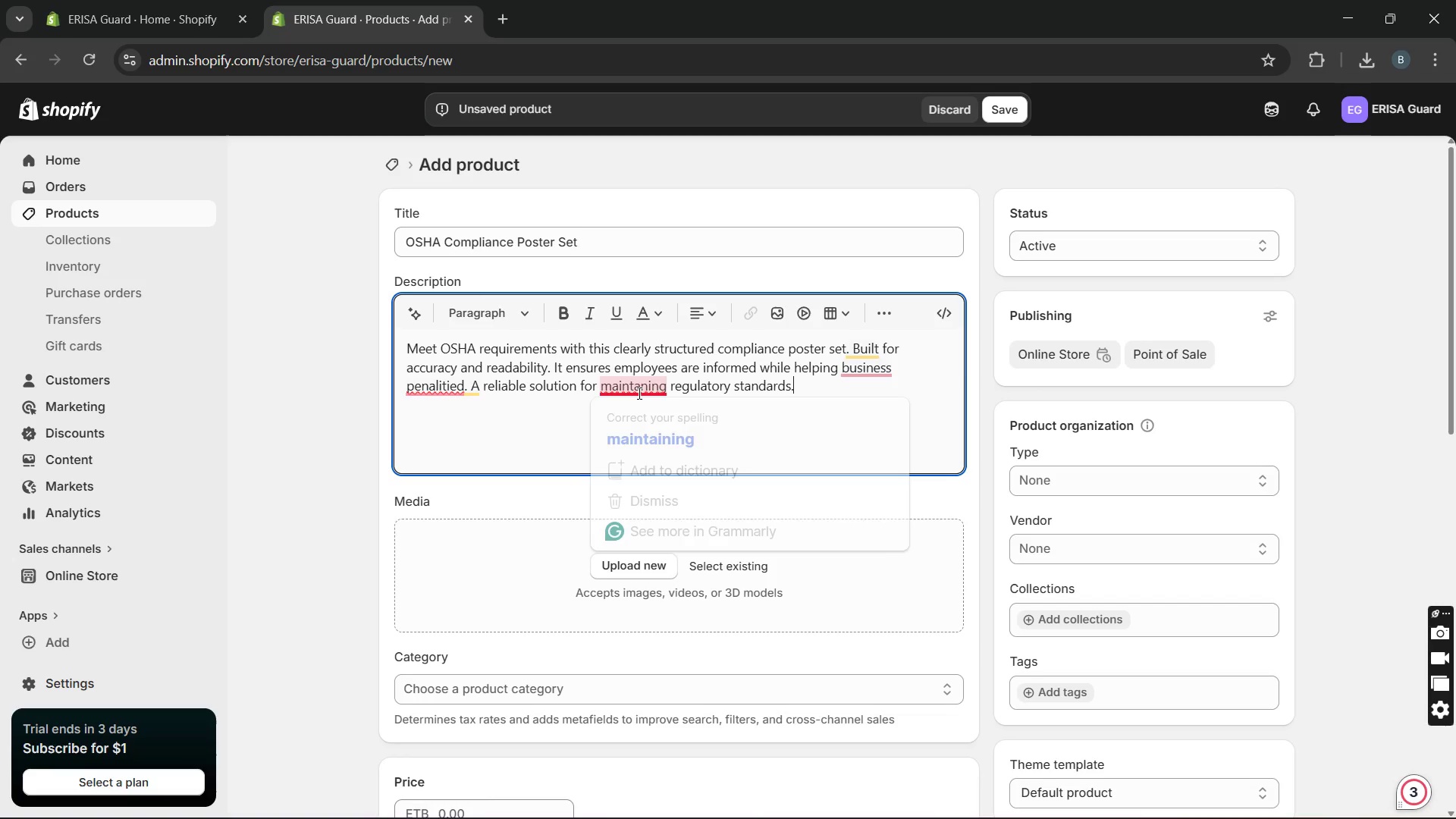 
left_click([638, 422])
 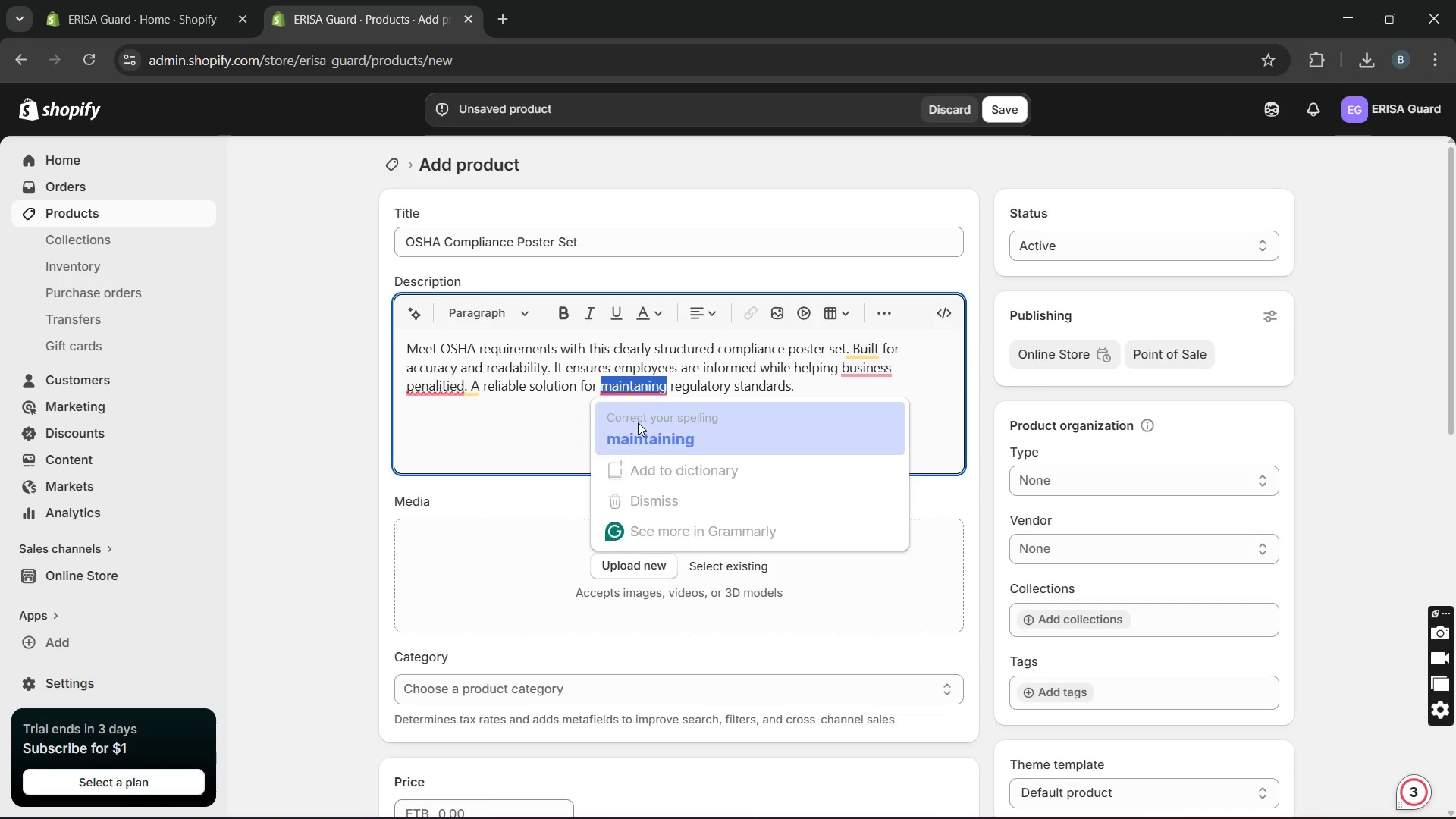 
key(Unknown)
 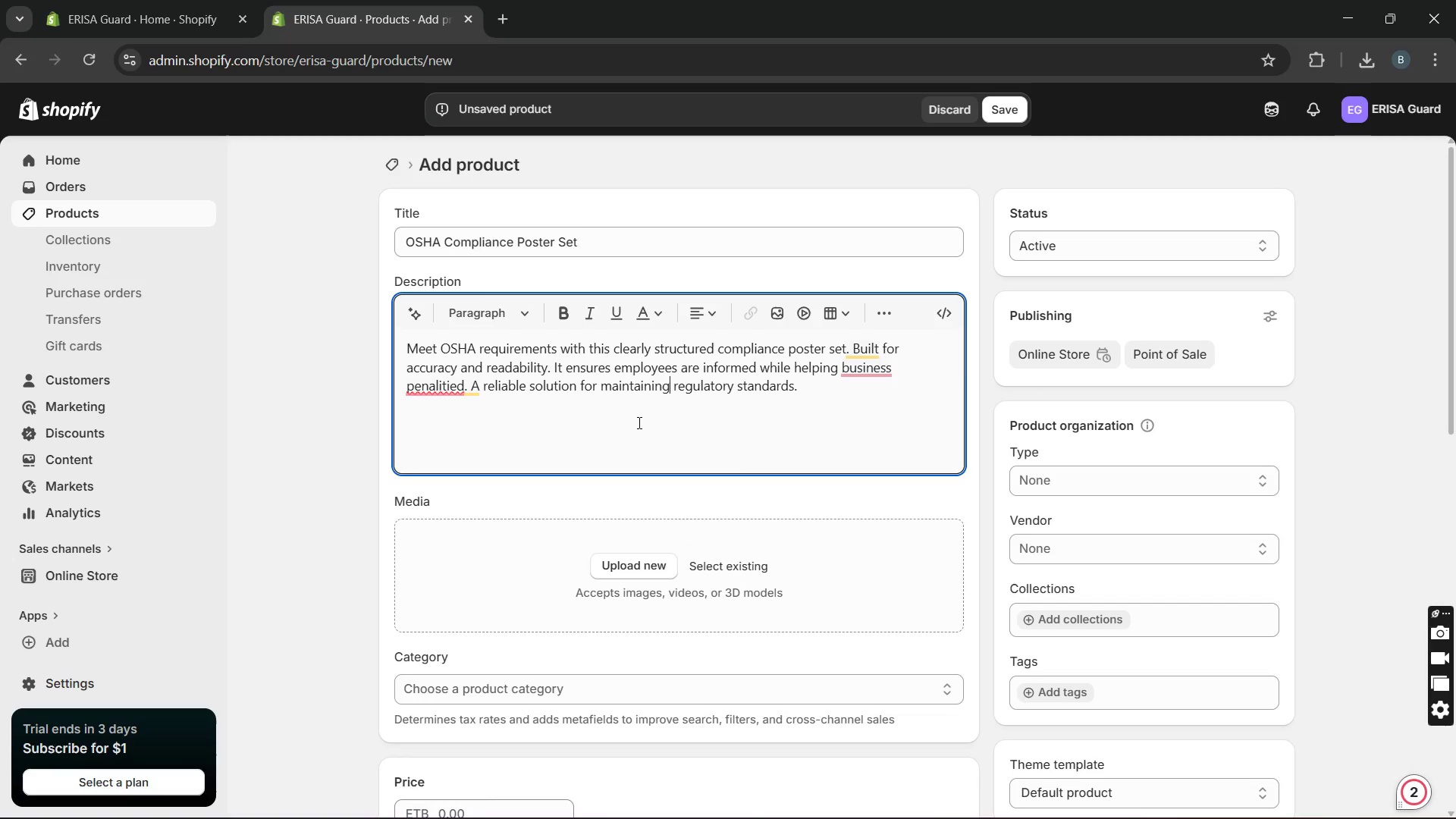 
key(Unknown)
 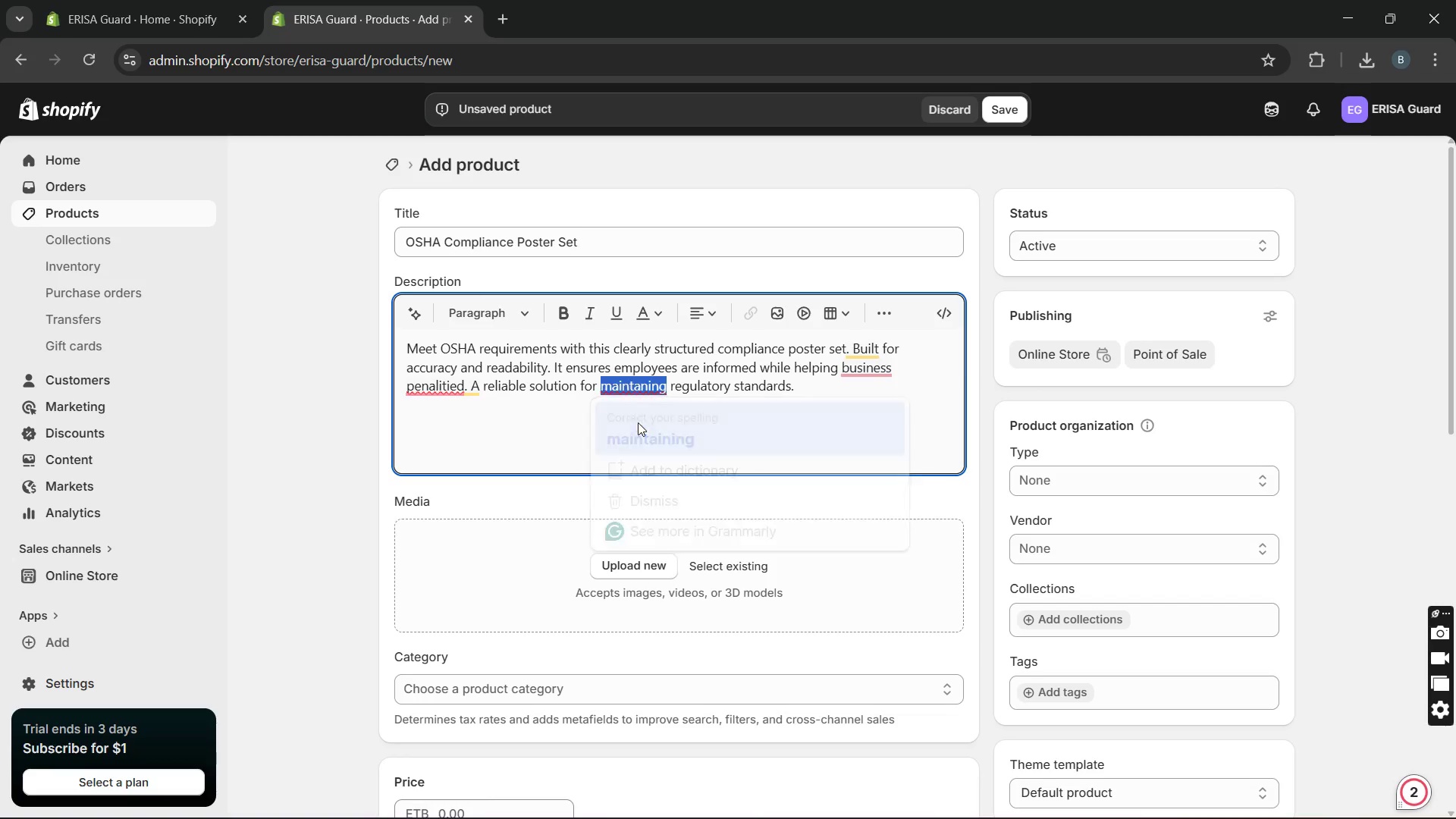 
key(Unknown)
 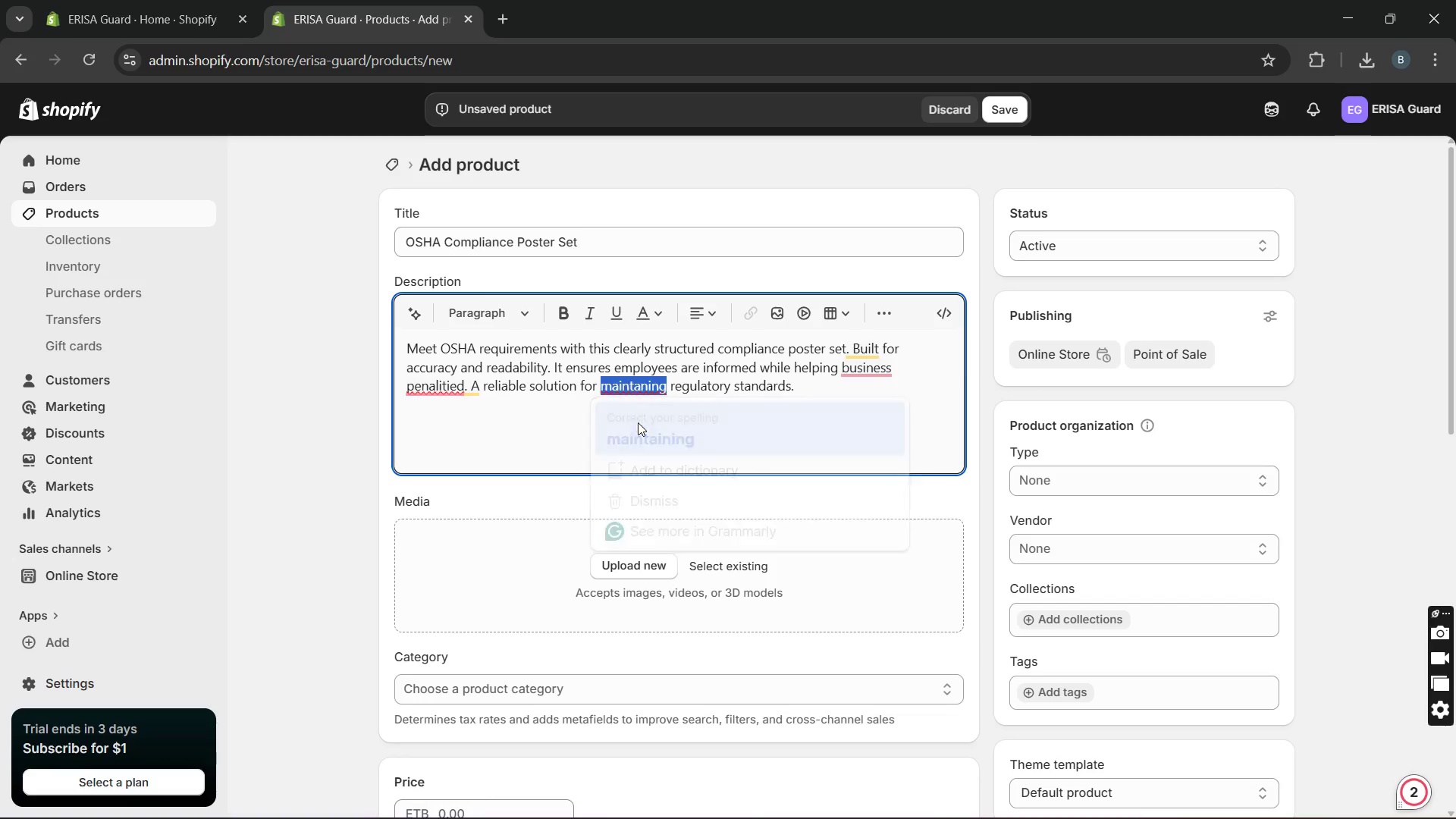 
key(Unknown)
 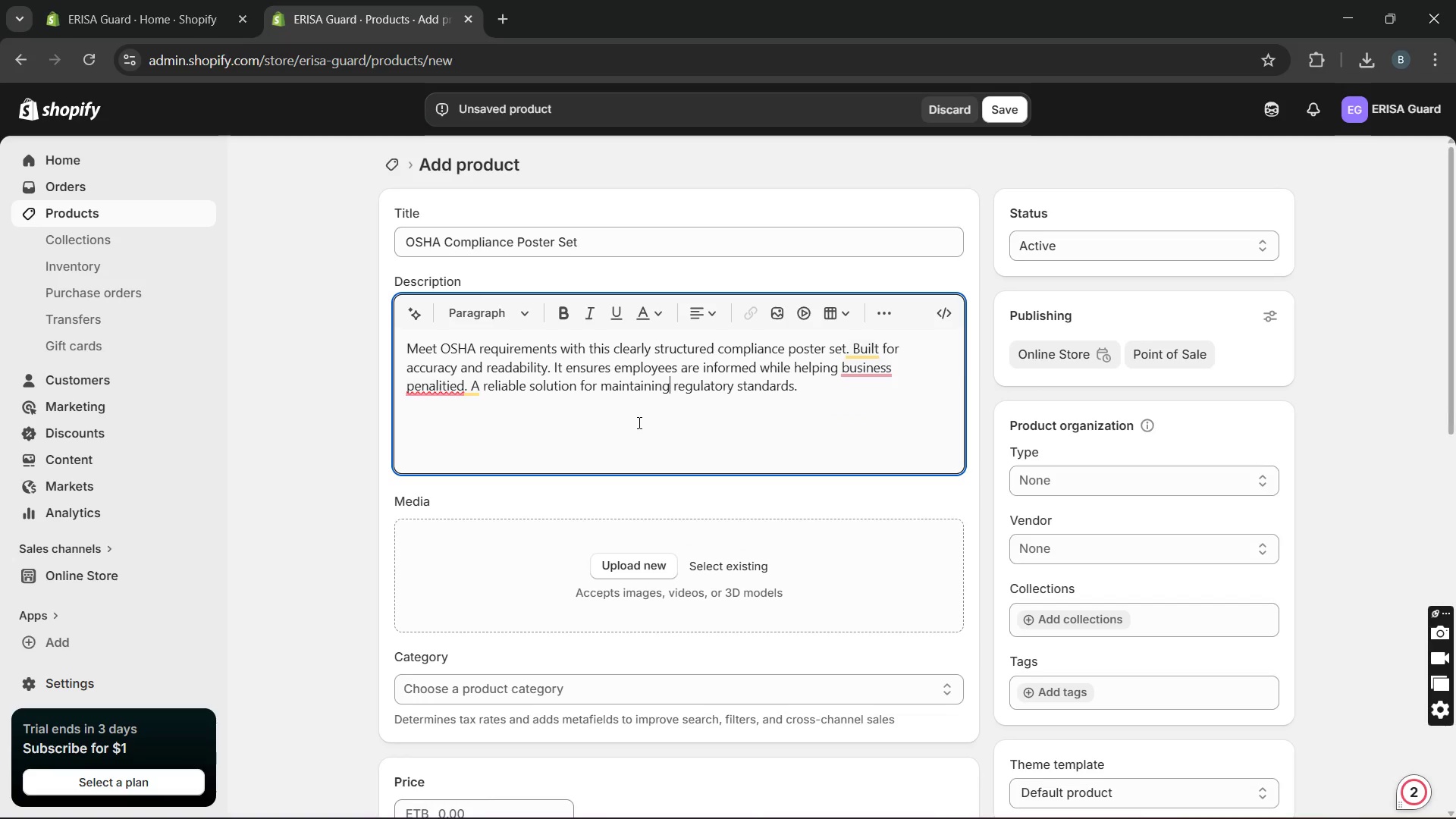 
key(Unknown)
 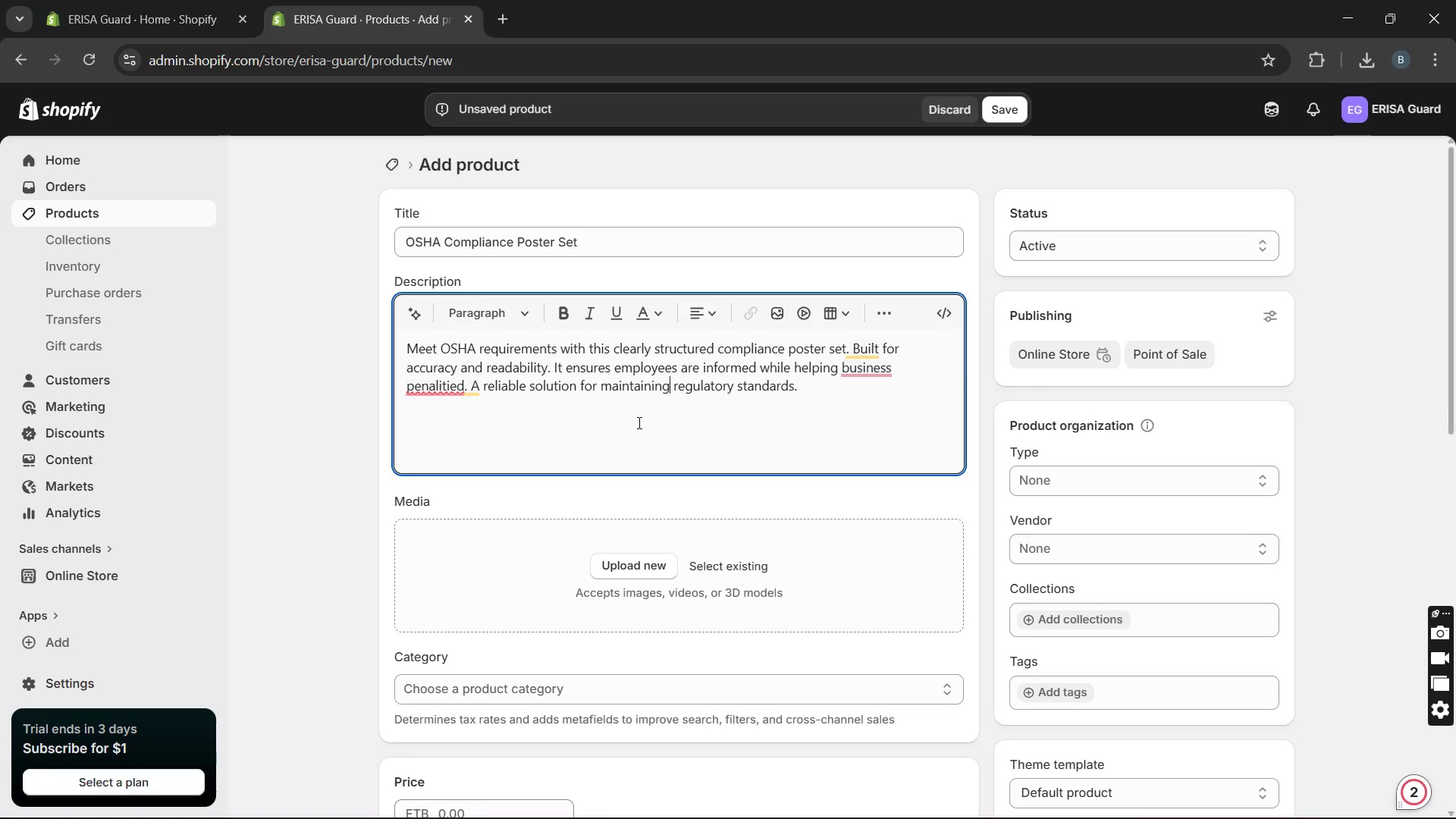 
key(Unknown)
 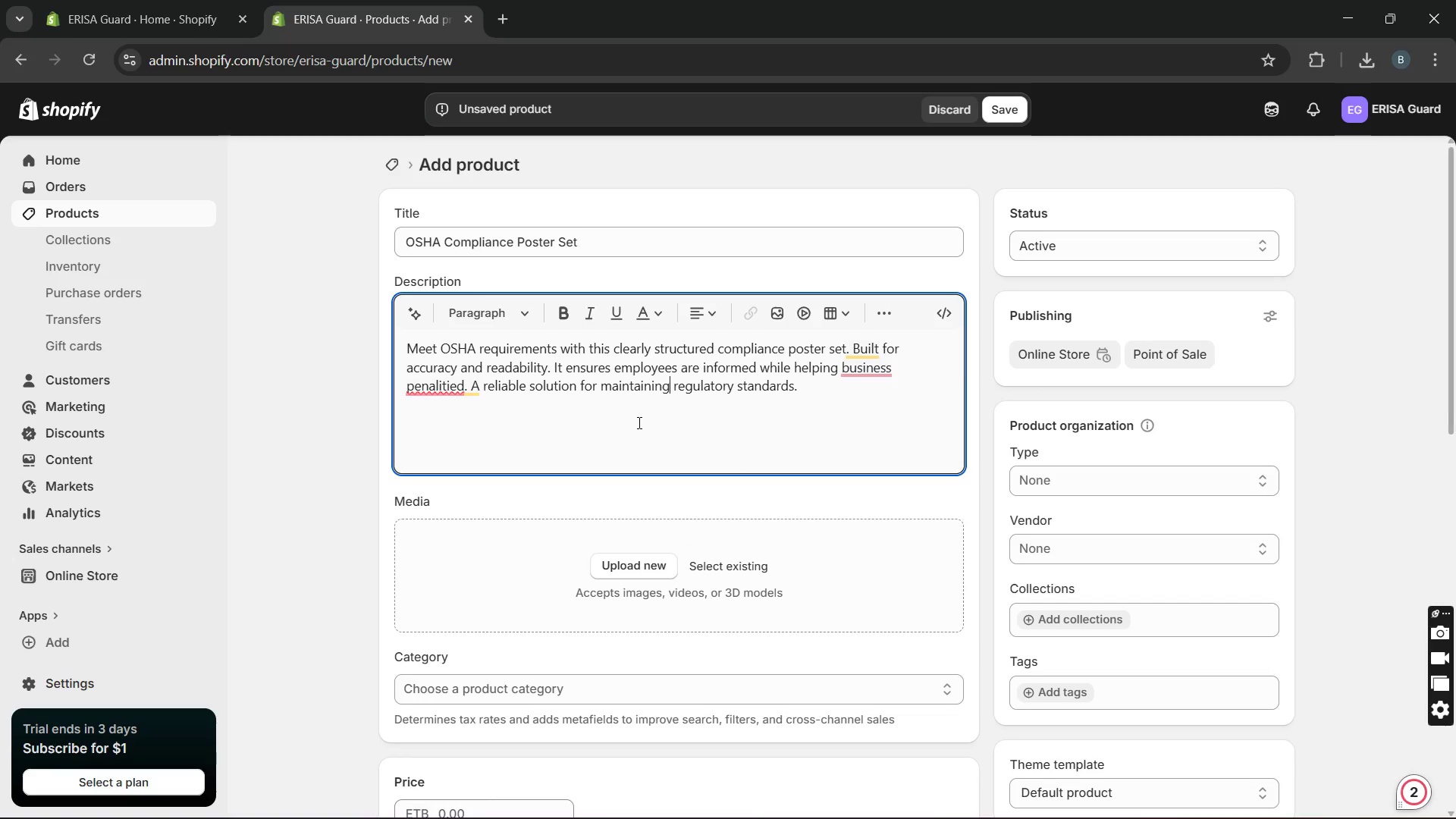 
key(Unknown)
 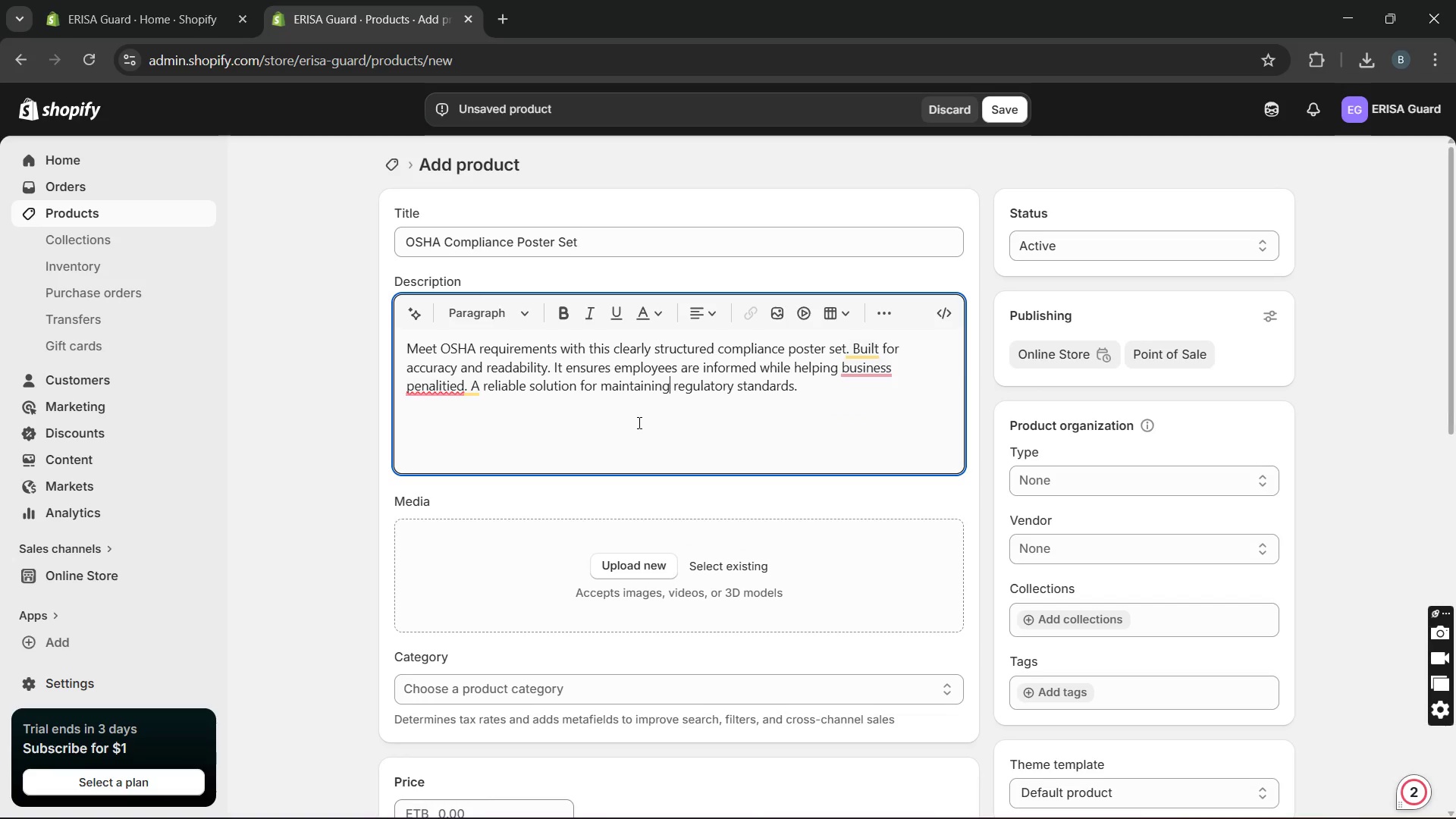 
key(Unknown)
 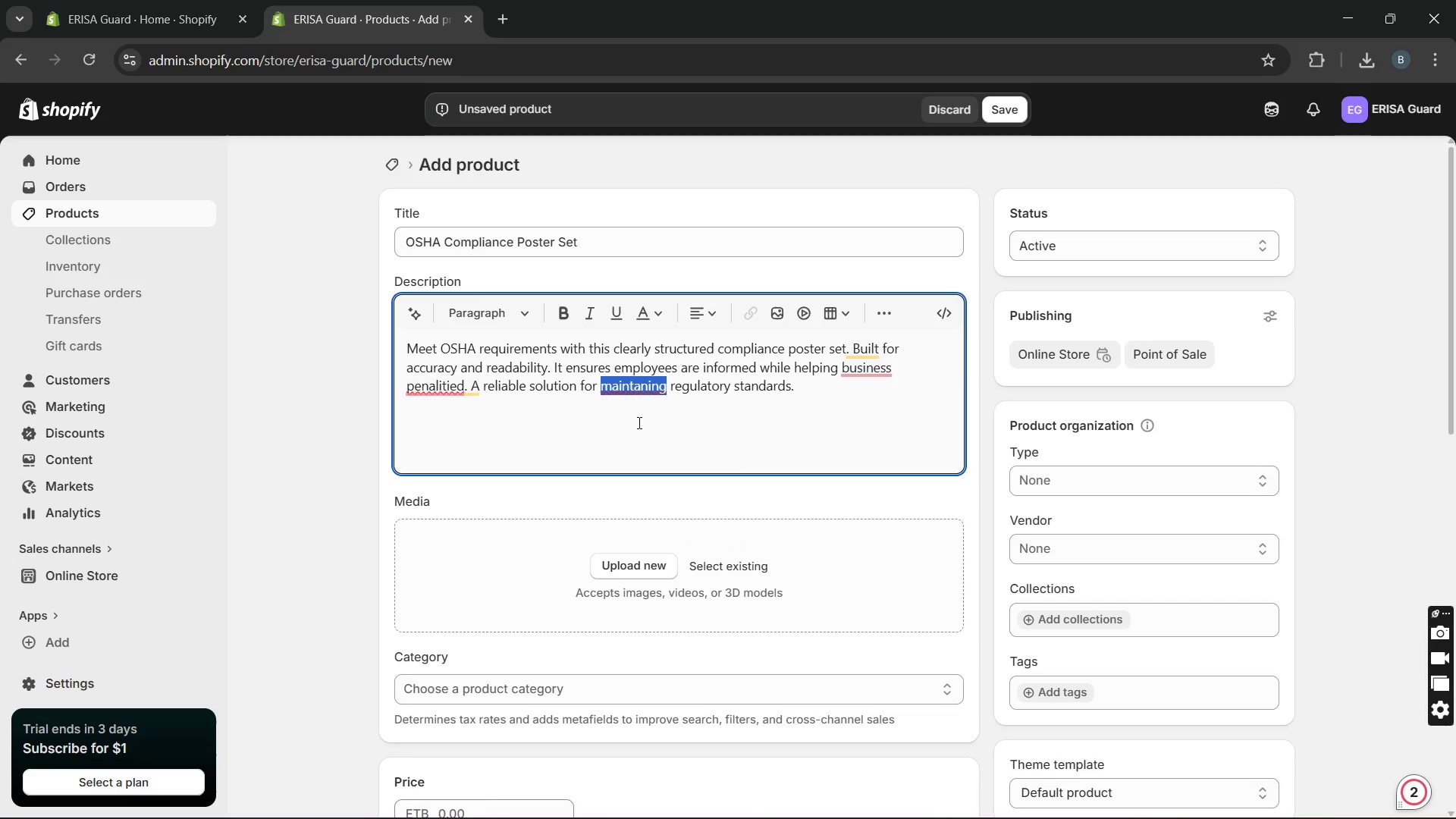 
key(Unknown)
 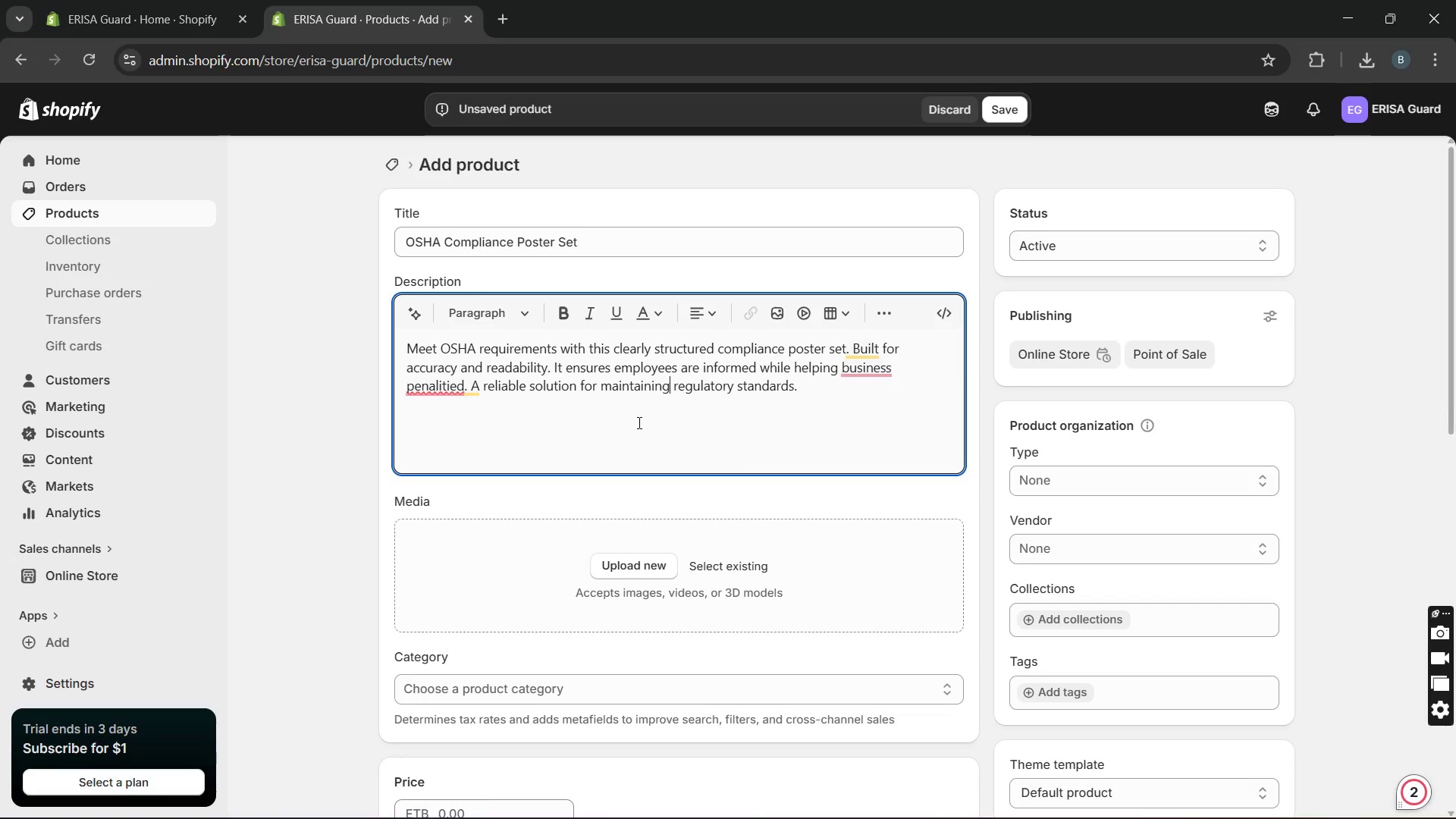 
key(Unknown)
 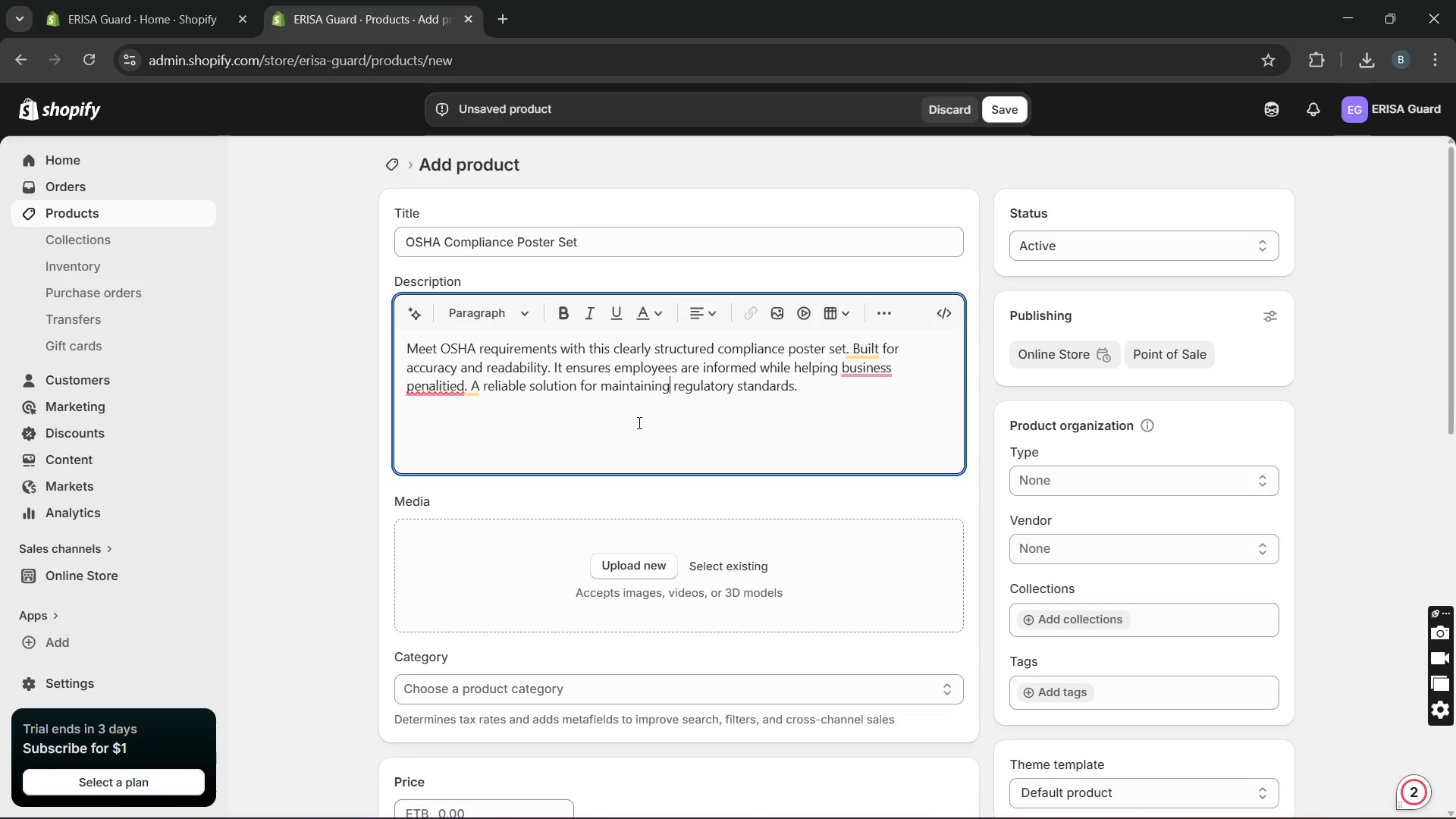 
key(Unknown)
 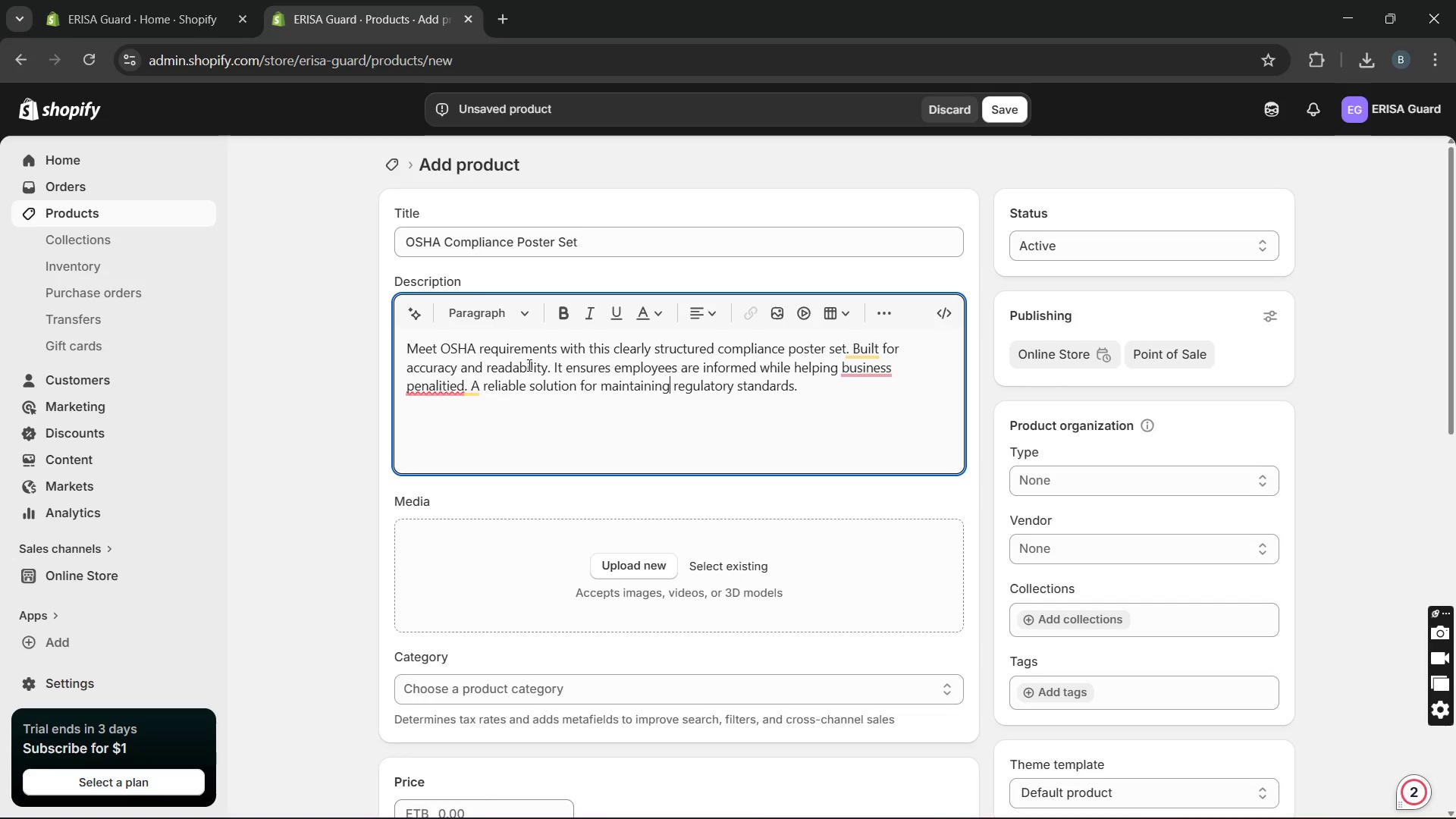 
wait(7.62)
 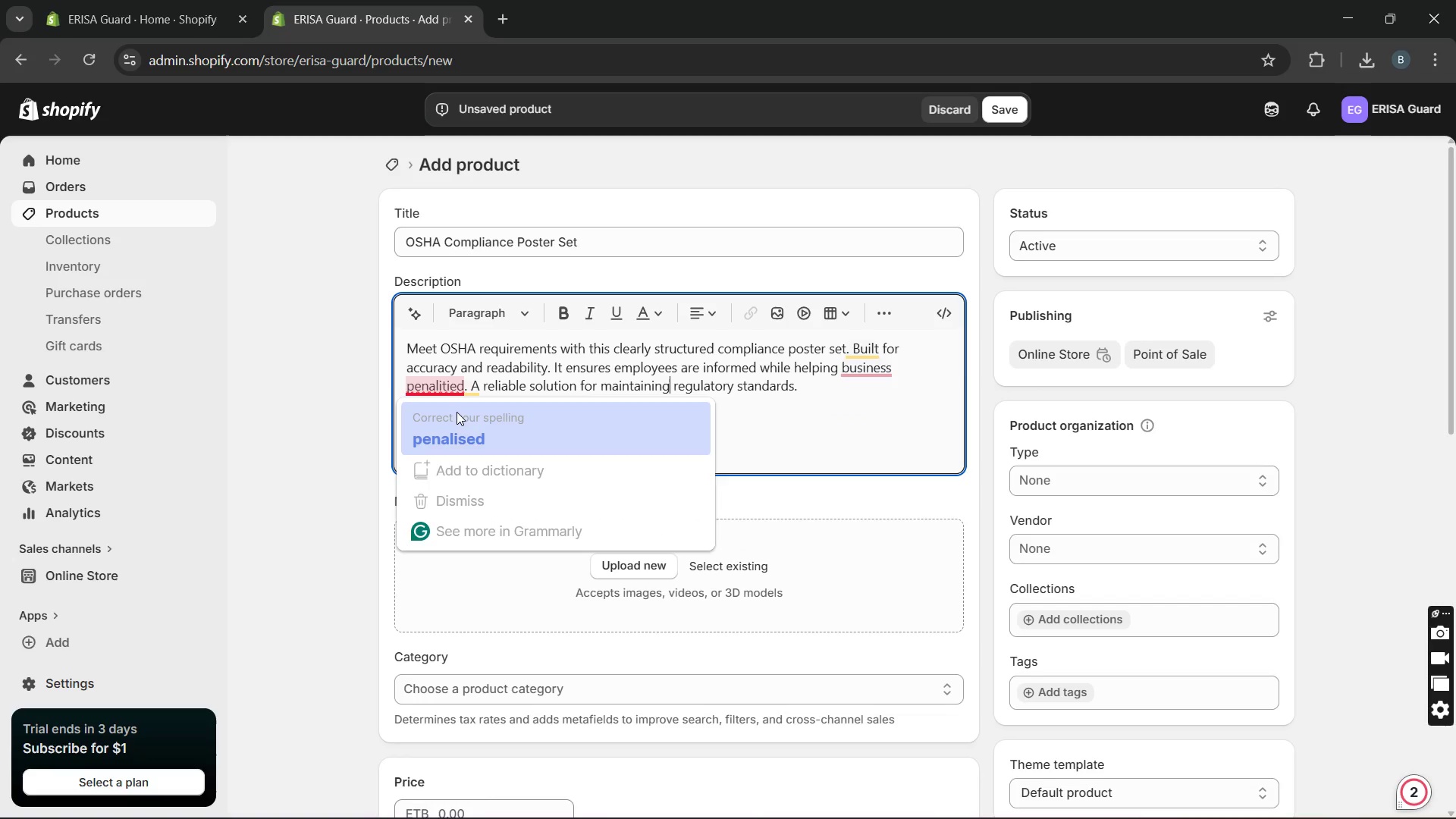 
left_click([461, 391])
 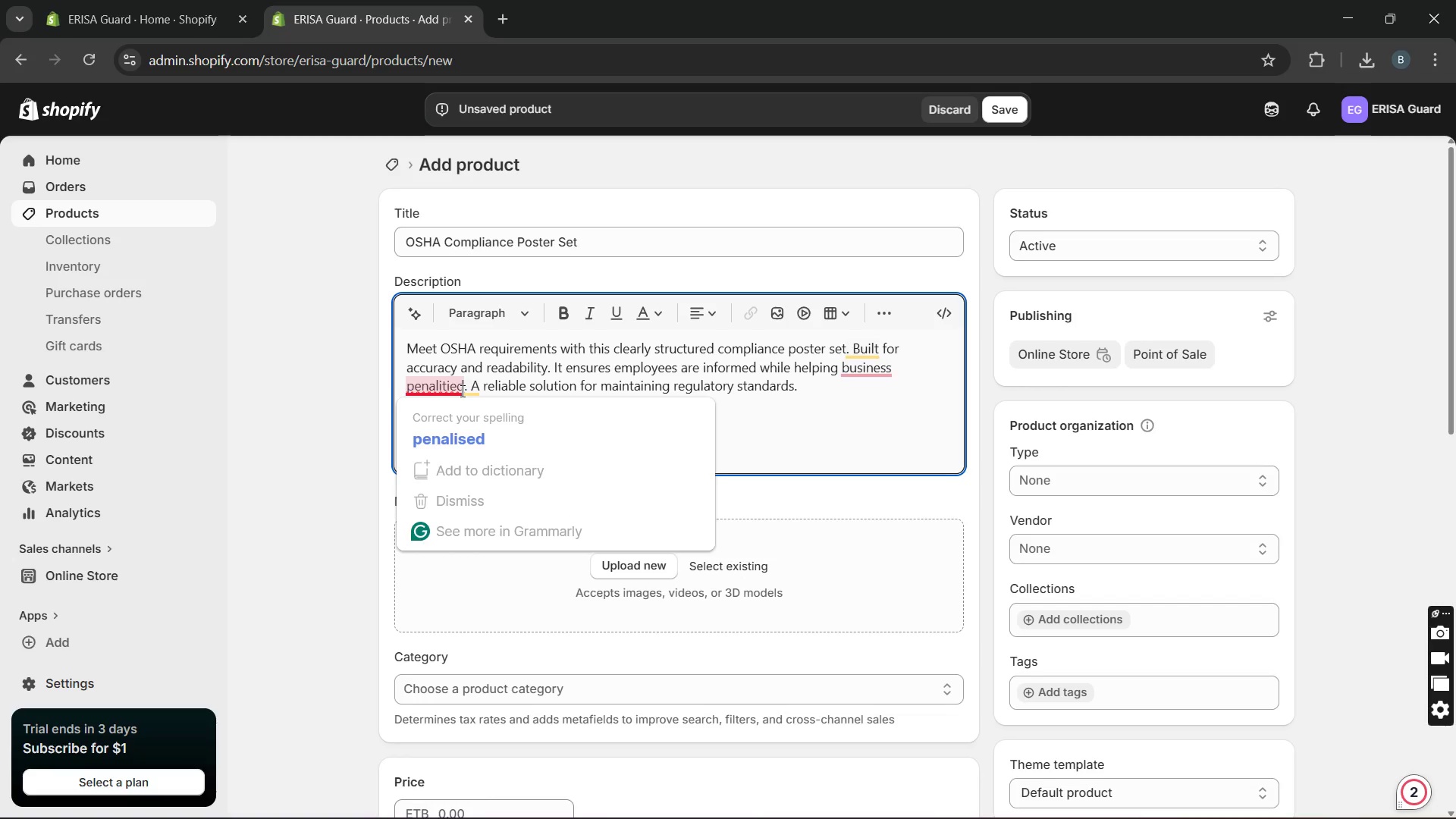 
key(Backspace)
 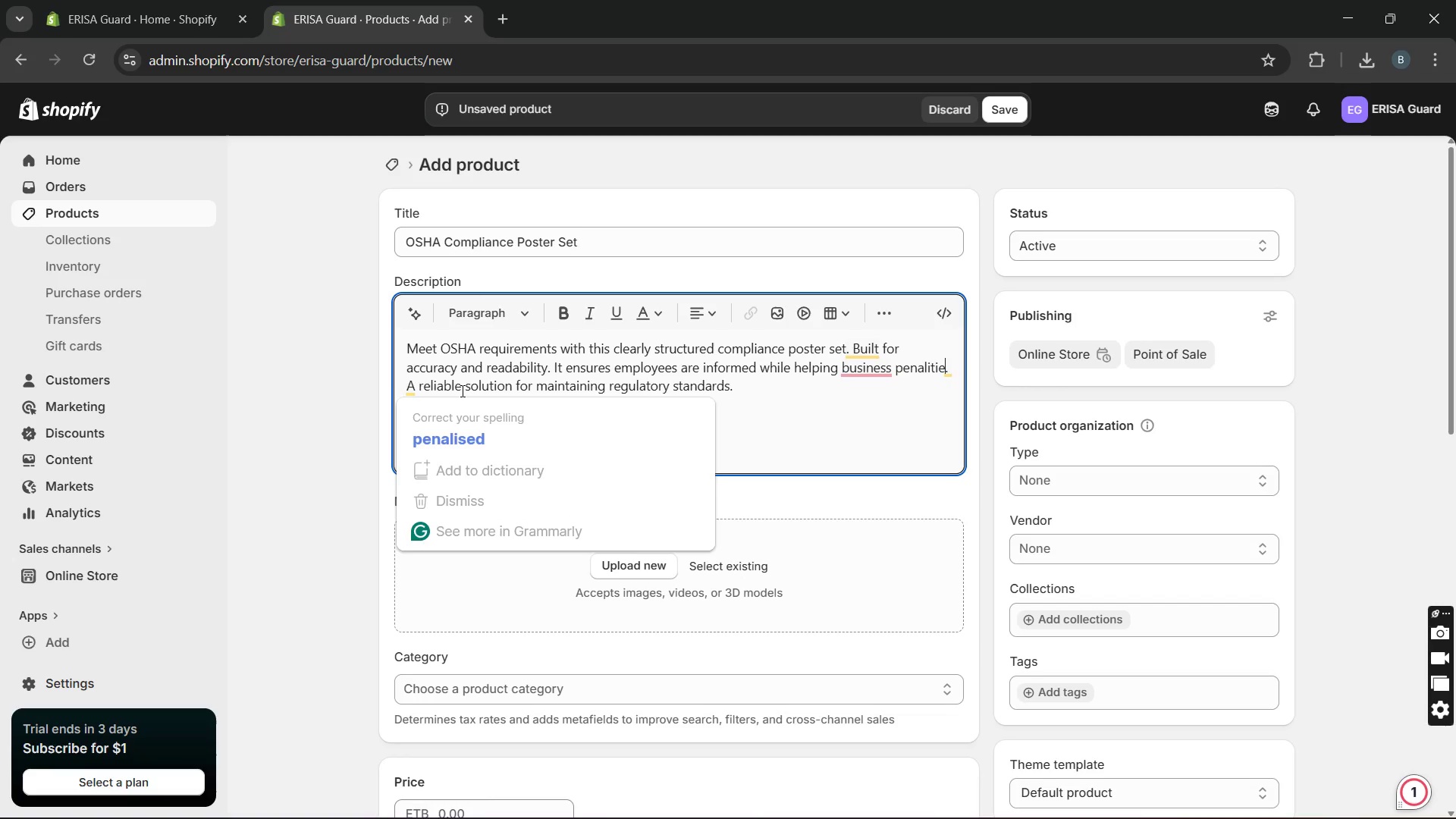 
key(S)
 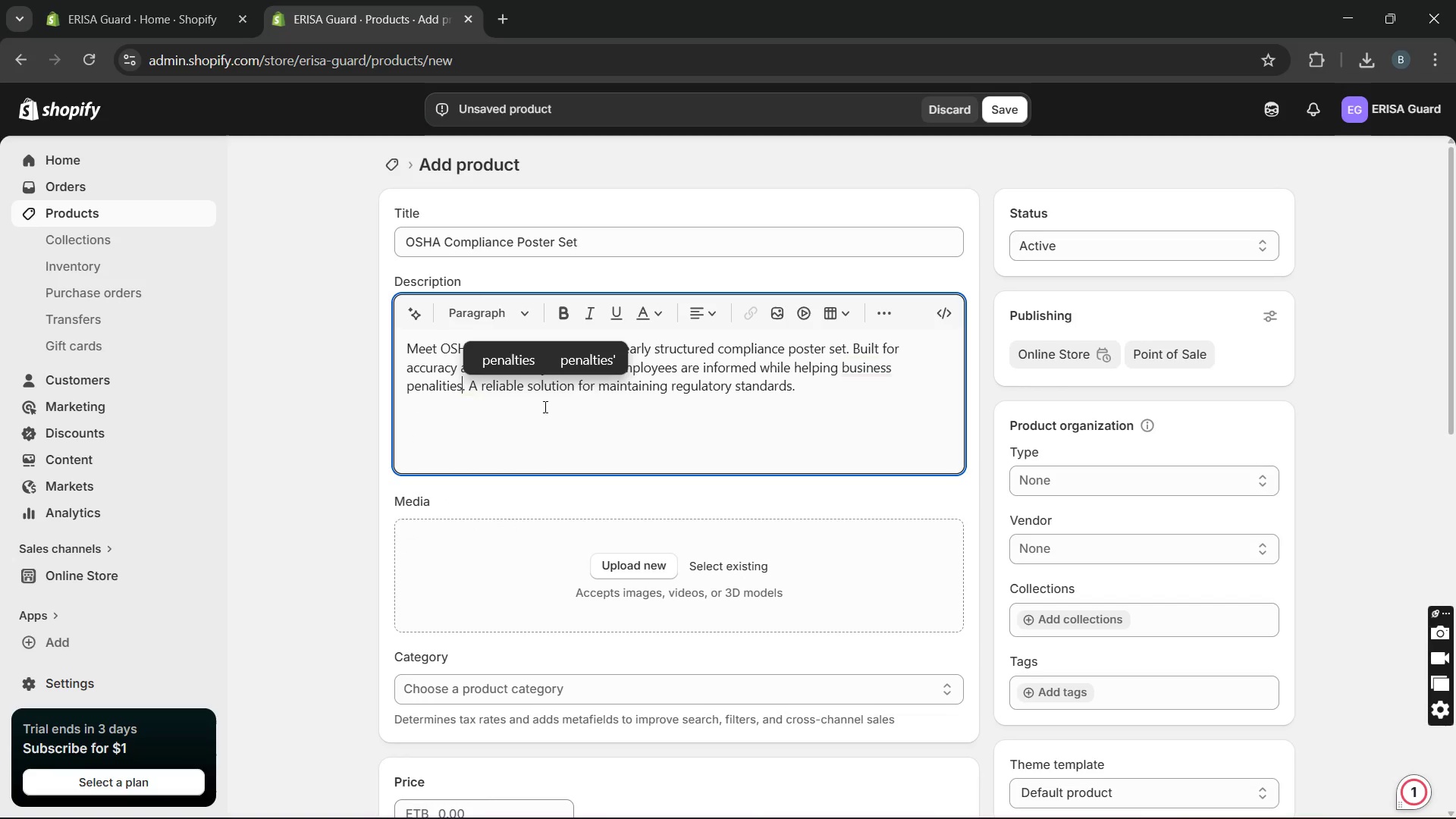 
left_click([544, 431])
 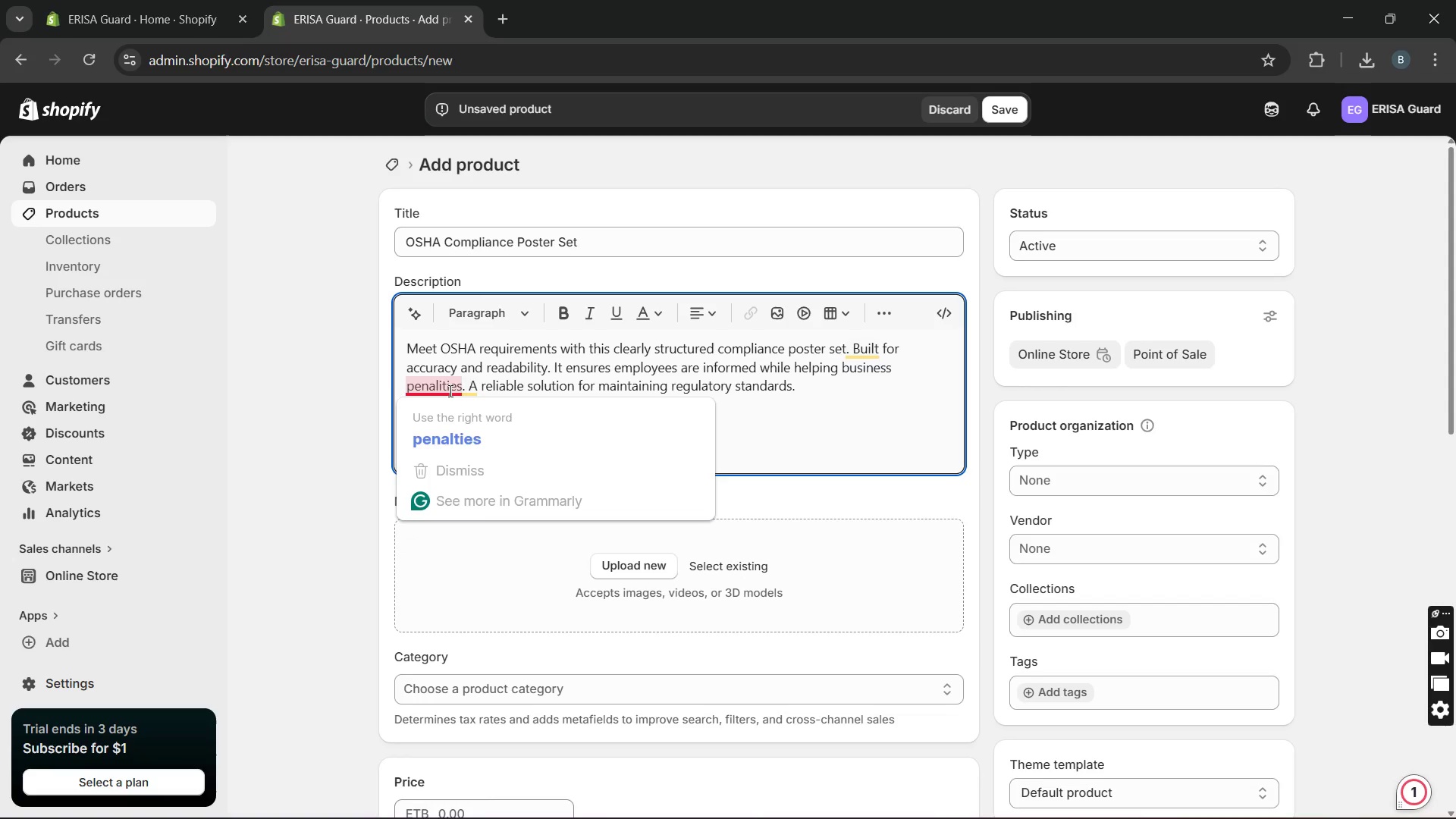 
left_click([456, 431])
 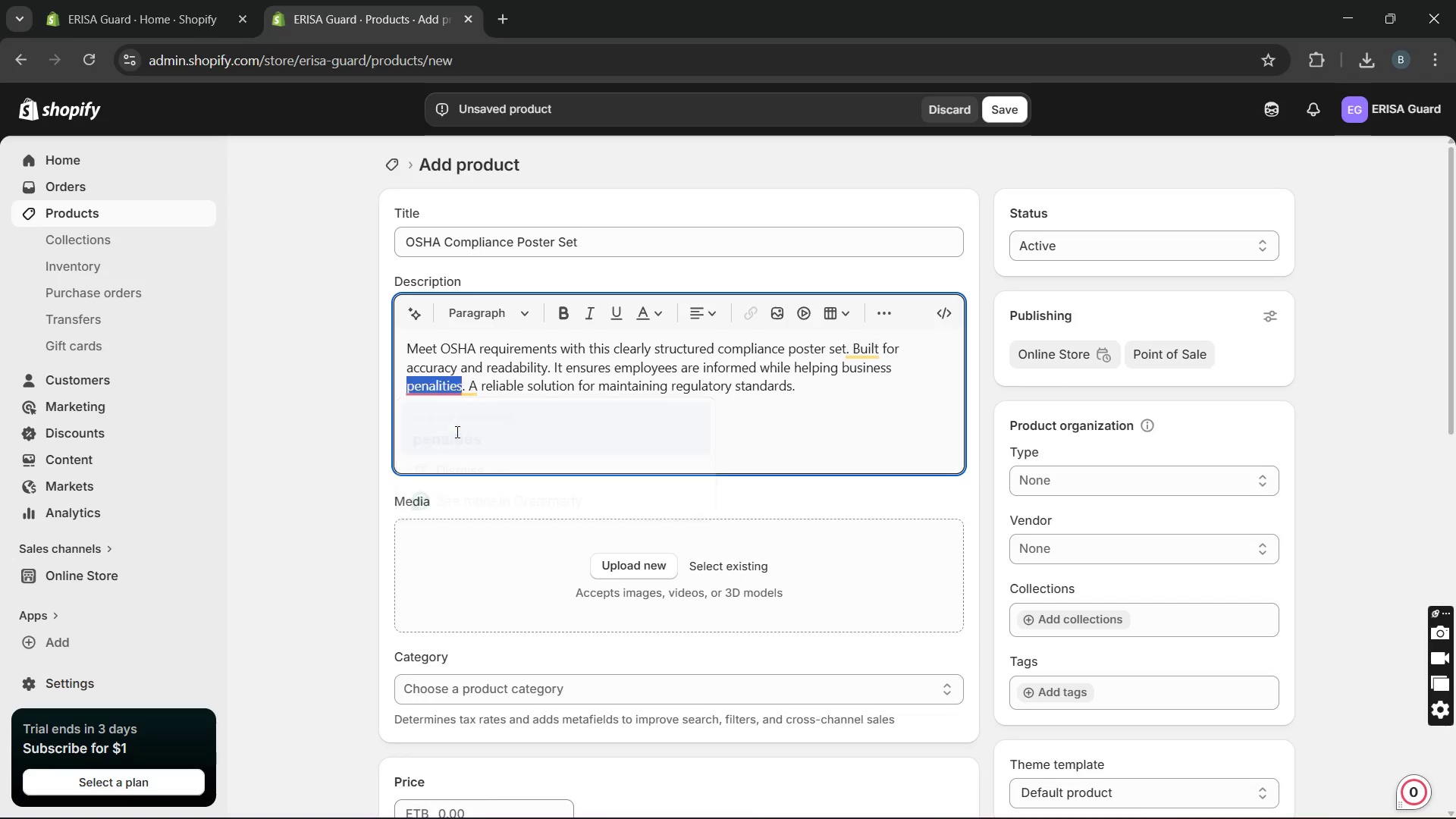 
key(Unknown)
 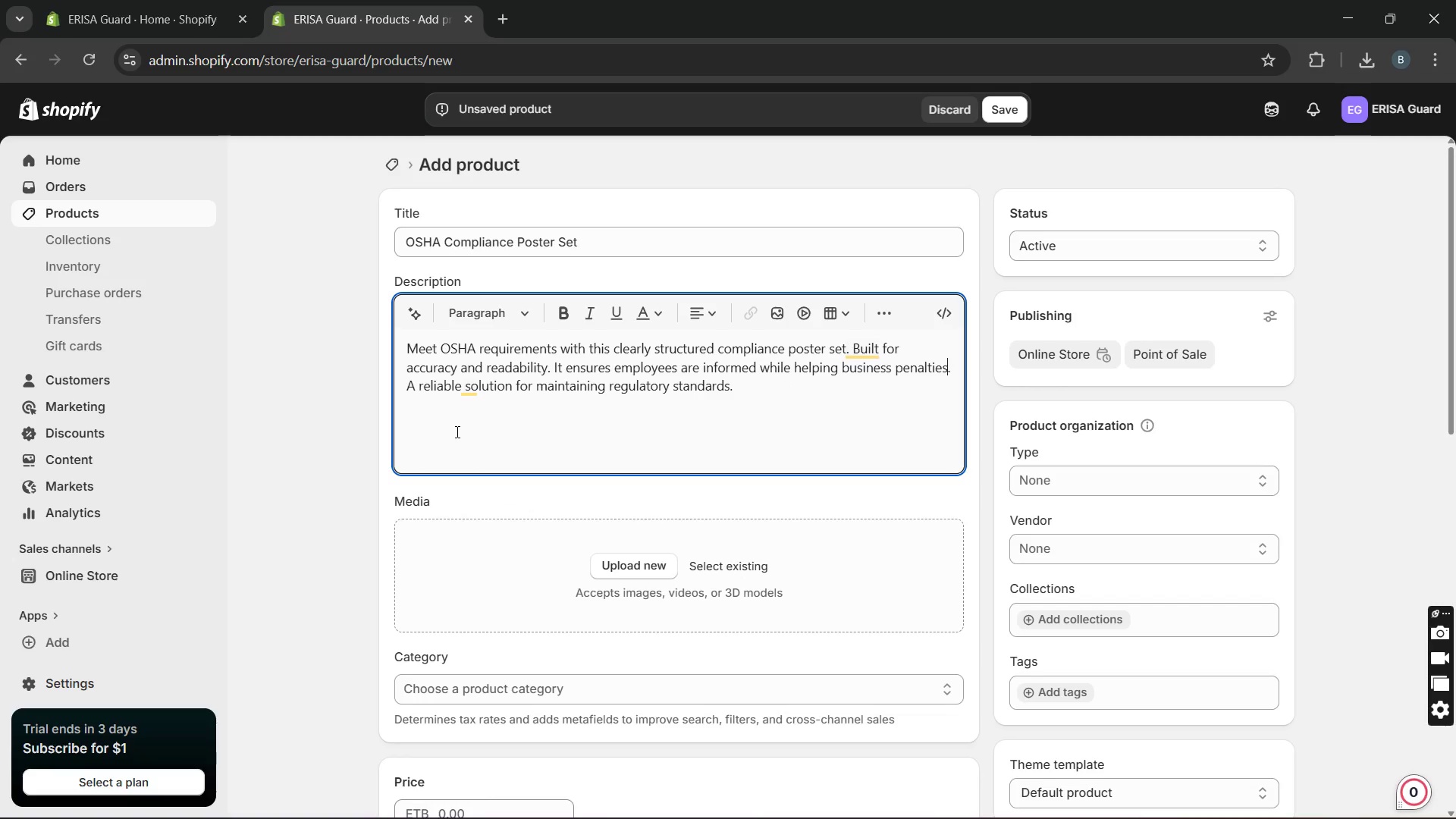 
key(Unknown)
 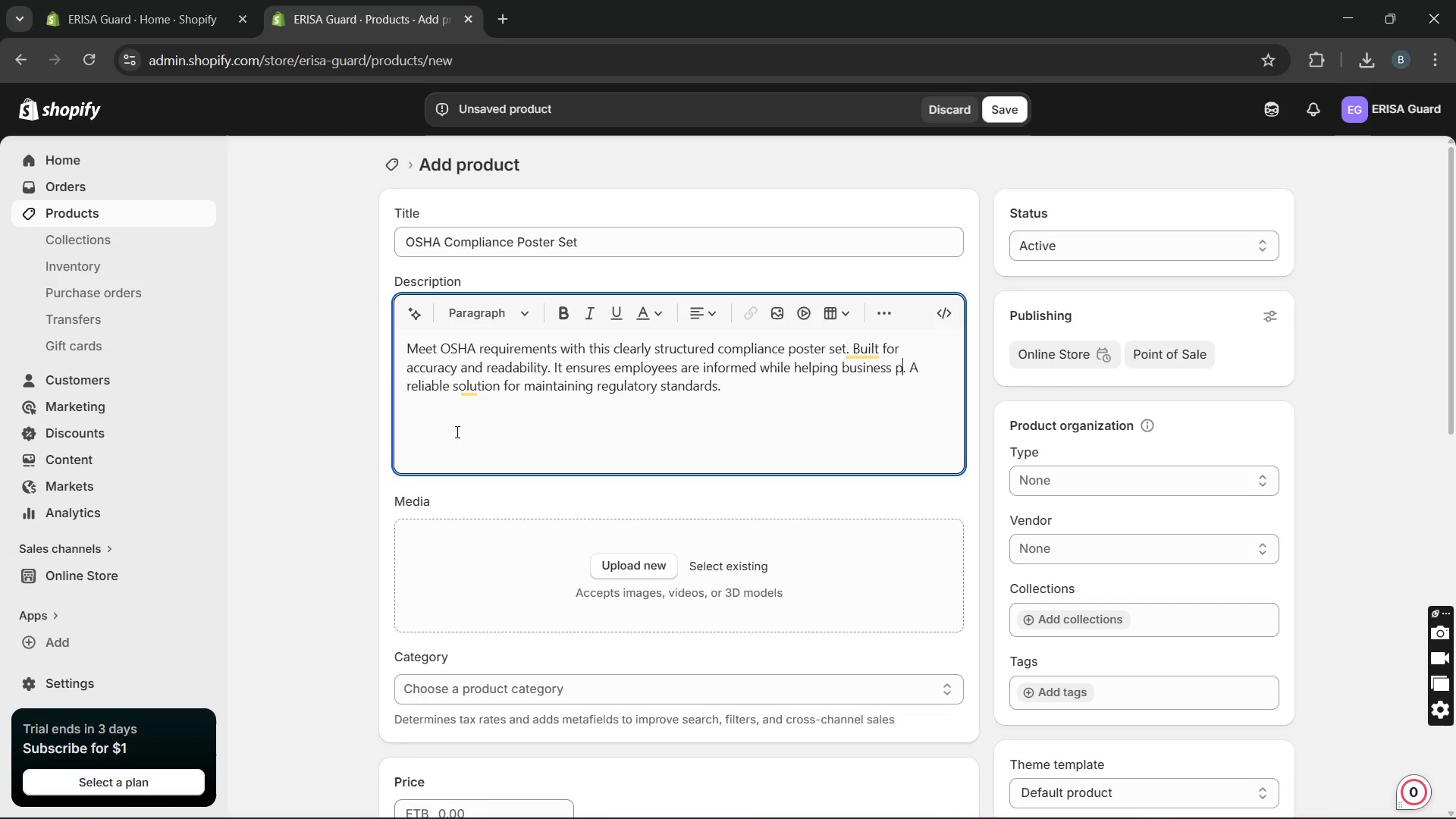 
key(Unknown)
 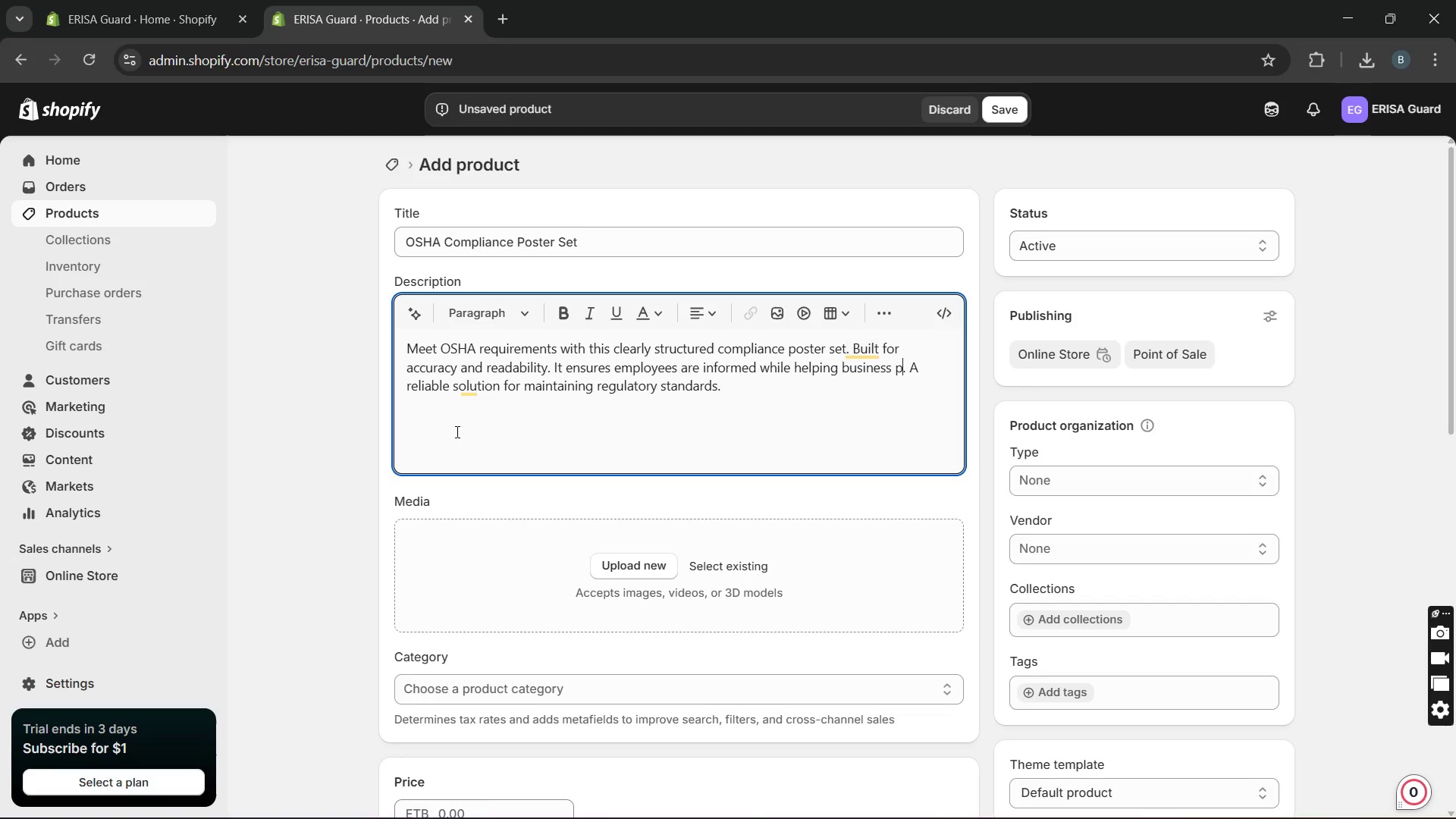 
key(Unknown)
 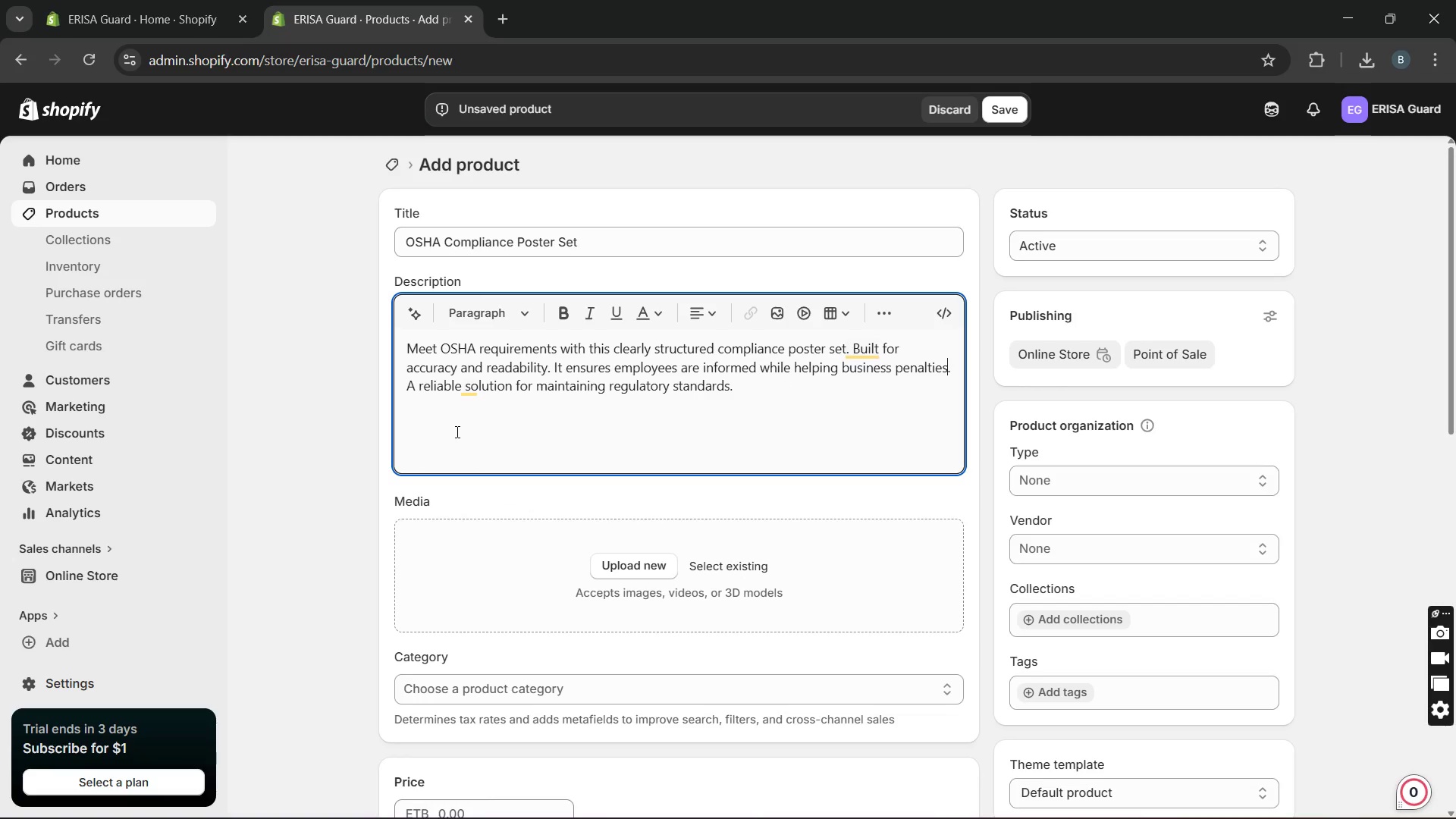 
key(Unknown)
 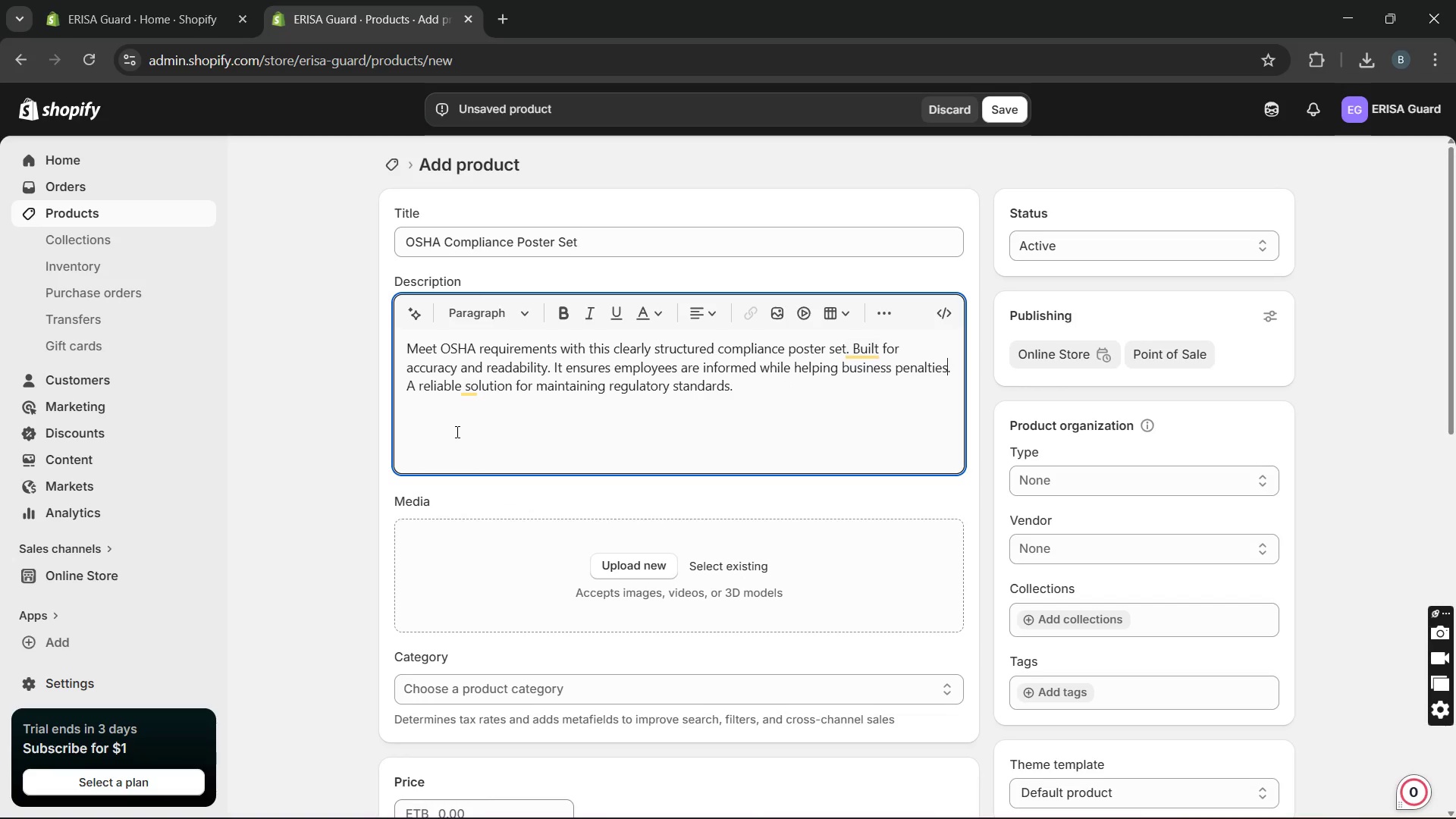 
key(Unknown)
 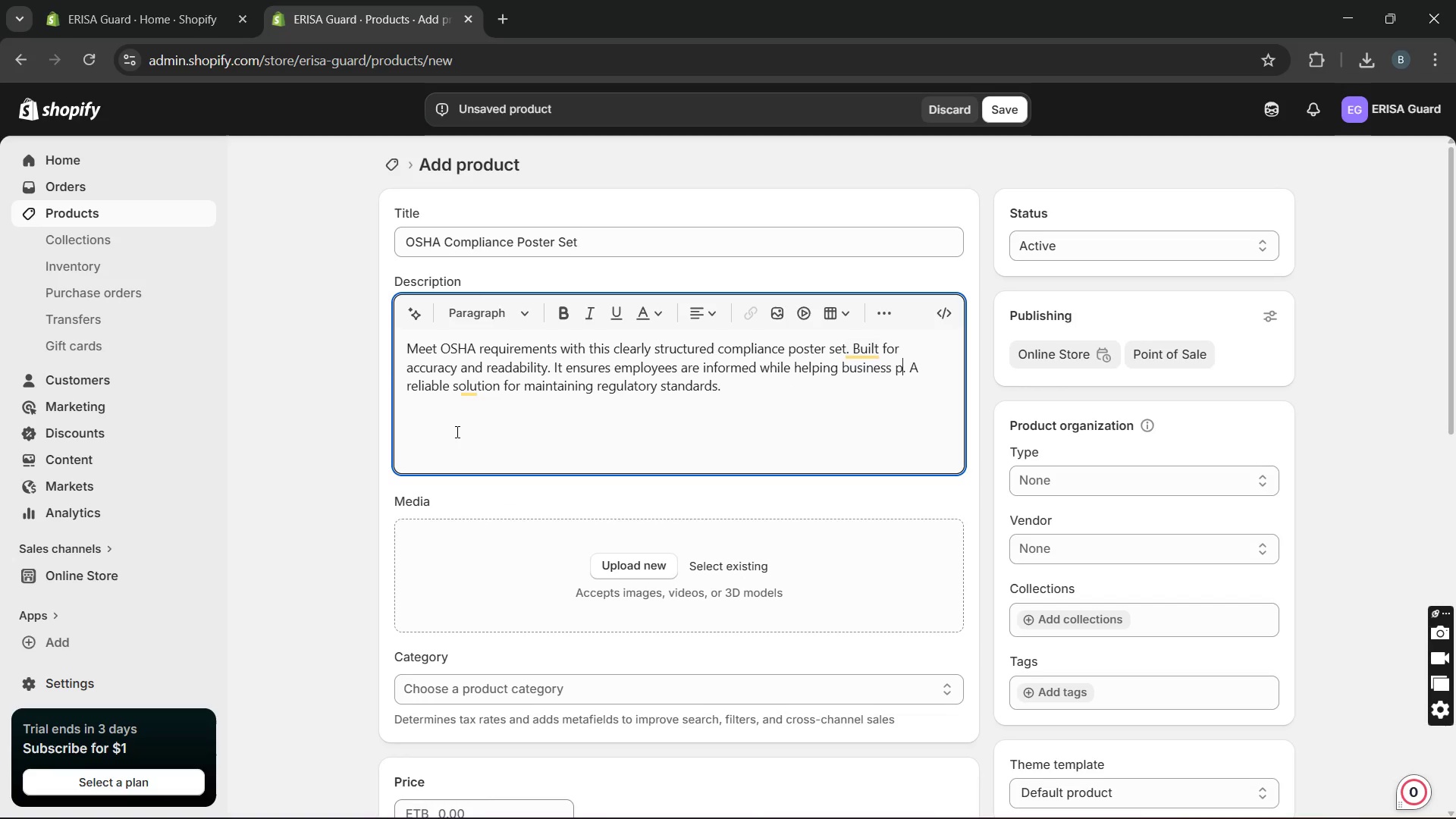 
key(Unknown)
 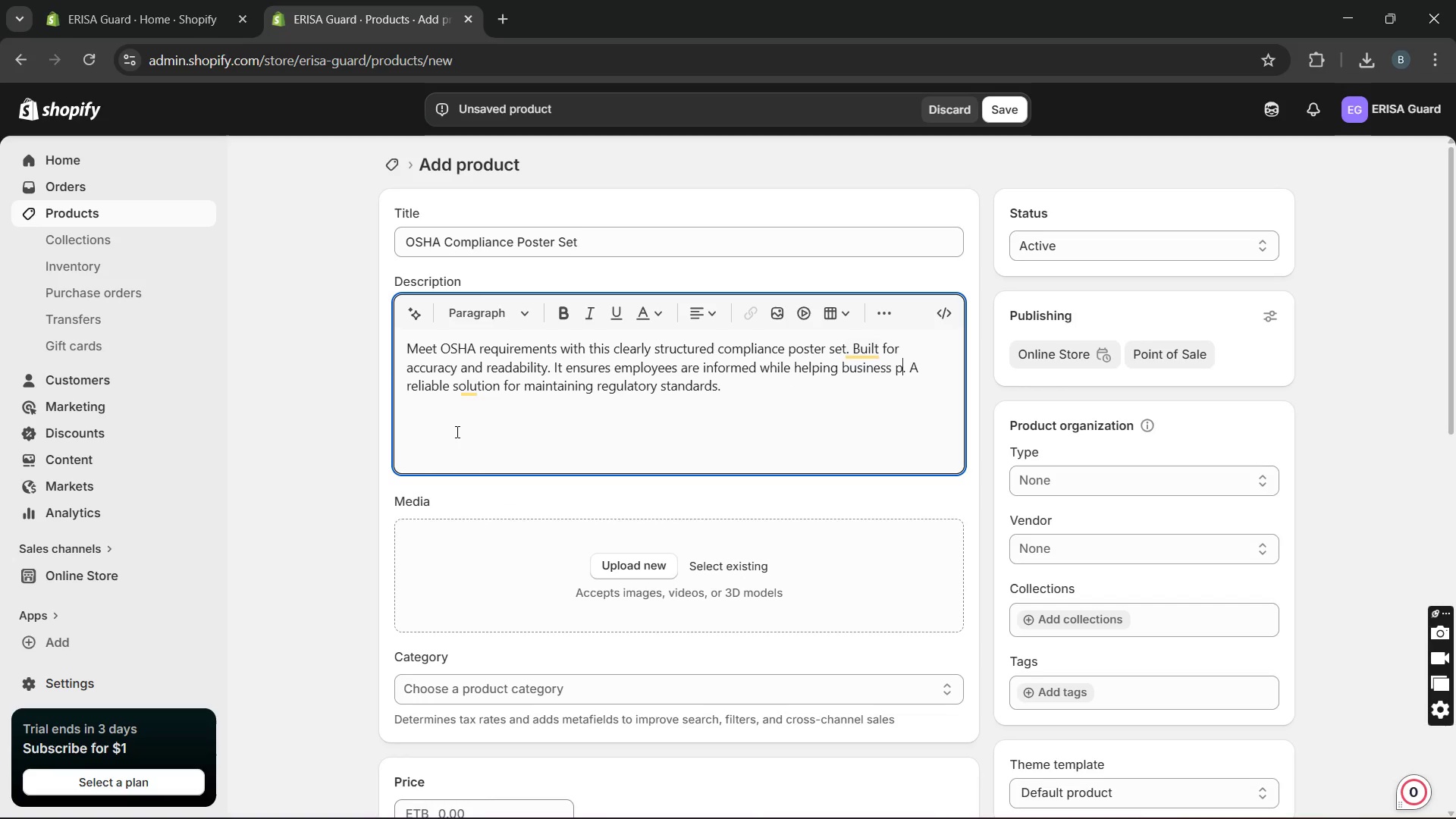 
key(Unknown)
 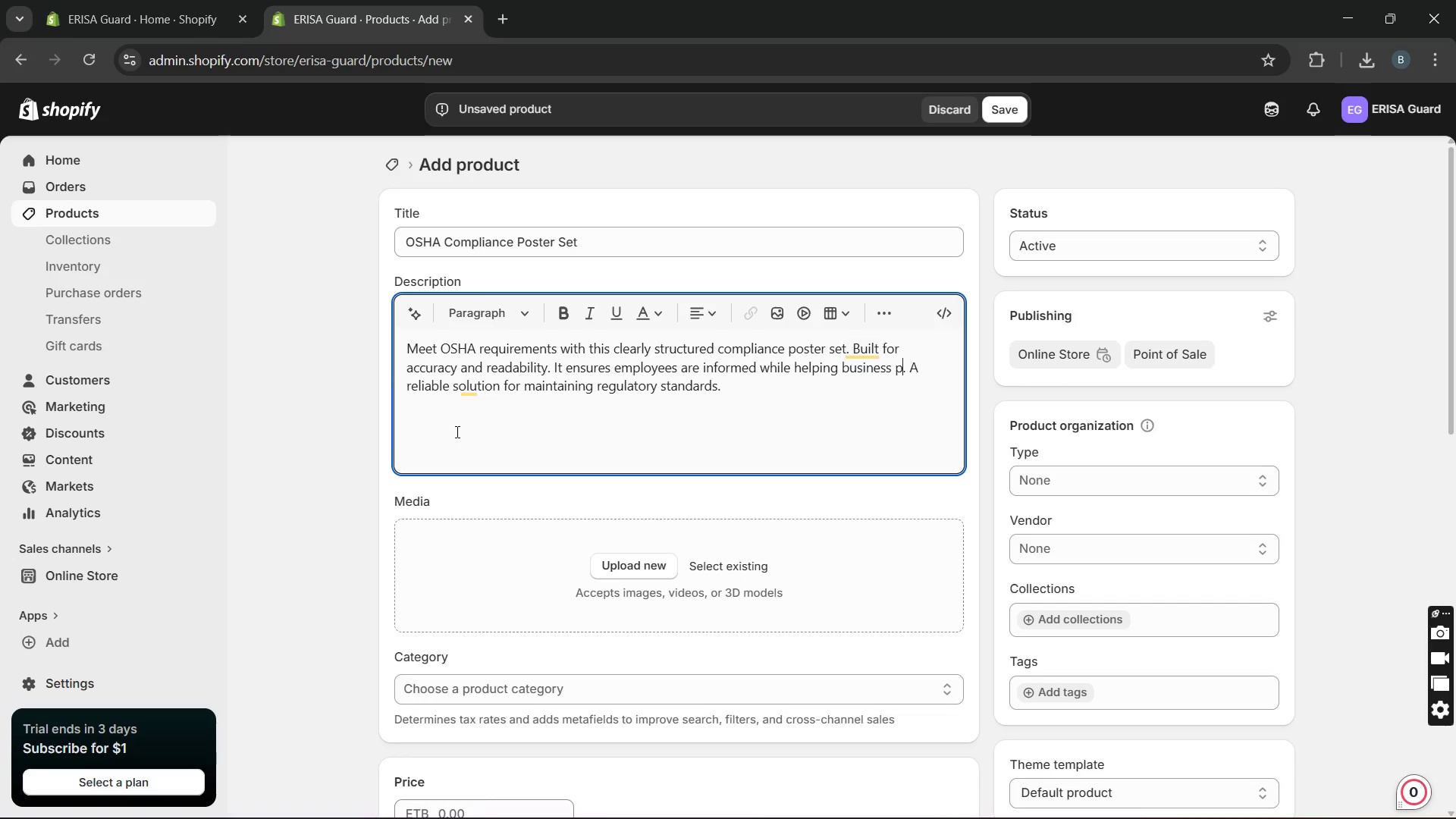 
key(Unknown)
 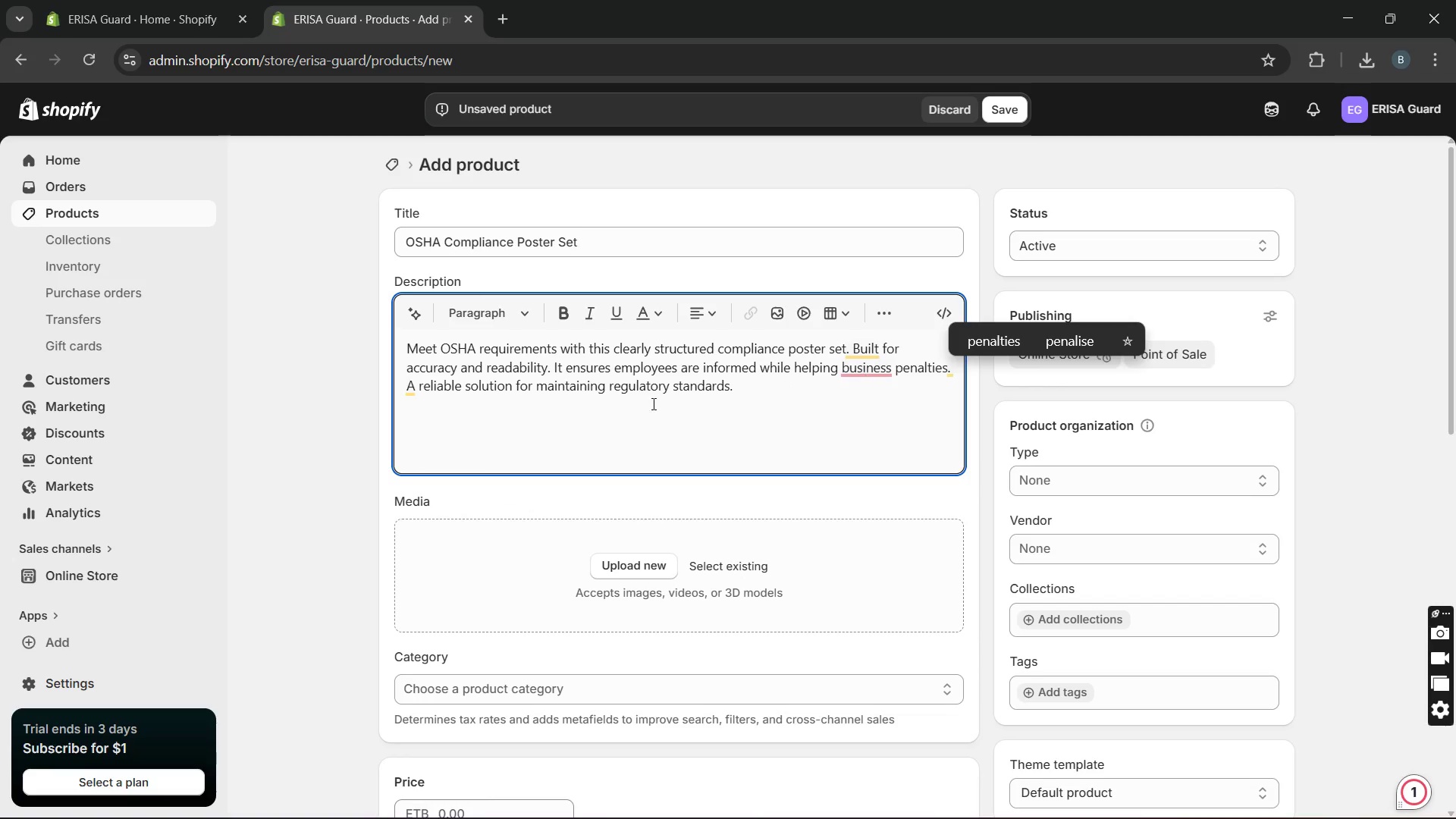 
wait(5.59)
 